 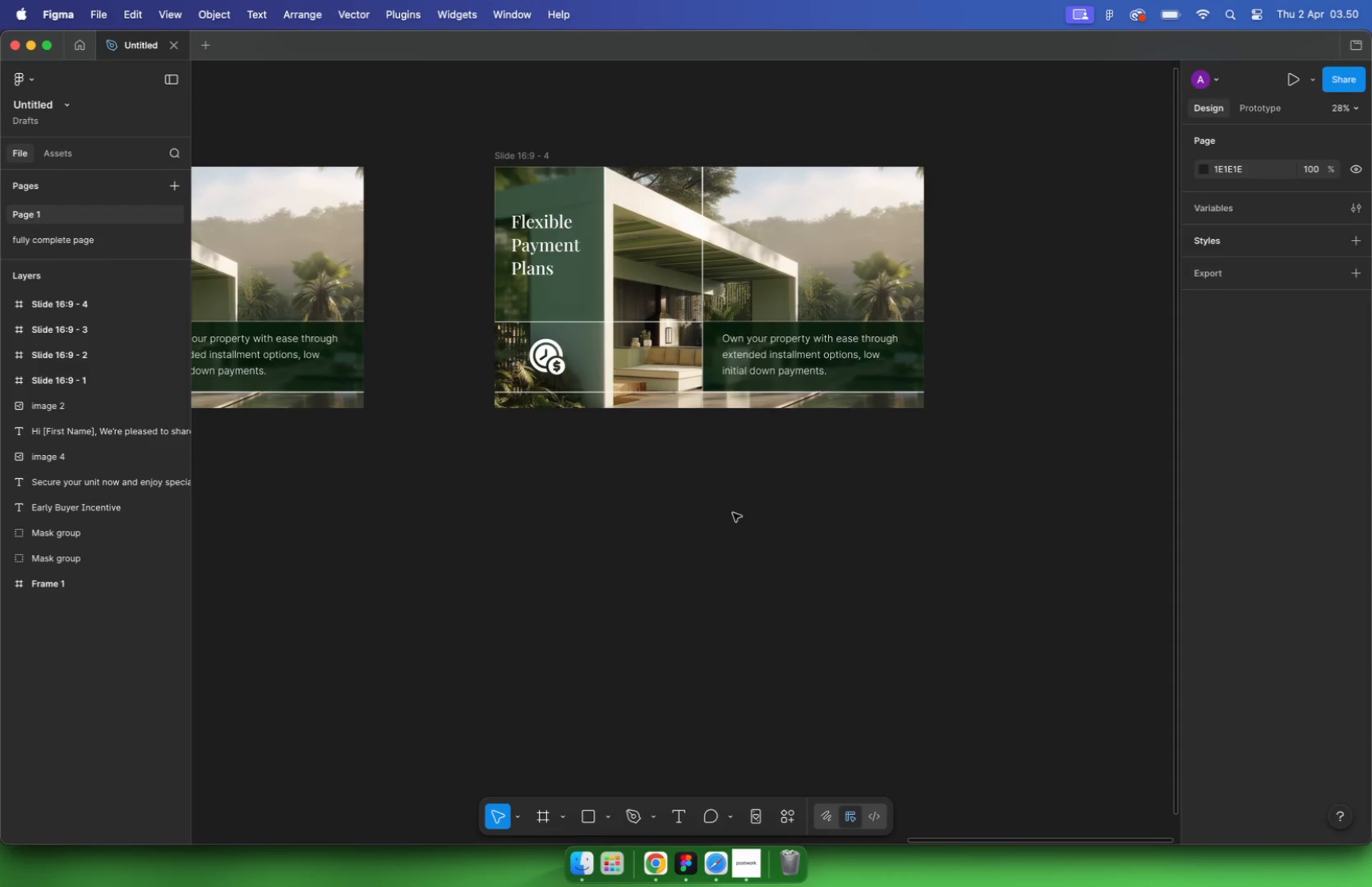 
left_click([942, 391])
 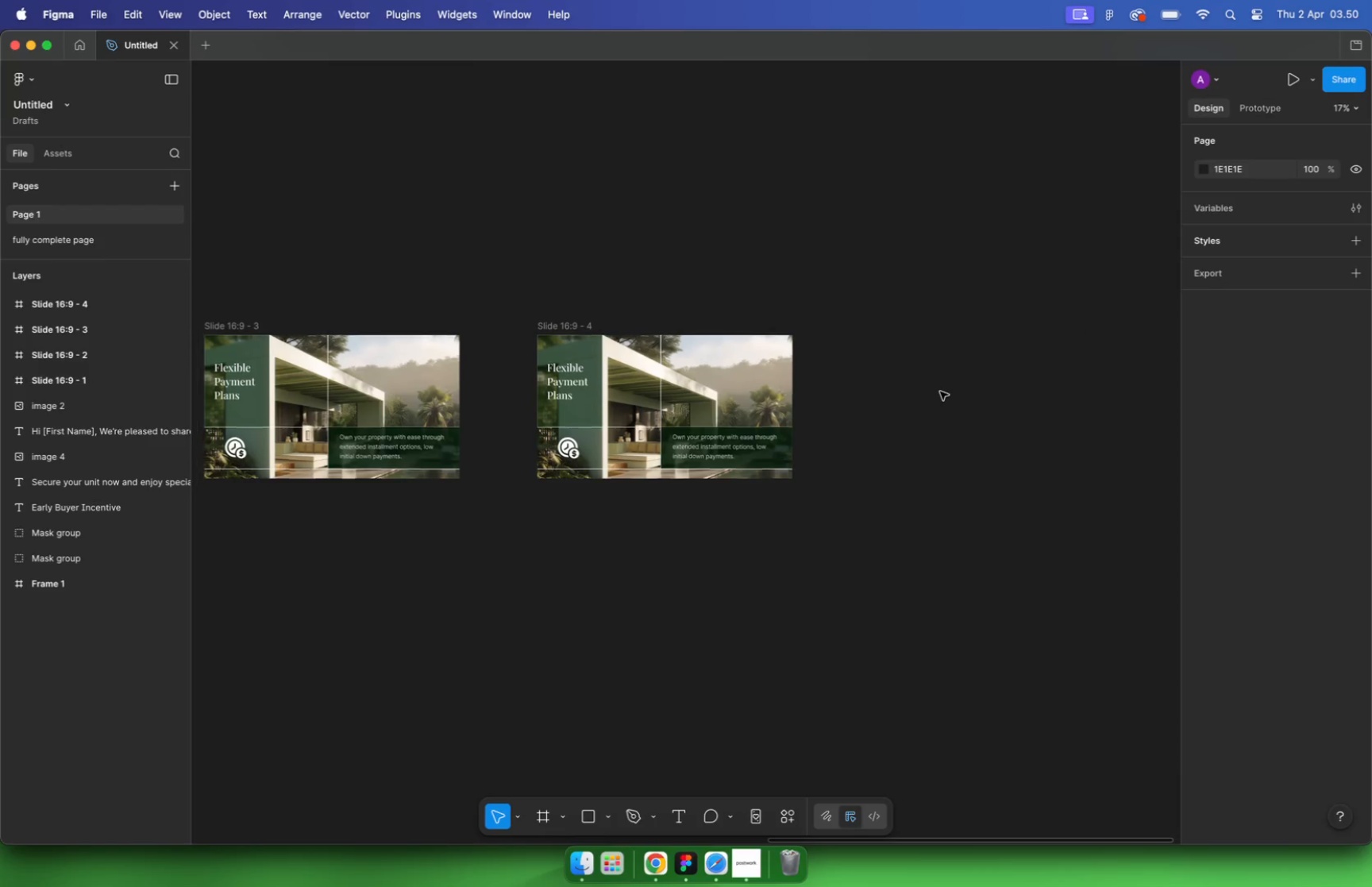 
scroll: coordinate [734, 511], scroll_direction: down, amount: 5.0
 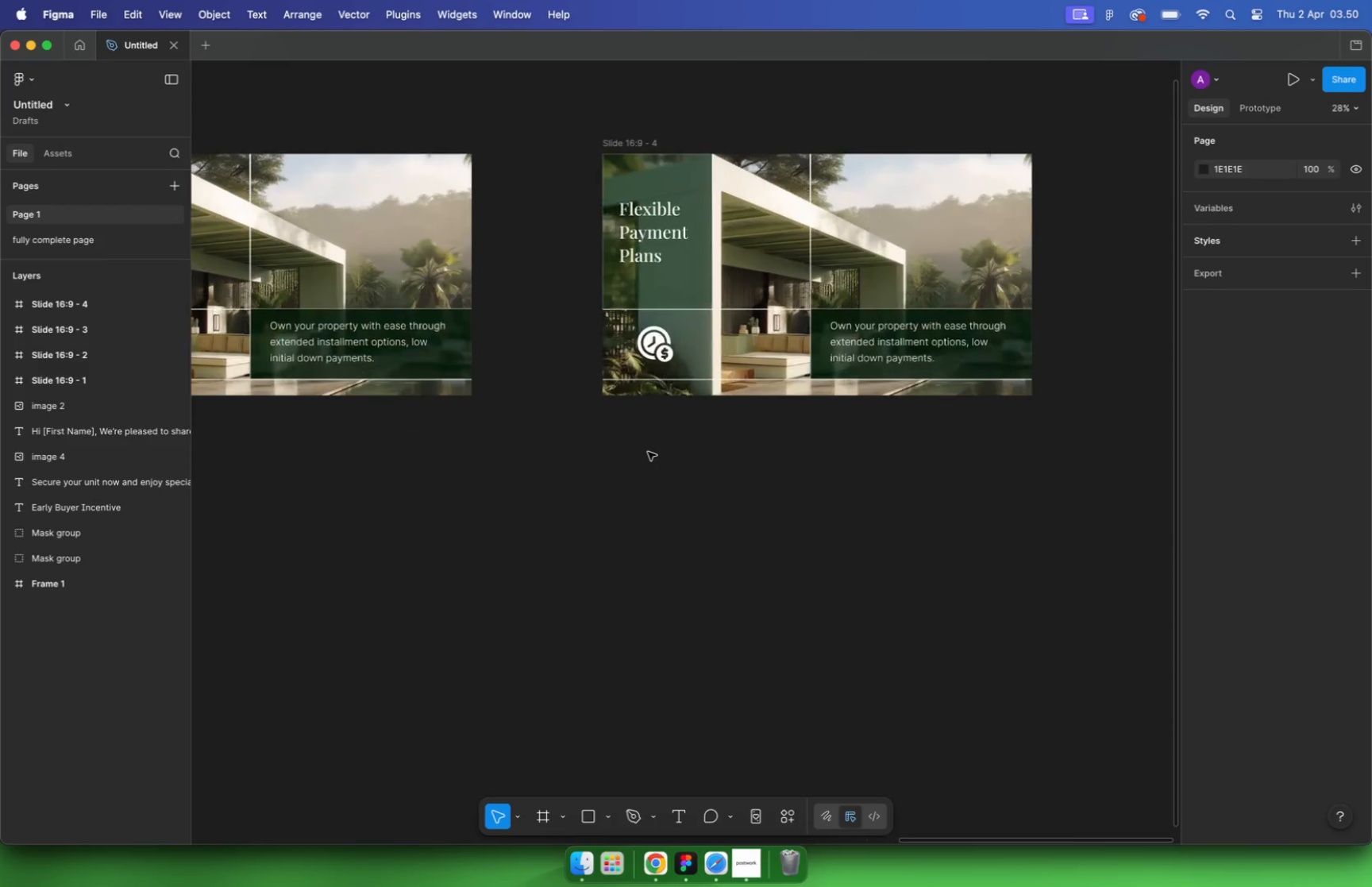 
scroll: coordinate [936, 392], scroll_direction: up, amount: 2.0
 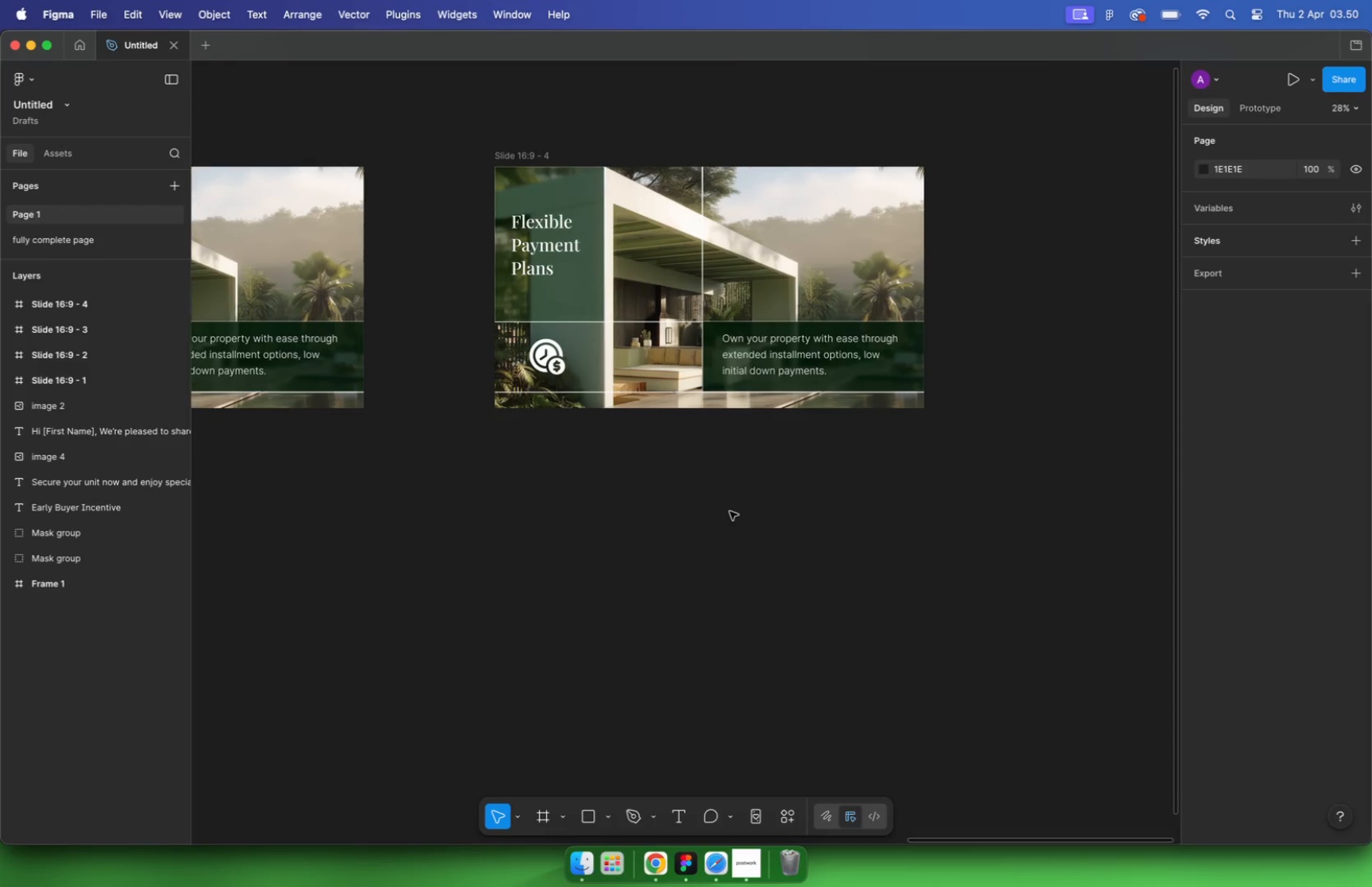 
left_click_drag(start_coordinate=[702, 241], to_coordinate=[1001, 254])
 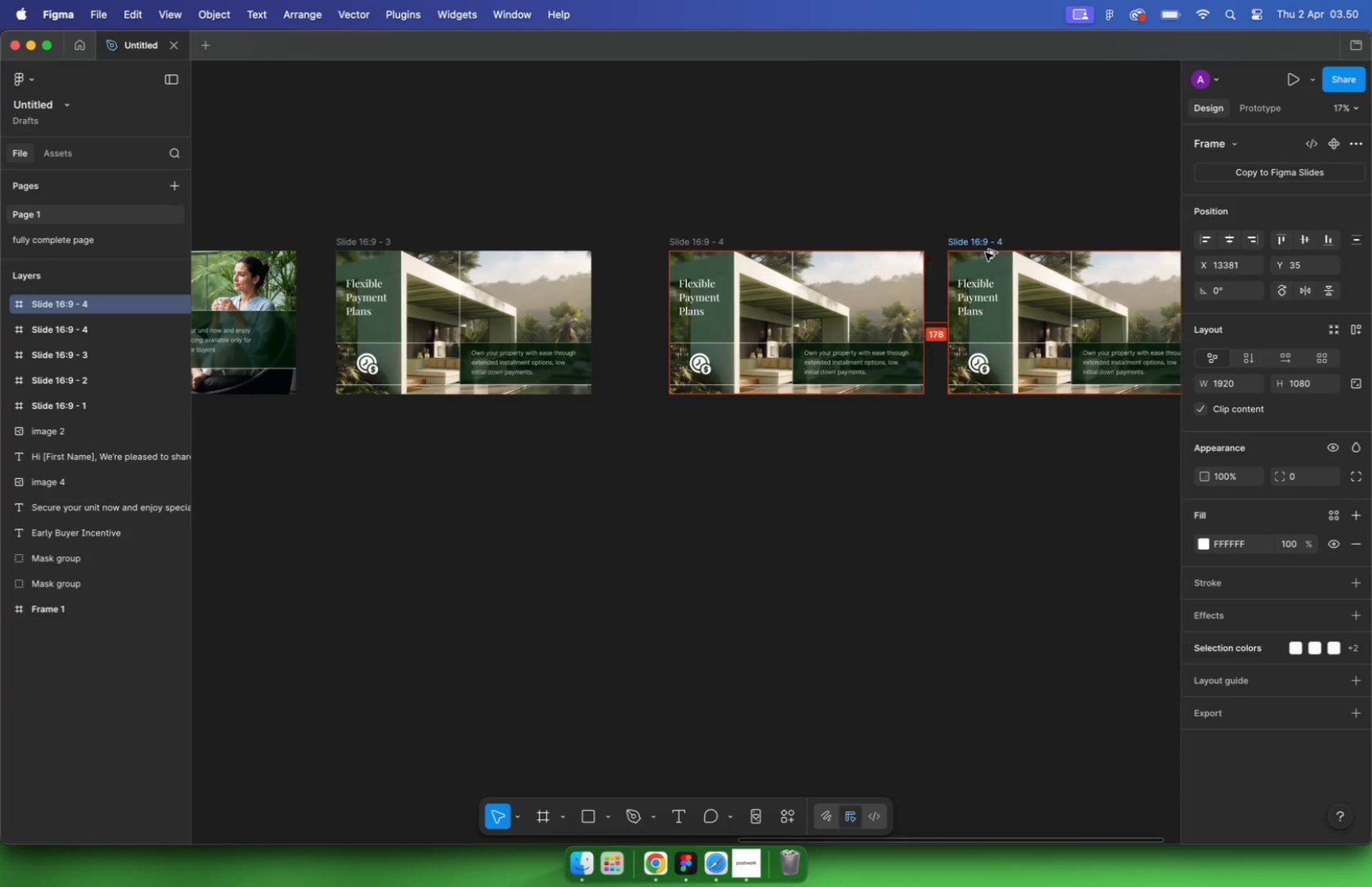 
hold_key(key=ShiftLeft, duration=2.63)
 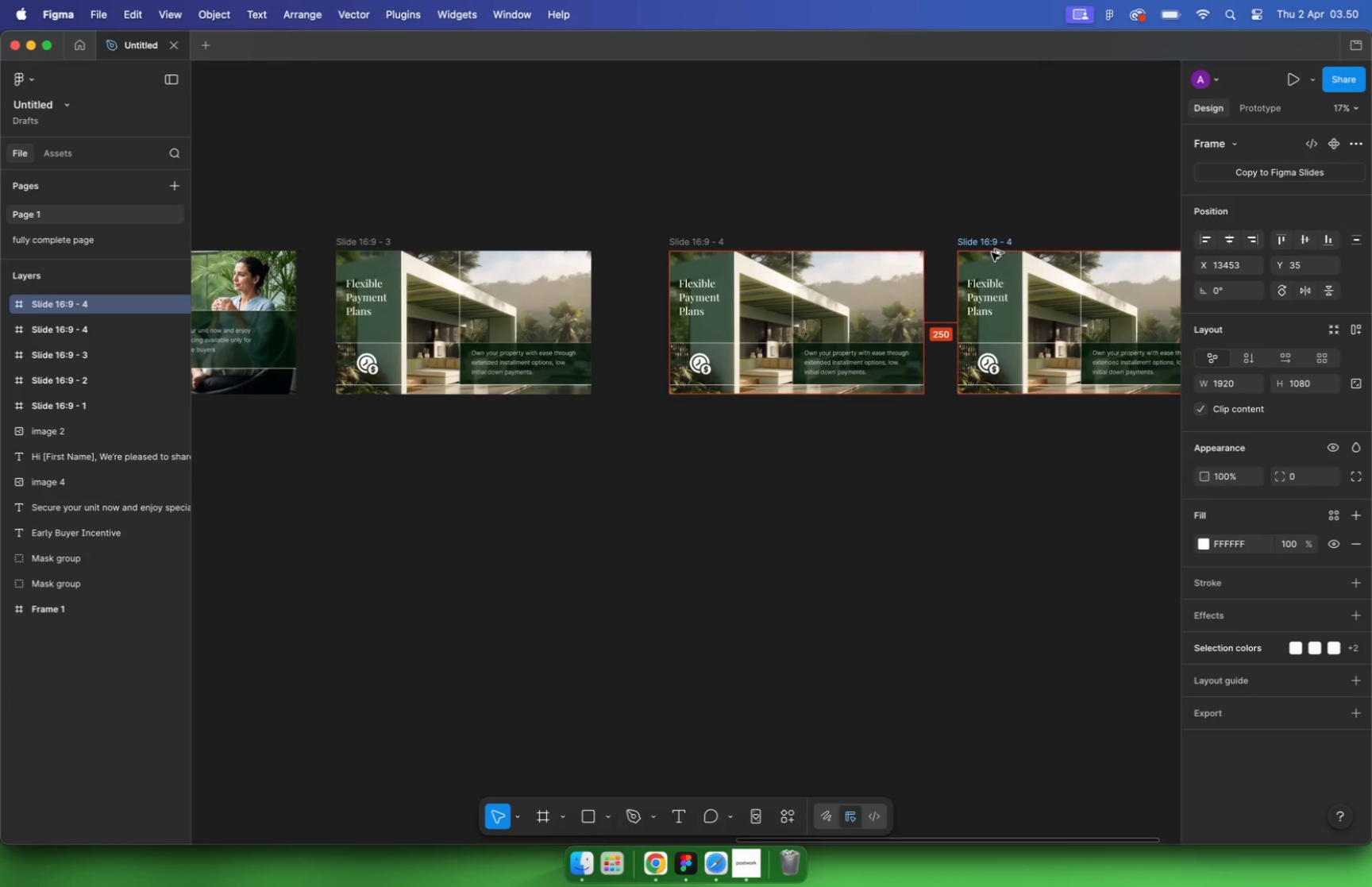 
hold_key(key=OptionLeft, duration=2.3)
 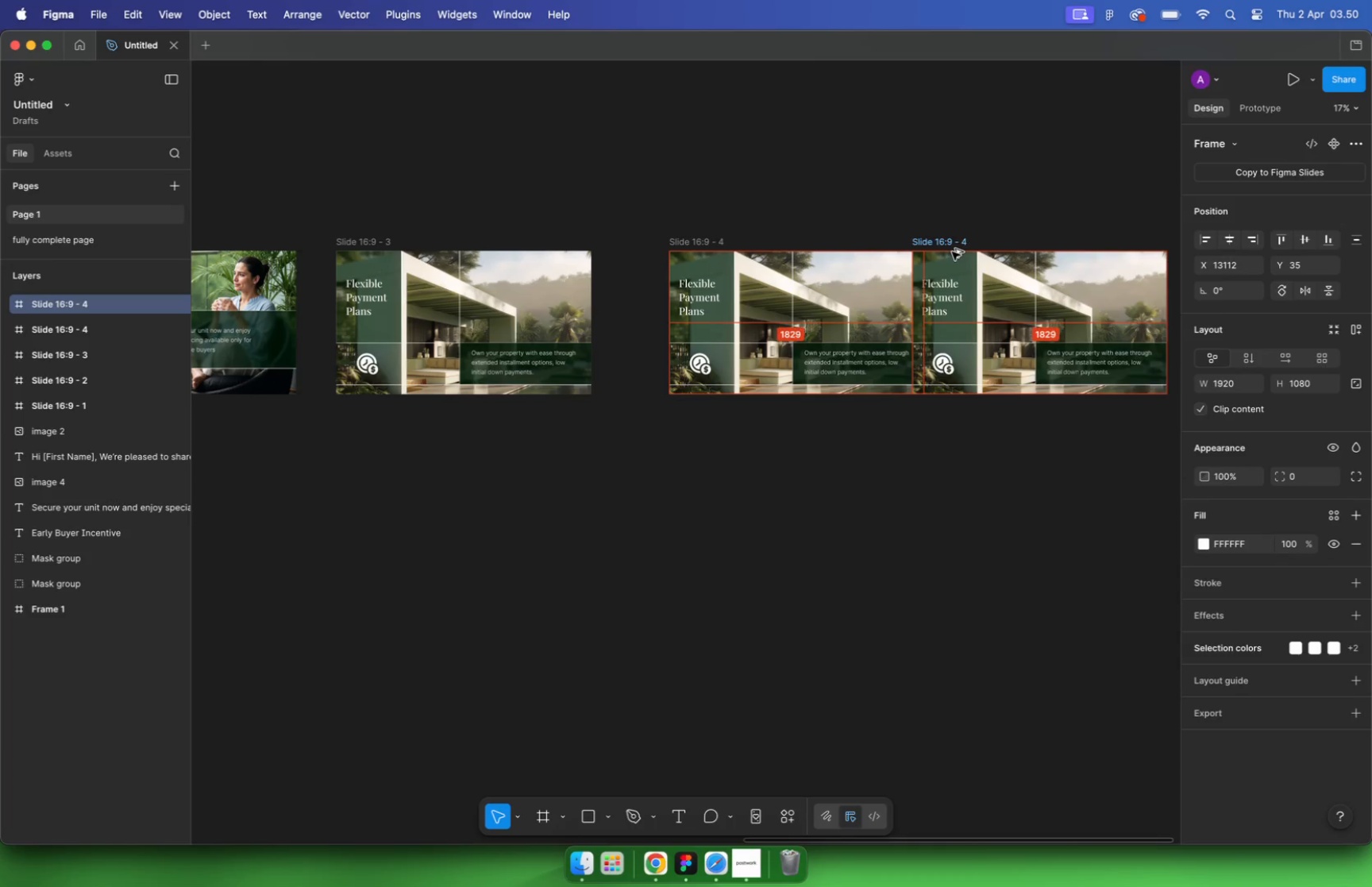 
scroll: coordinate [781, 306], scroll_direction: down, amount: 31.0
 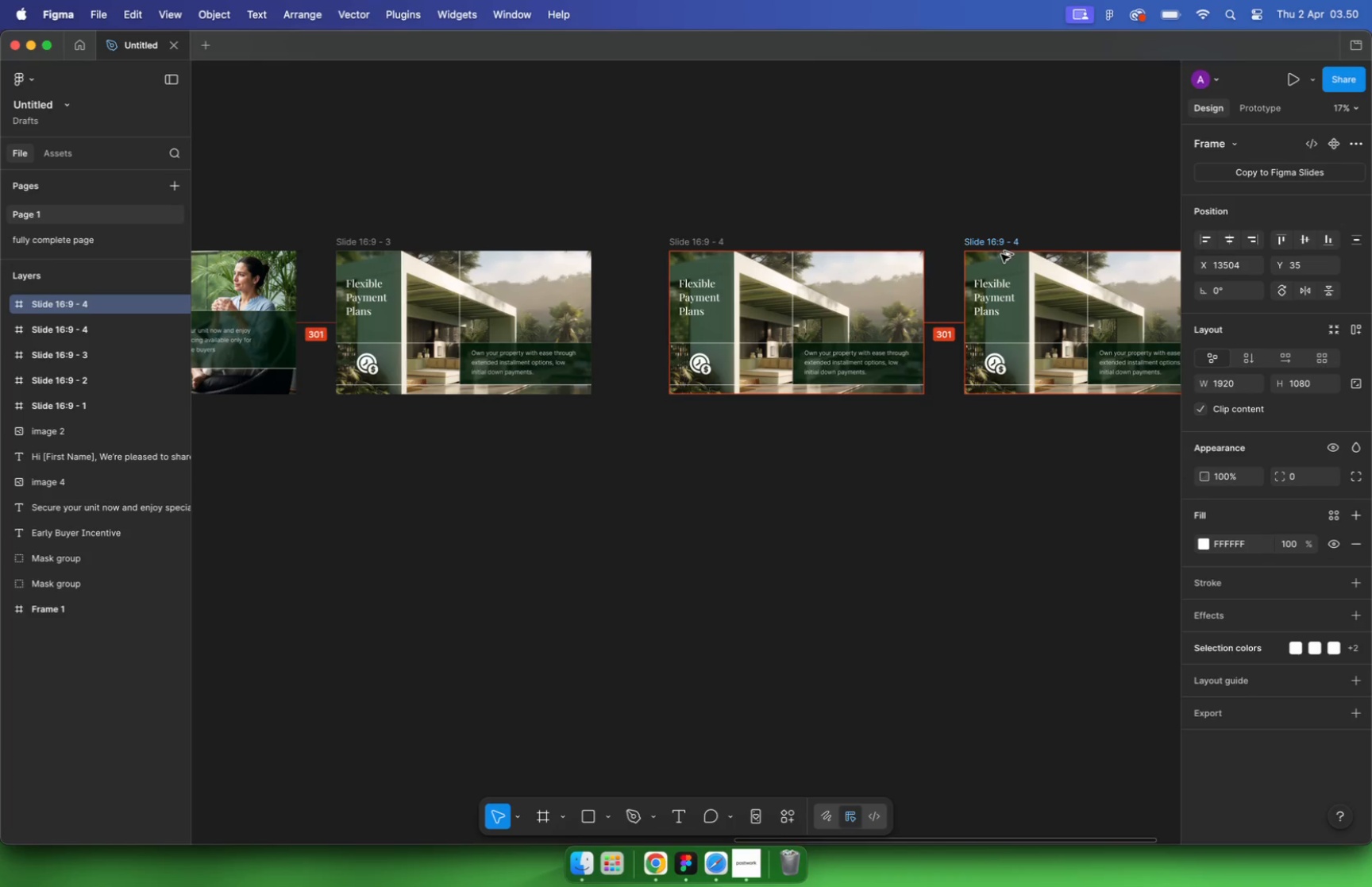 
hold_key(key=CommandLeft, duration=1.85)
scroll: coordinate [646, 264], scroll_direction: up, amount: 14.0
 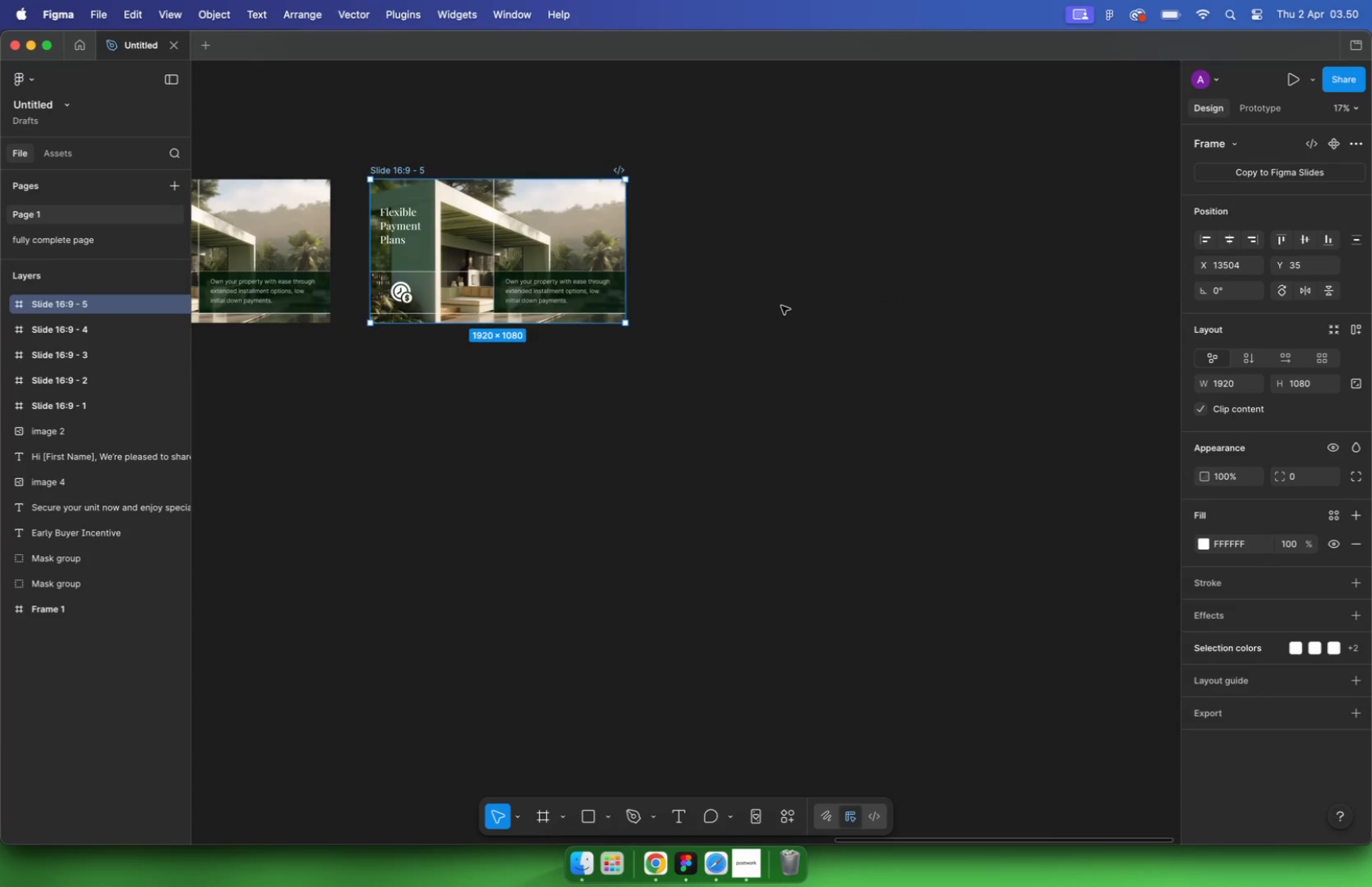 
scroll: coordinate [707, 291], scroll_direction: down, amount: 5.0
 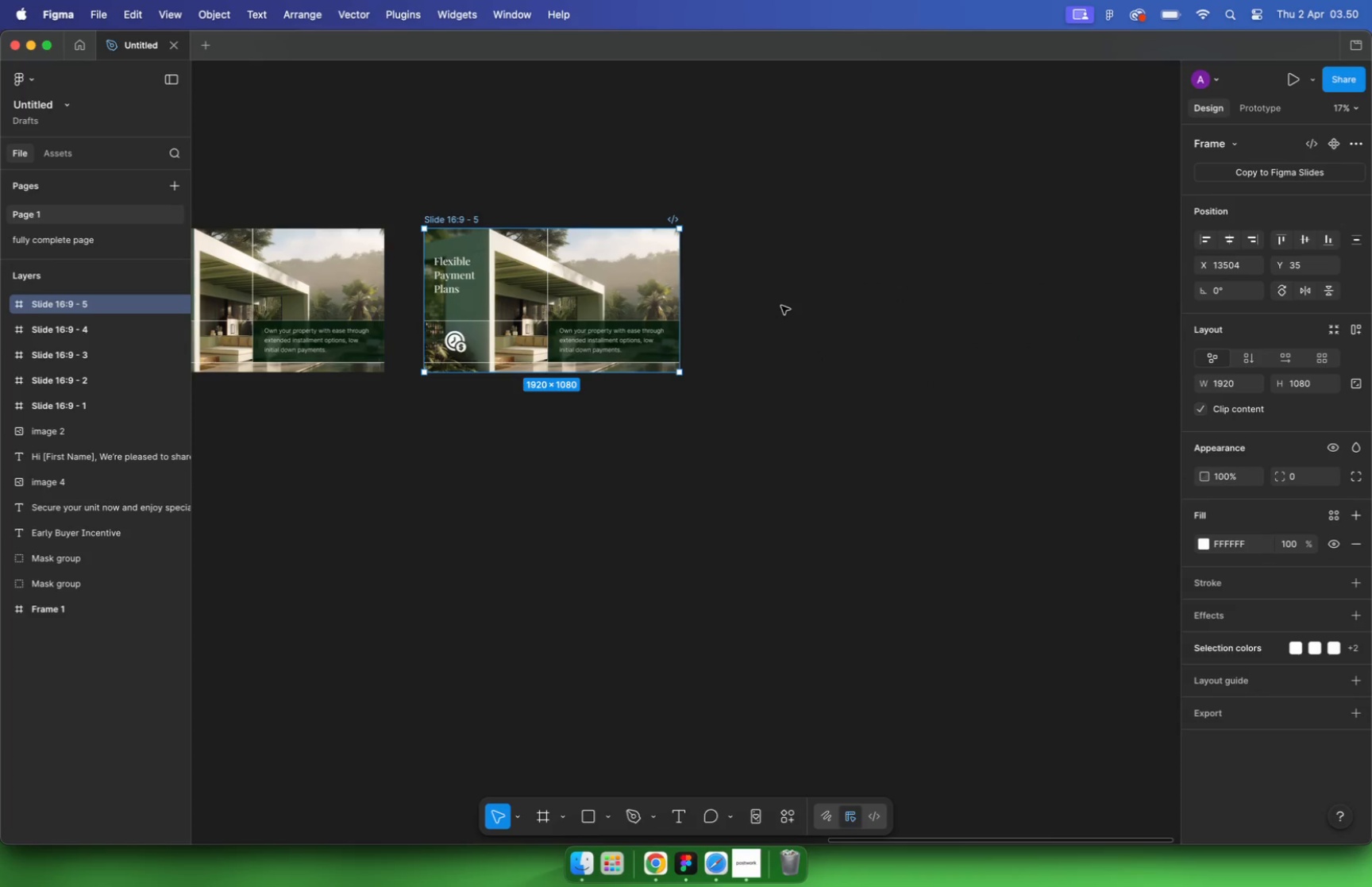 
left_click_drag(start_coordinate=[947, 296], to_coordinate=[548, 549])
 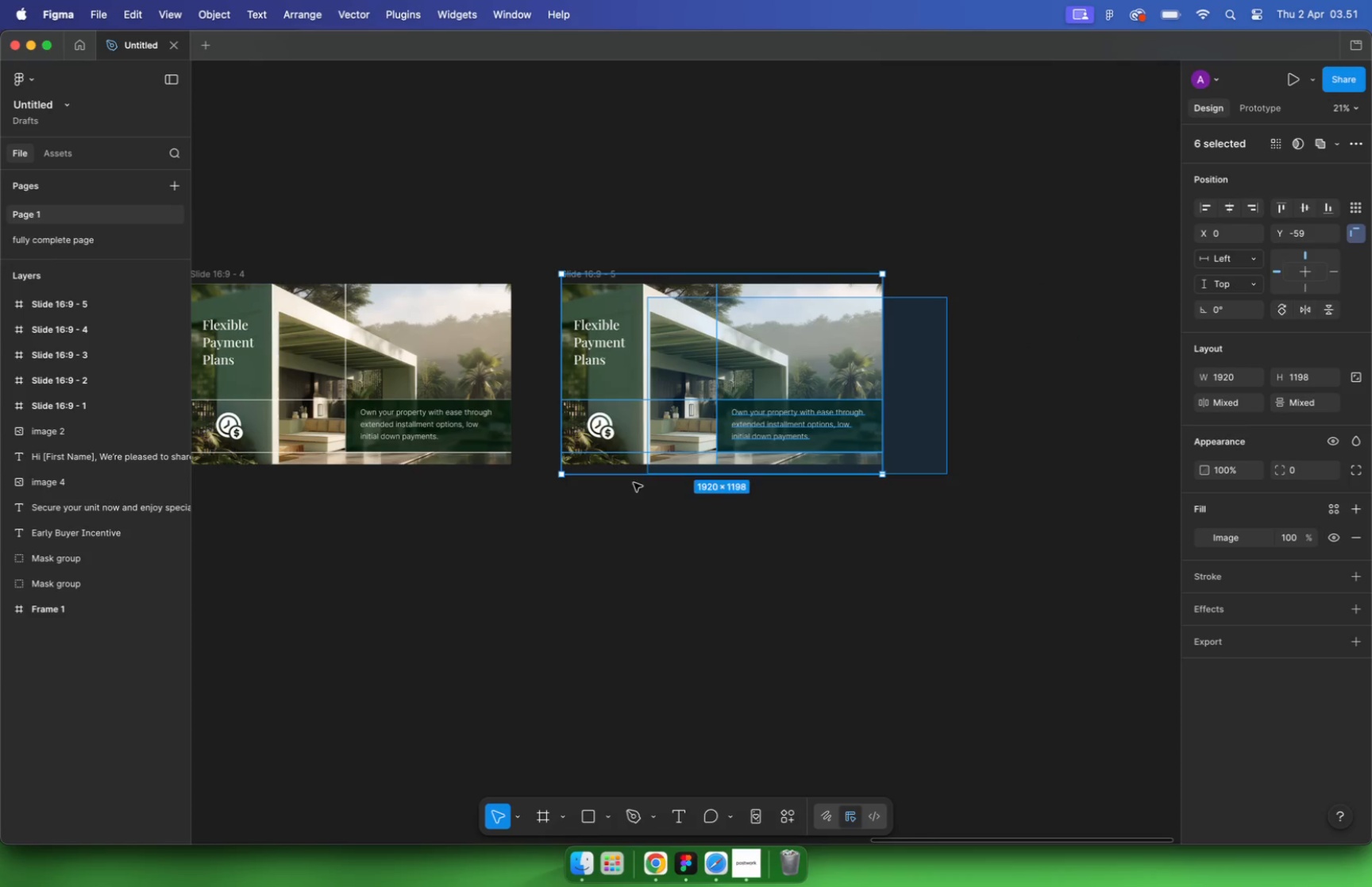 
key(Backspace)
 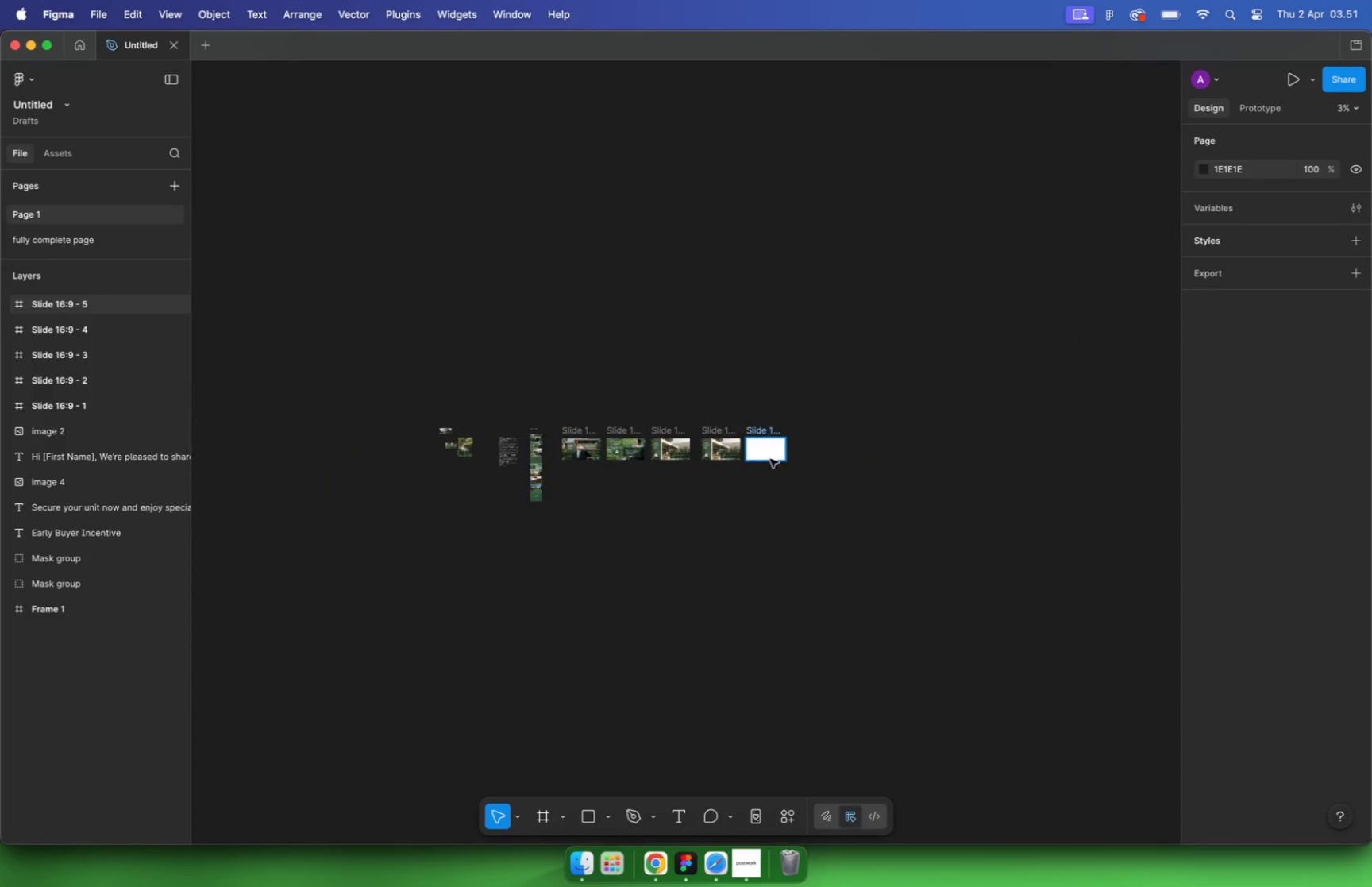 
hold_key(key=CommandLeft, duration=2.87)
scroll: coordinate [771, 459], scroll_direction: down, amount: 33.0
 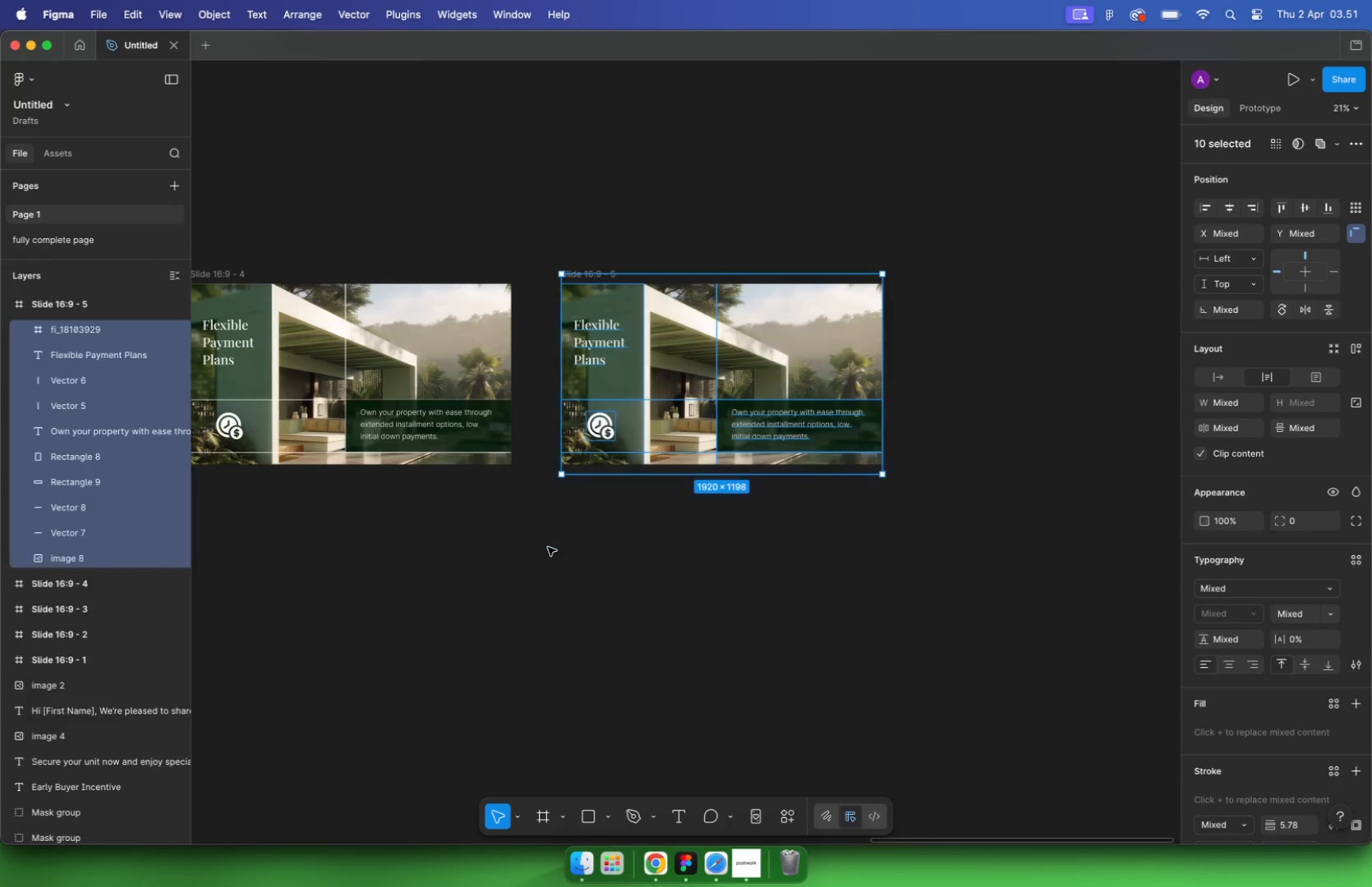 
scroll: coordinate [570, 407], scroll_direction: up, amount: 41.0
 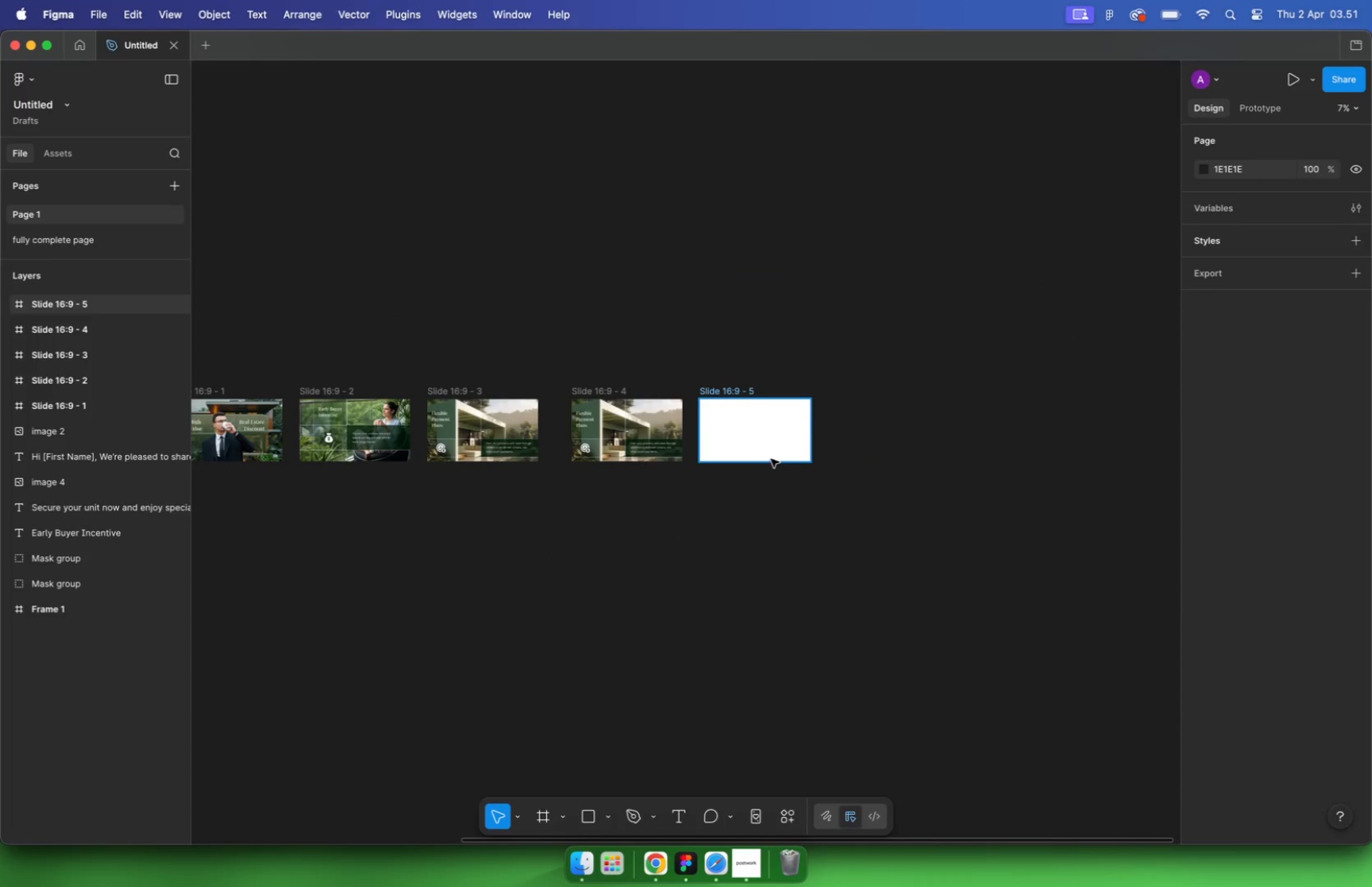 
hold_key(key=CommandLeft, duration=3.77)
scroll: coordinate [513, 361], scroll_direction: up, amount: 9.0
 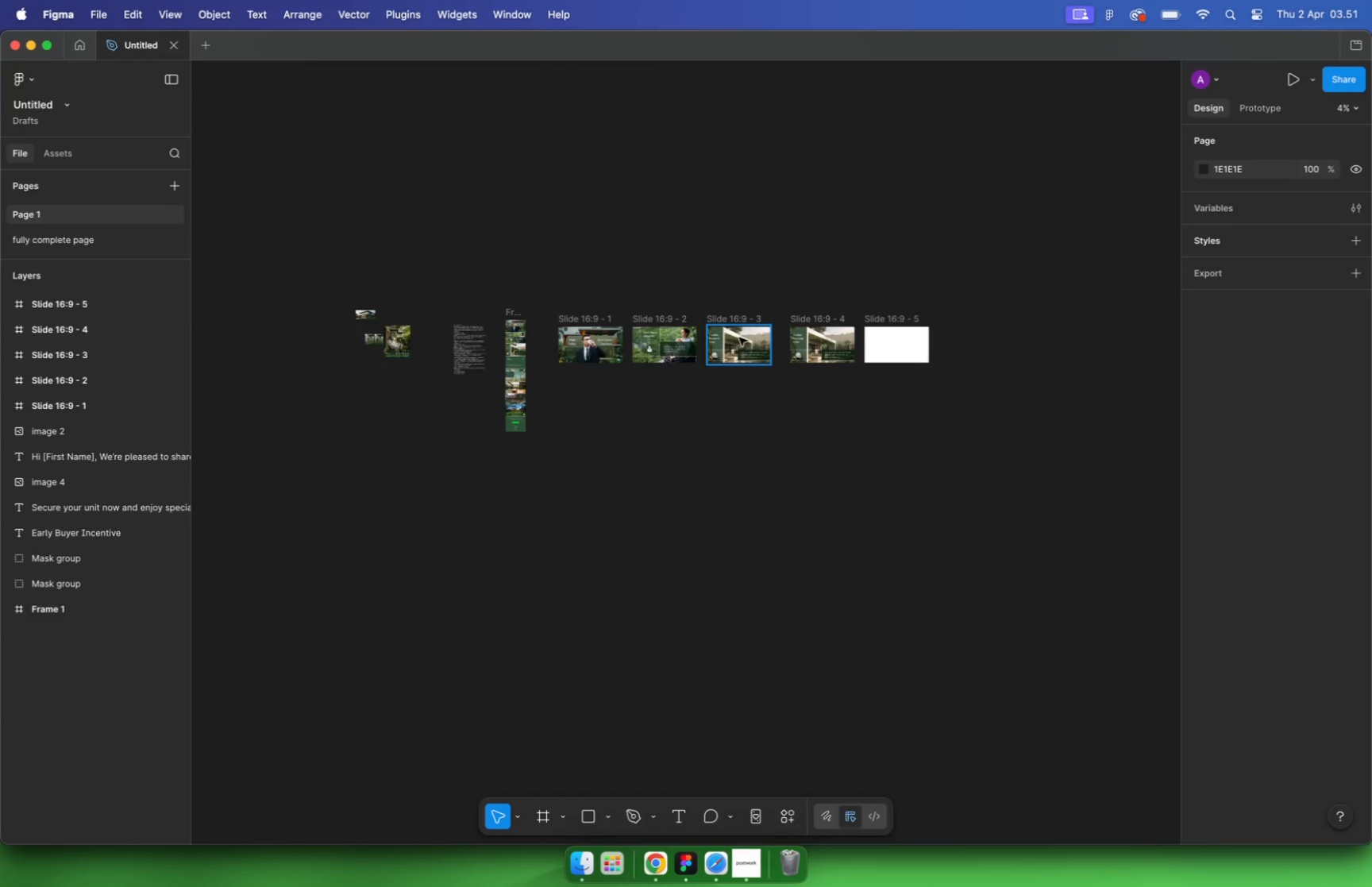 
hold_key(key=CommandLeft, duration=1.17)
scroll: coordinate [580, 364], scroll_direction: up, amount: 5.0
 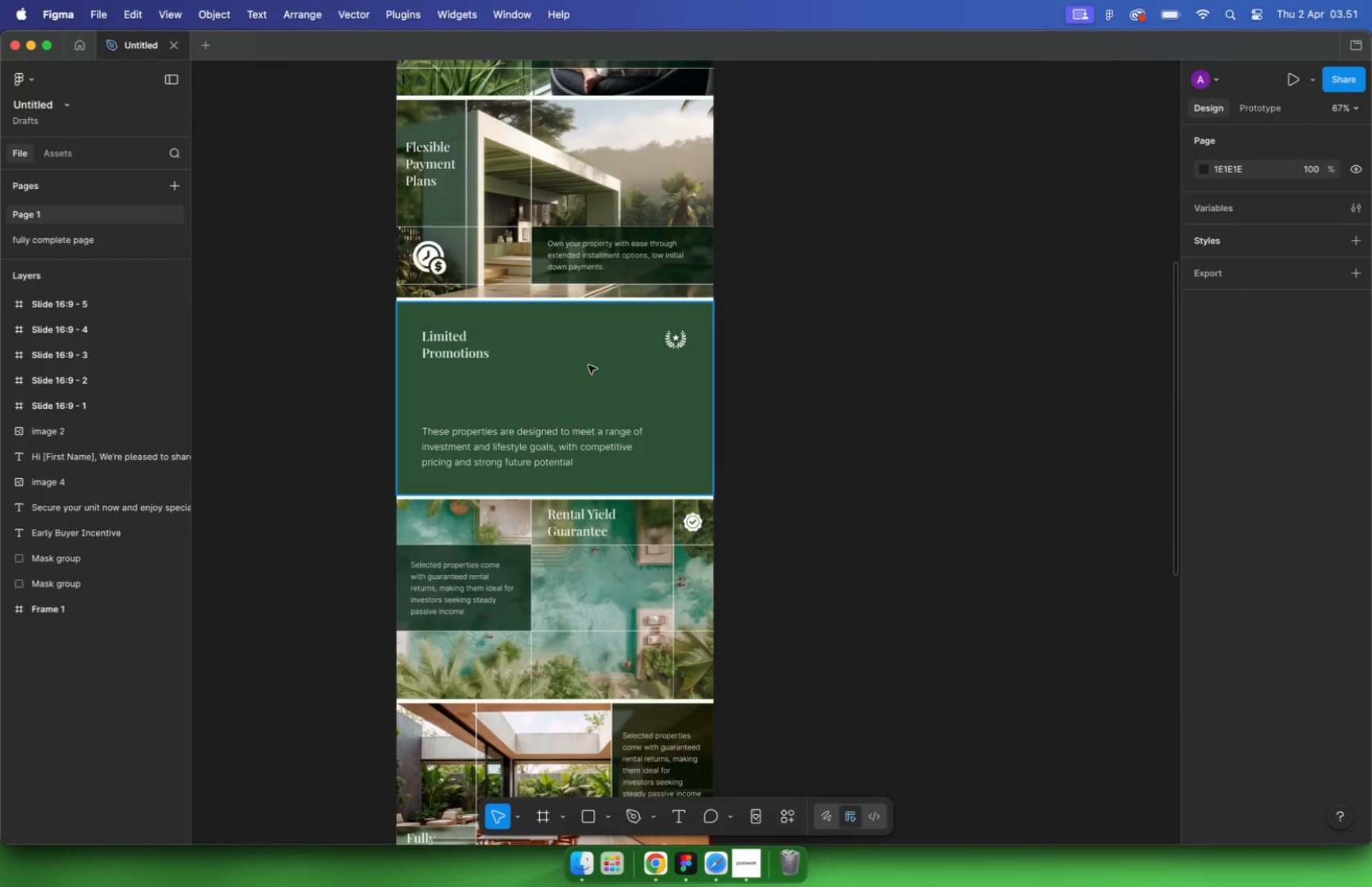 
left_click([834, 316])
 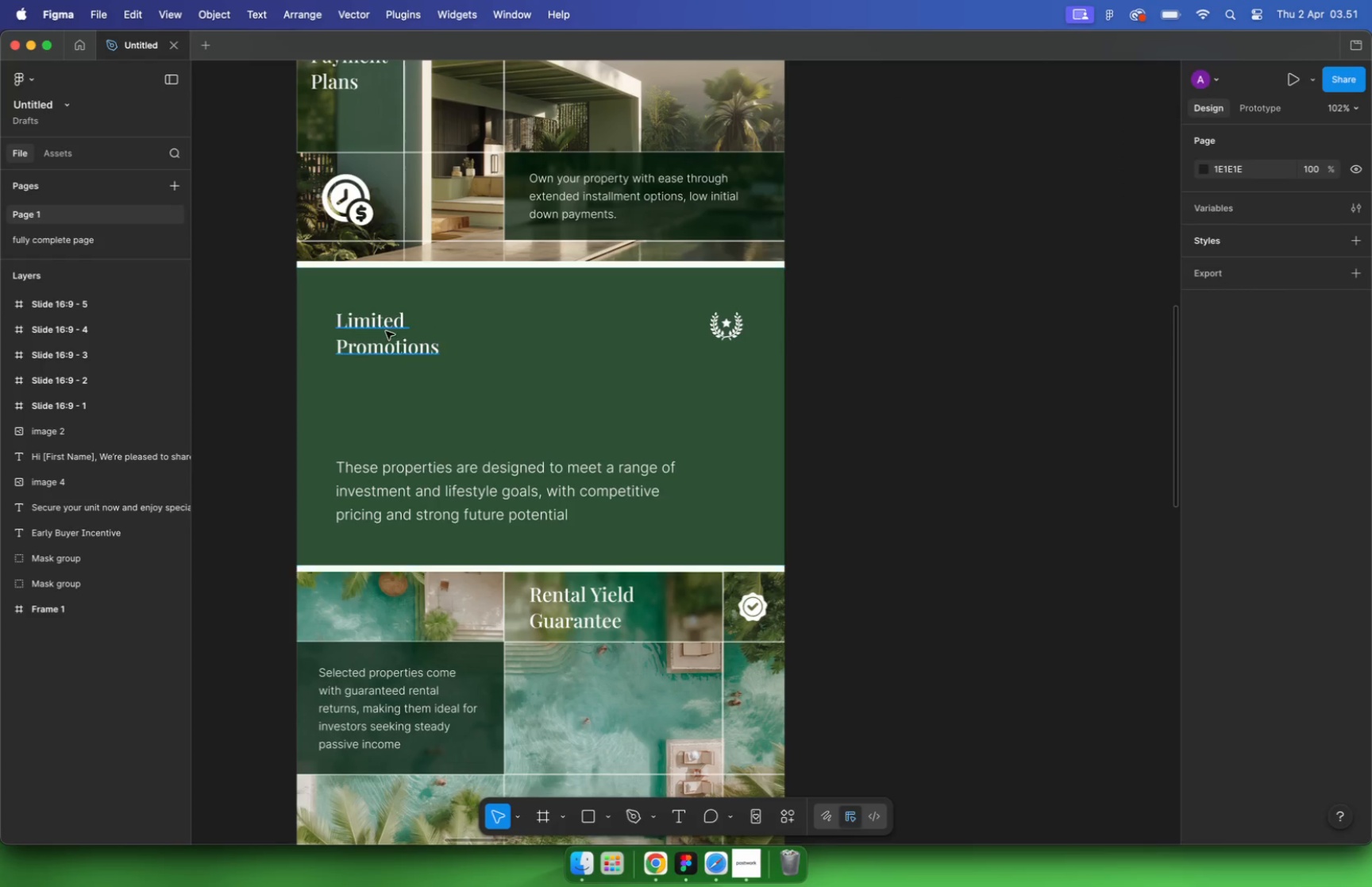 
left_click([383, 332])
 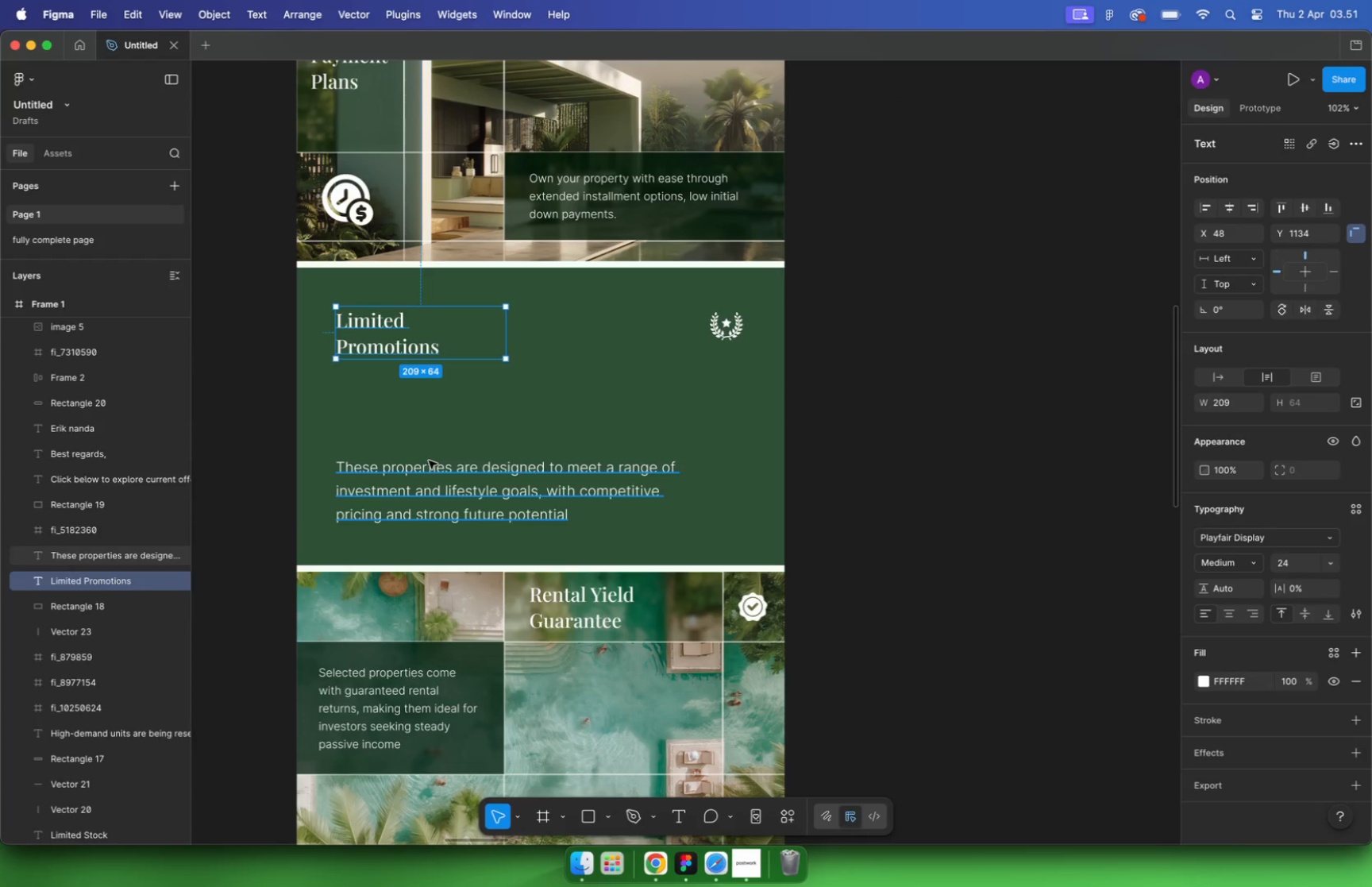 
hold_key(key=ShiftLeft, duration=1.1)
left_click([428, 461])
 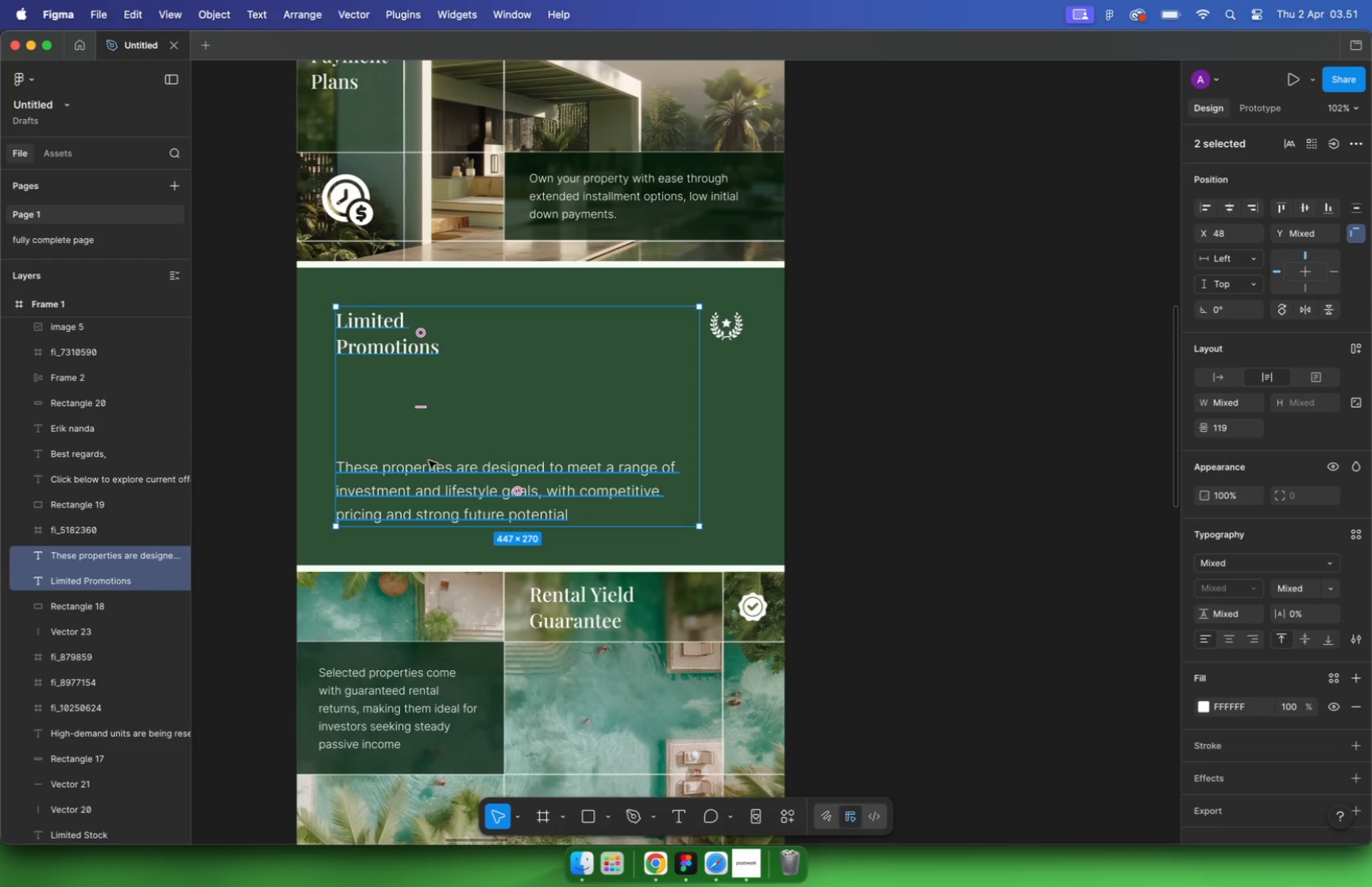 
left_click([811, 350])
 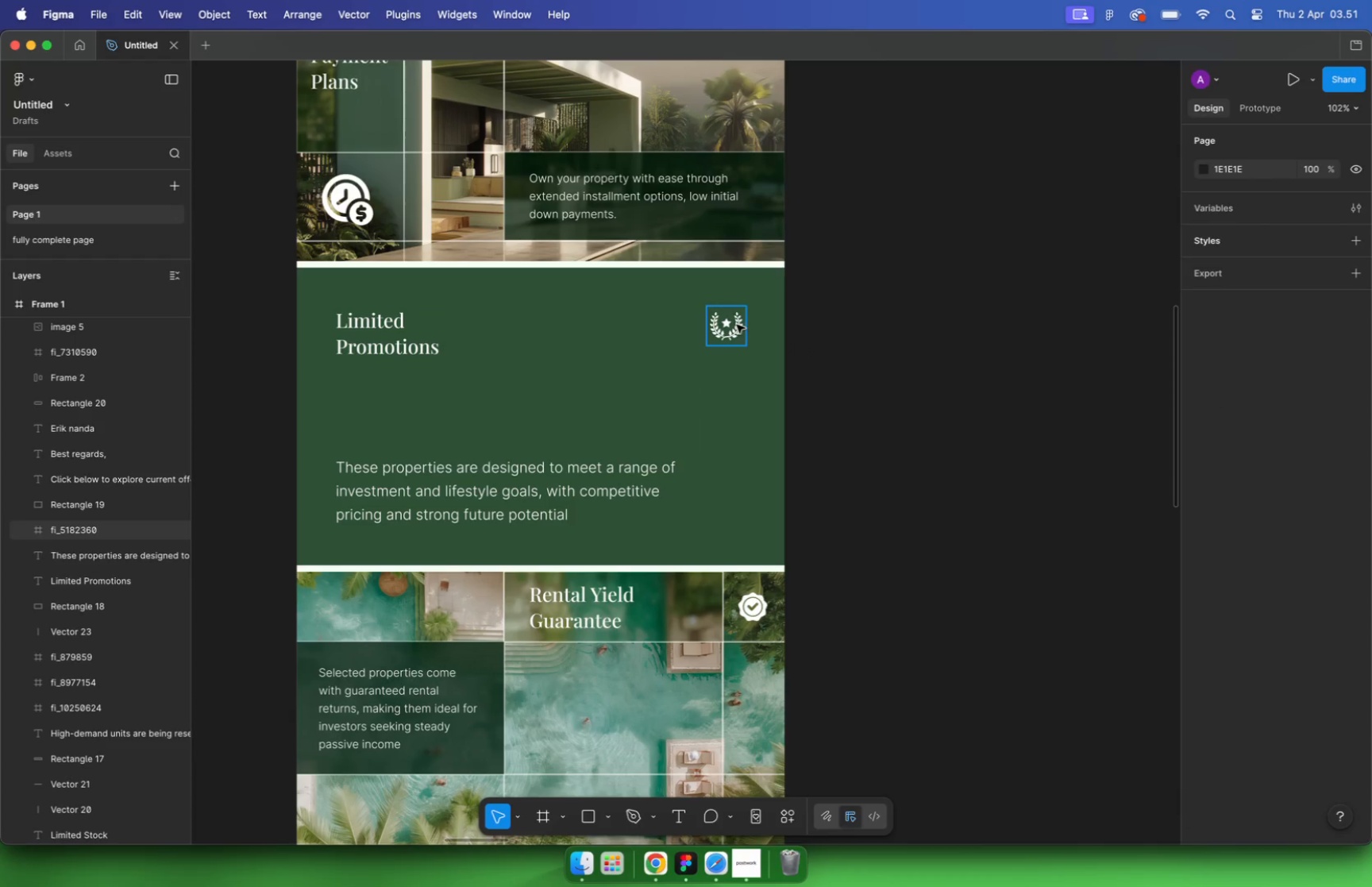 
left_click([736, 324])
 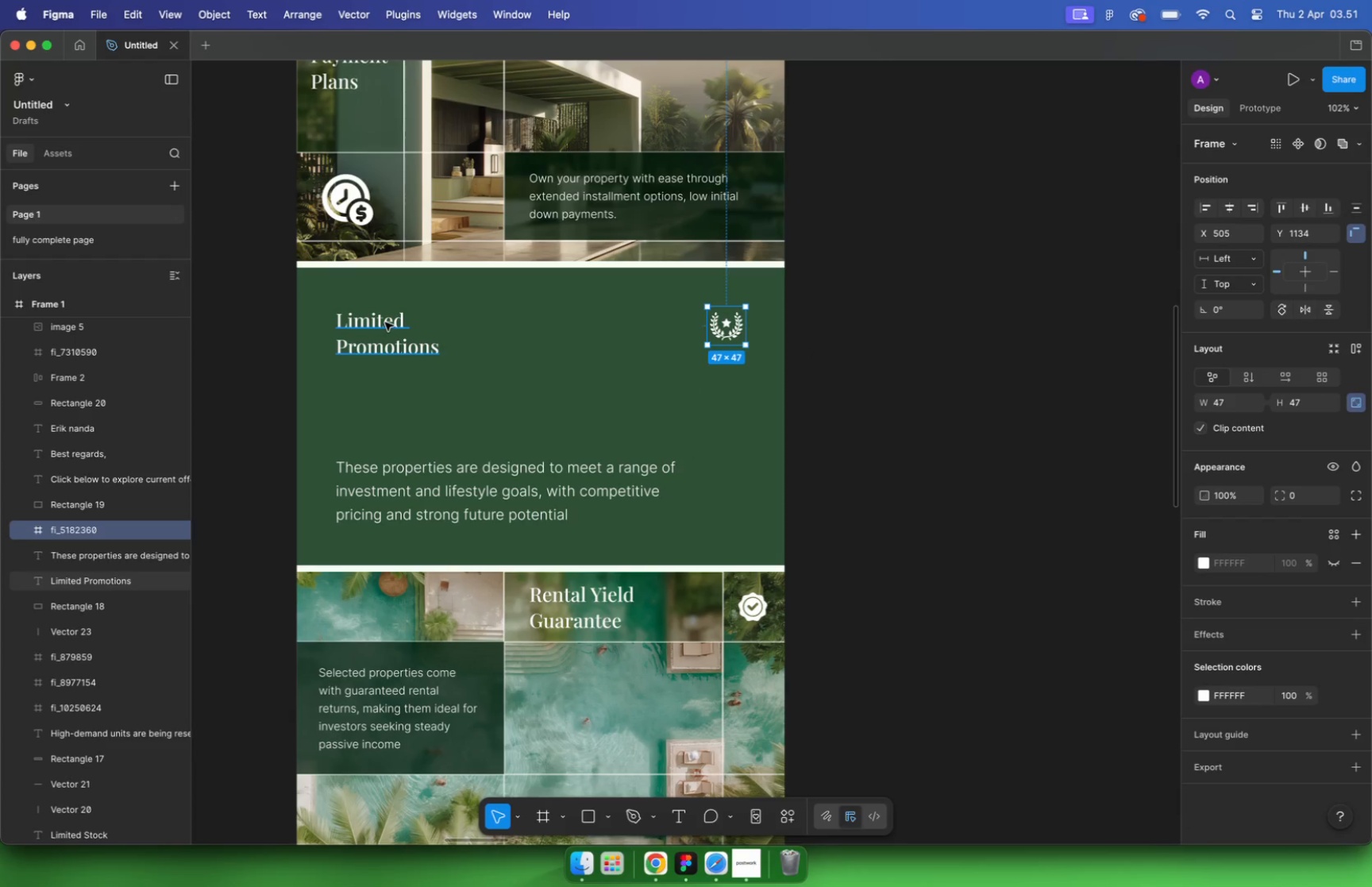 
hold_key(key=ShiftLeft, duration=2.21)
left_click([385, 322])
 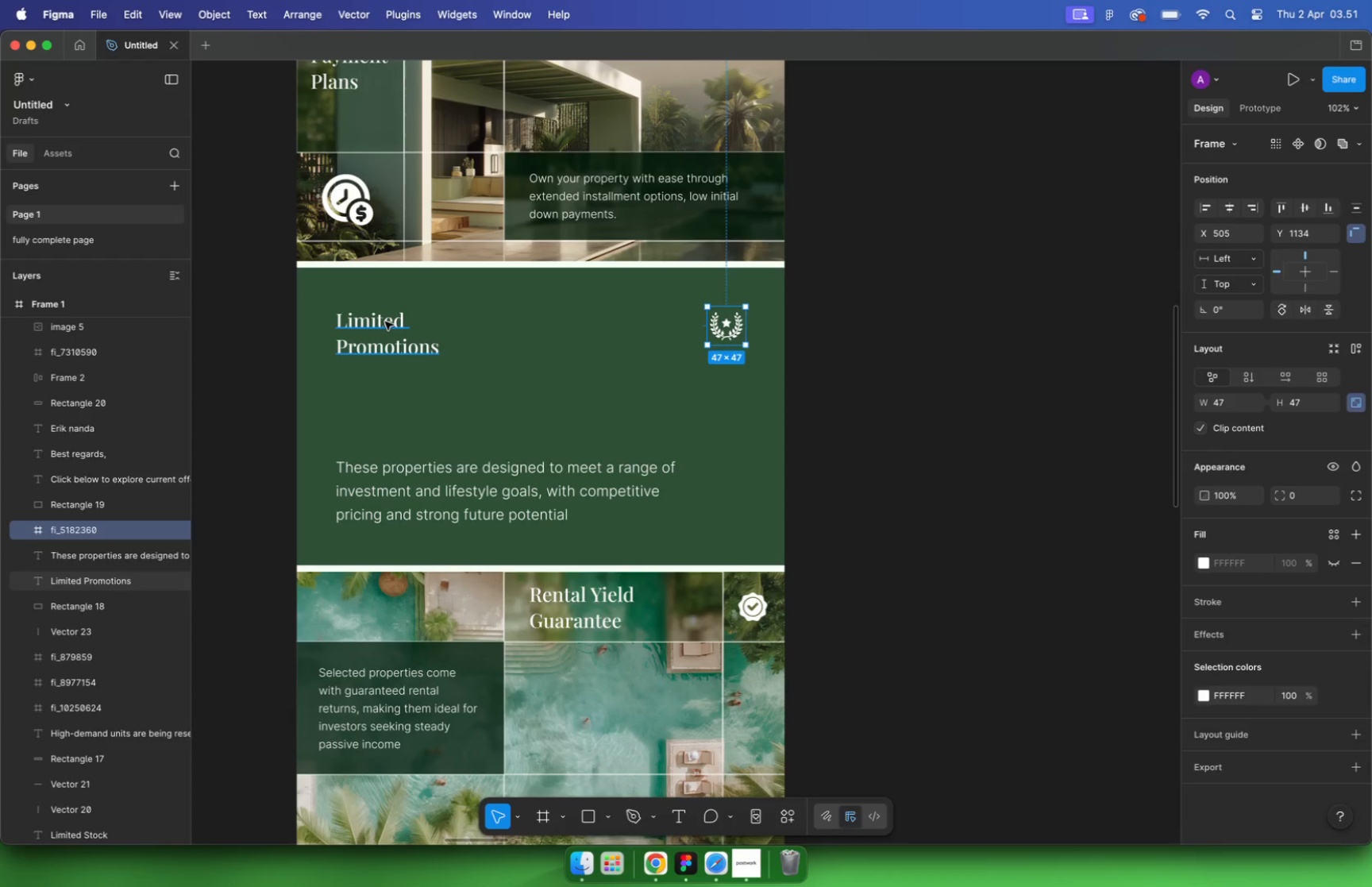 
left_click([464, 479])
 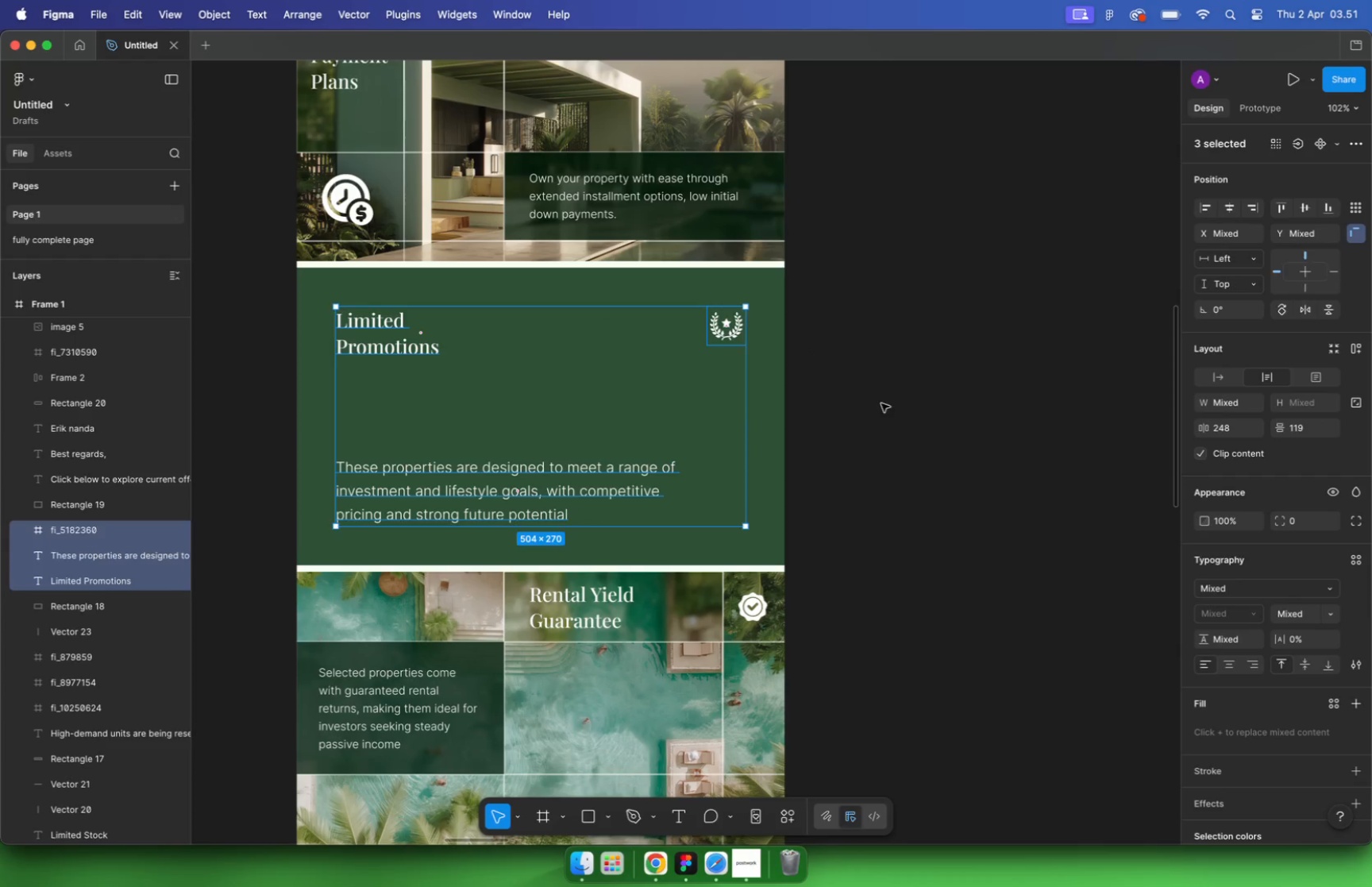 
left_click_drag(start_coordinate=[881, 403], to_coordinate=[881, 399])
 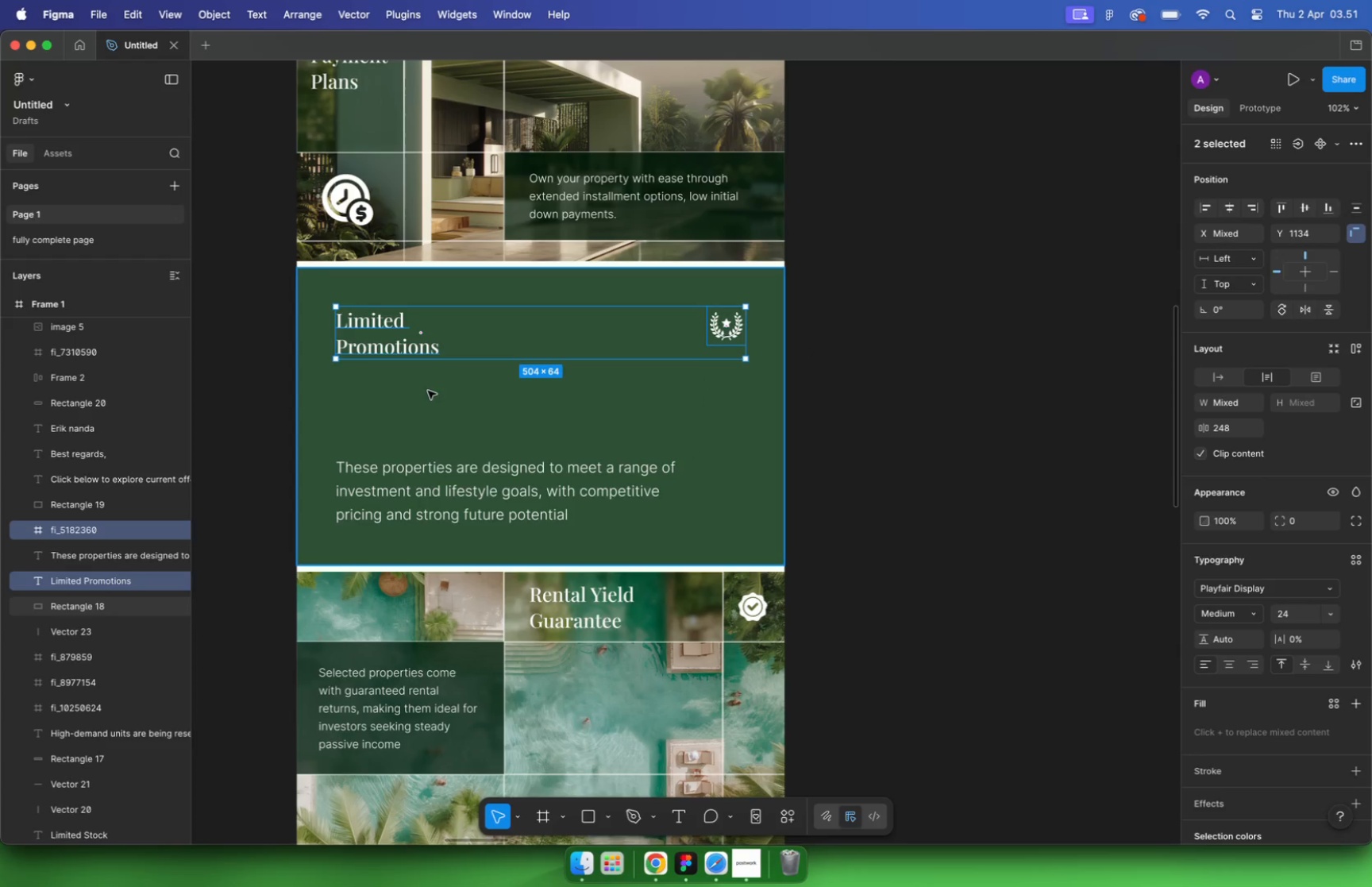 
left_click_drag(start_coordinate=[838, 282], to_coordinate=[211, 526])
 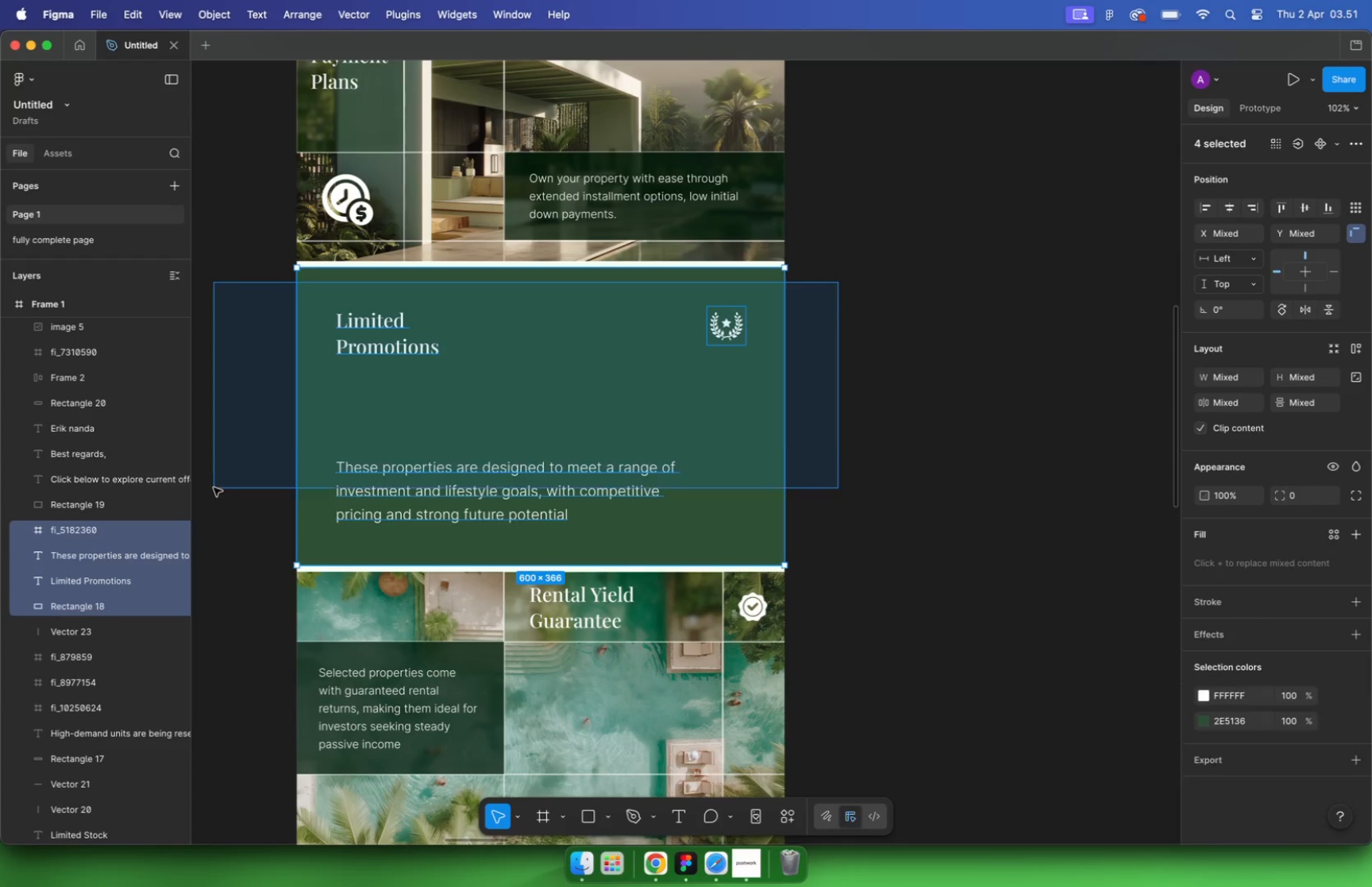 
hold_key(key=CommandLeft, duration=1.55)
scroll: coordinate [333, 470], scroll_direction: down, amount: 21.0
 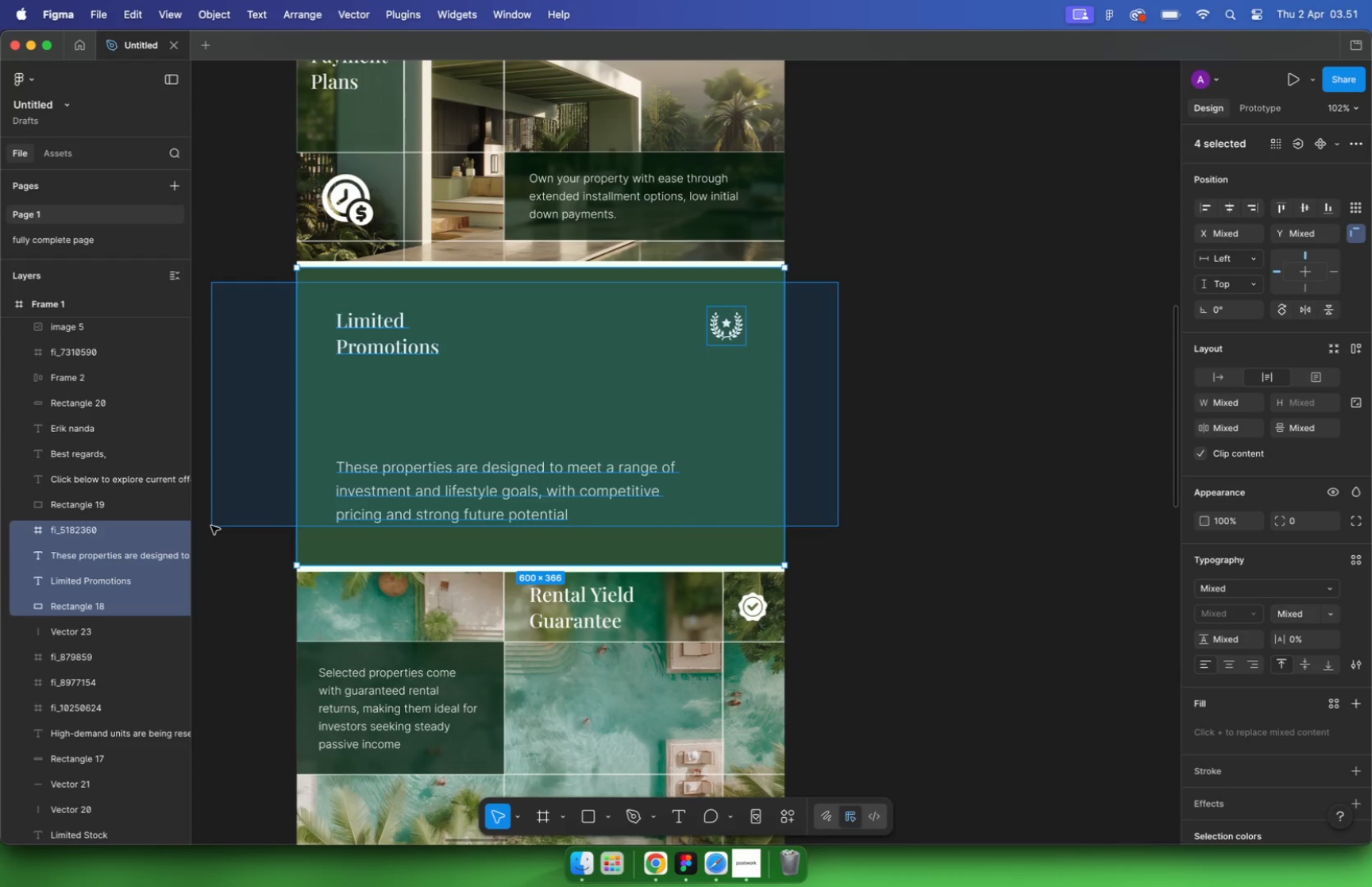 
left_click_drag(start_coordinate=[363, 456], to_coordinate=[779, 526])
 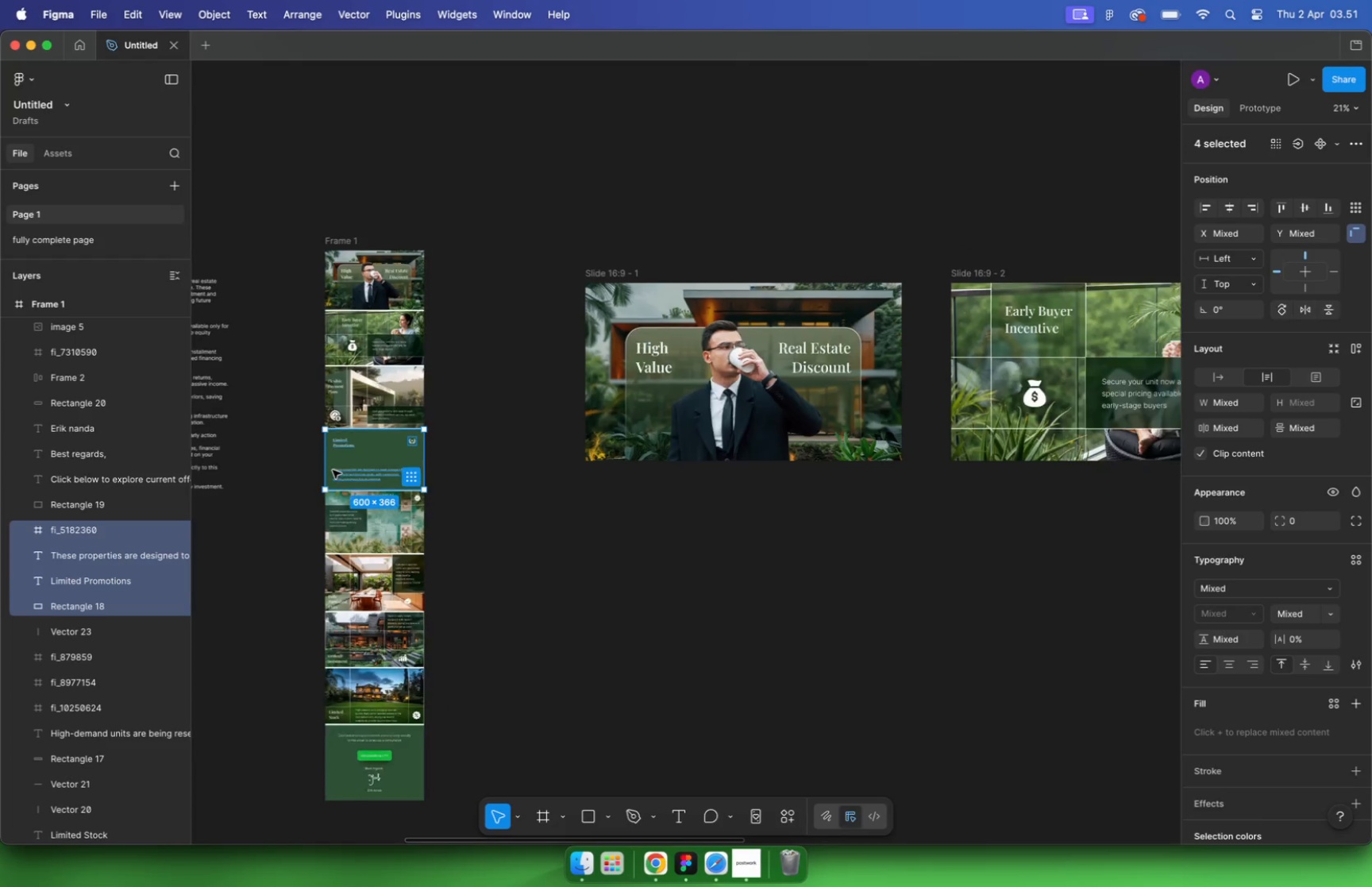 
hold_key(key=OptionLeft, duration=0.83)
 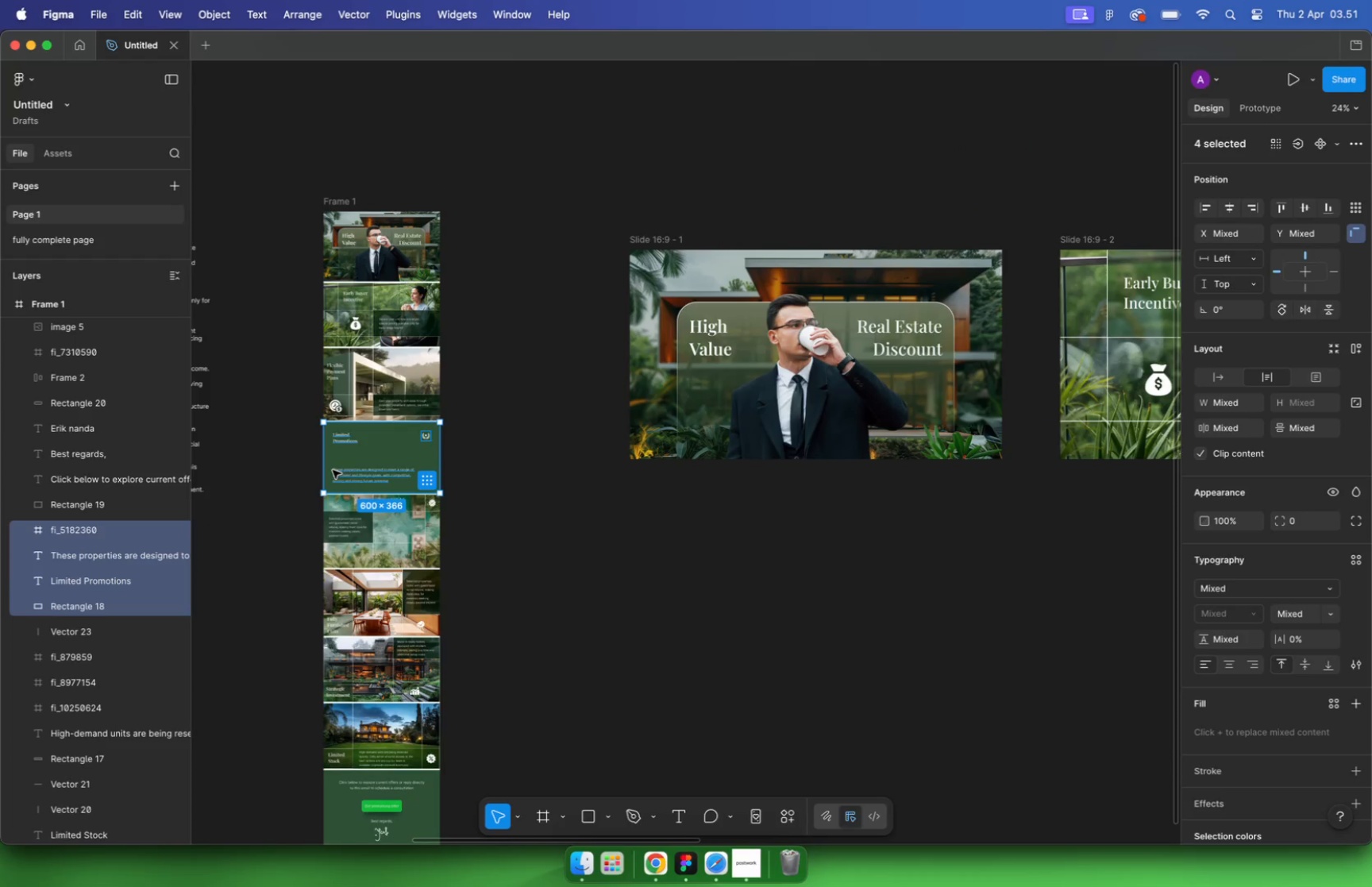 
hold_key(key=CommandLeft, duration=1.95)
scroll: coordinate [608, 503], scroll_direction: down, amount: 10.0
 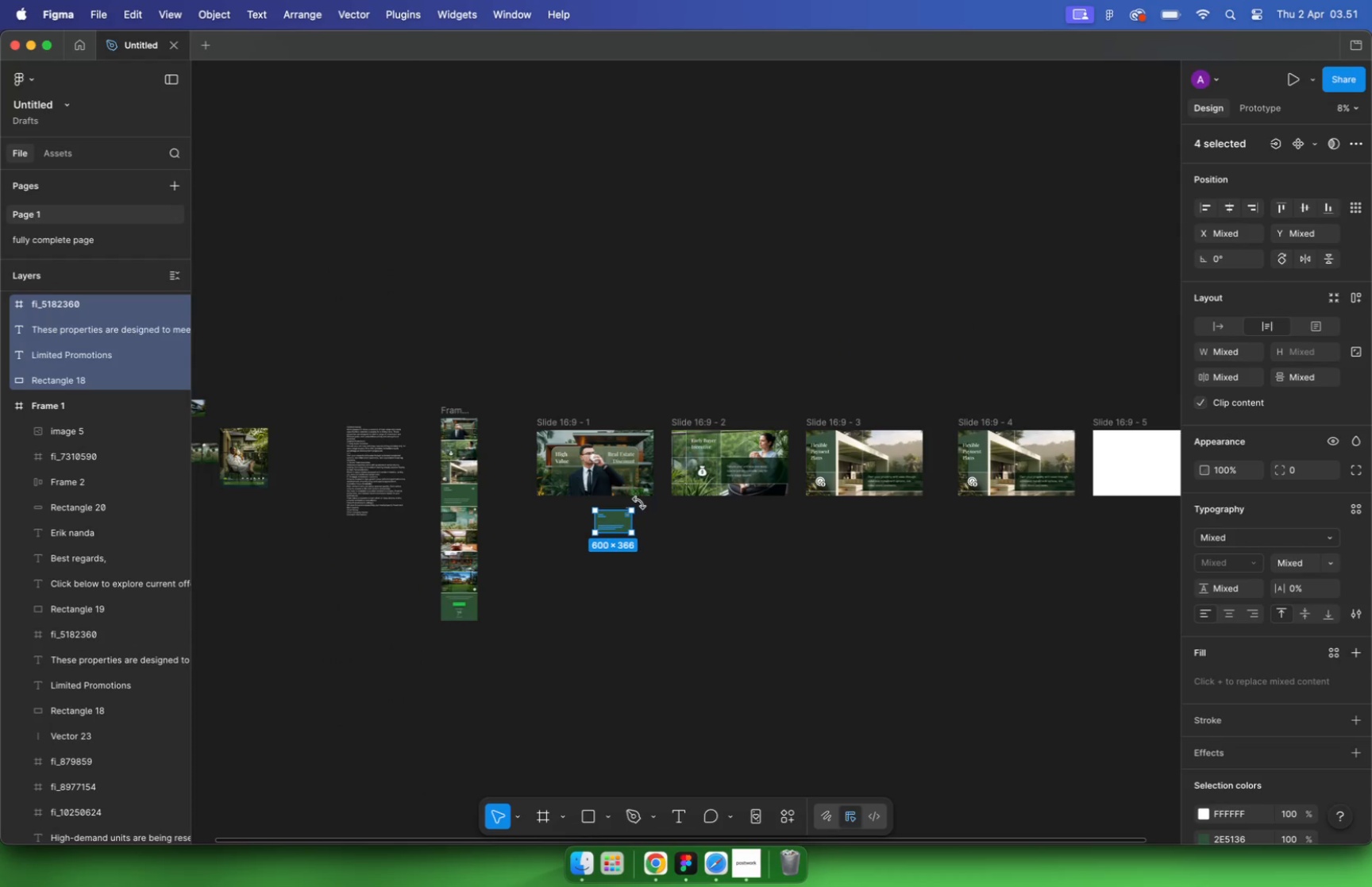 
left_click_drag(start_coordinate=[447, 520], to_coordinate=[1096, 424])
 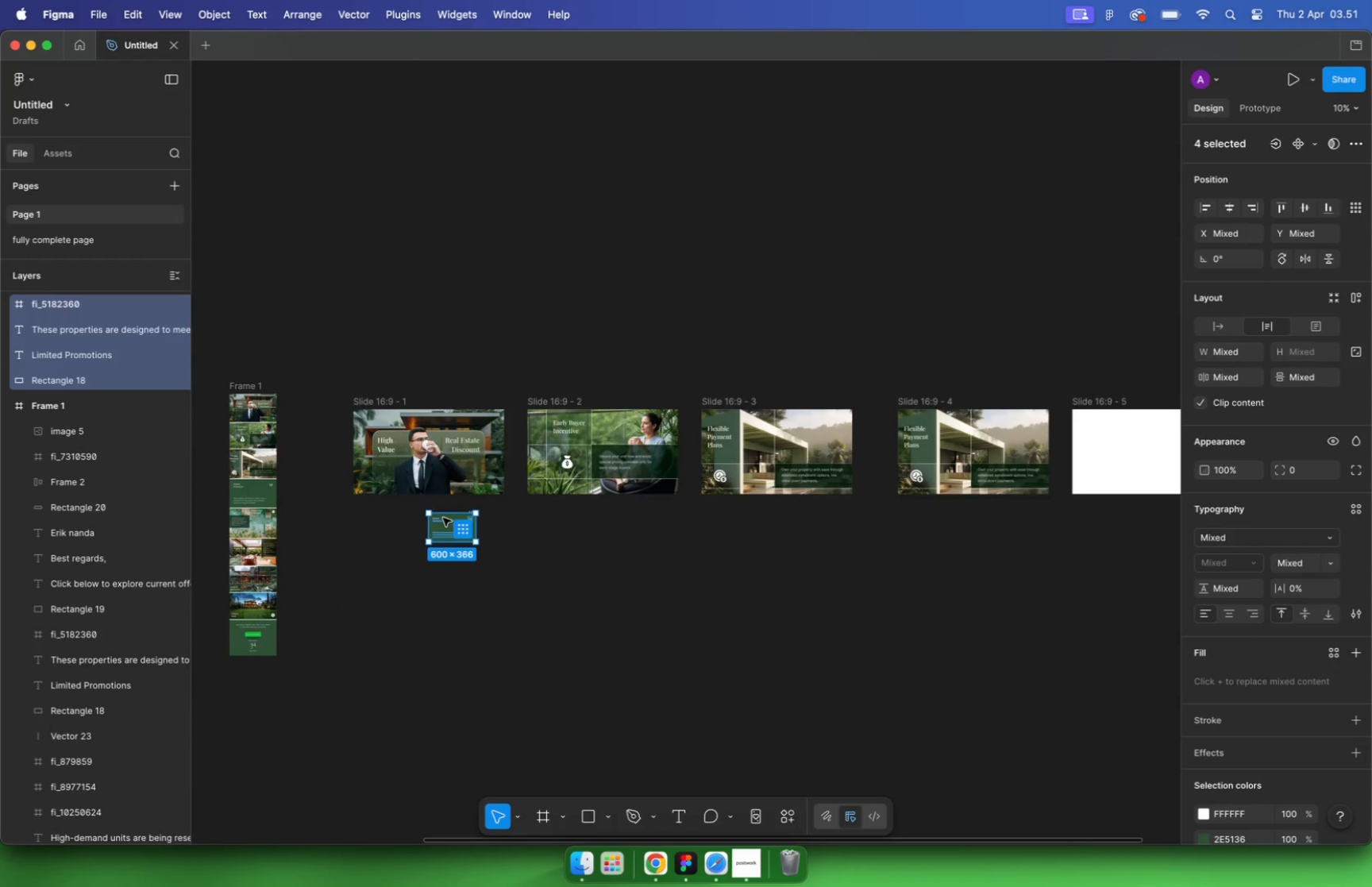 
hold_key(key=CommandLeft, duration=3.2)
scroll: coordinate [534, 445], scroll_direction: up, amount: 24.0
 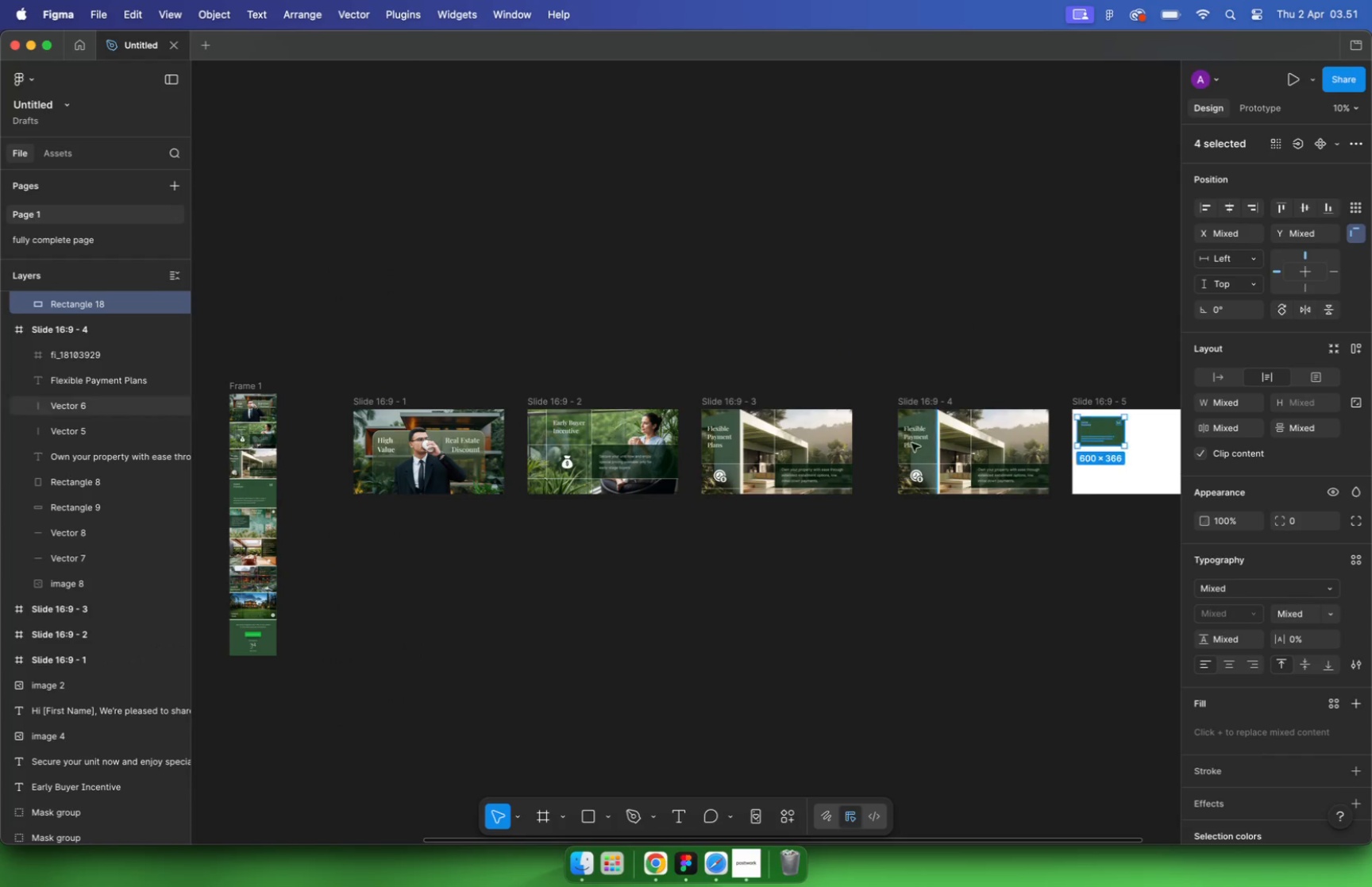 
scroll: coordinate [484, 368], scroll_direction: none, amount: 0.0
 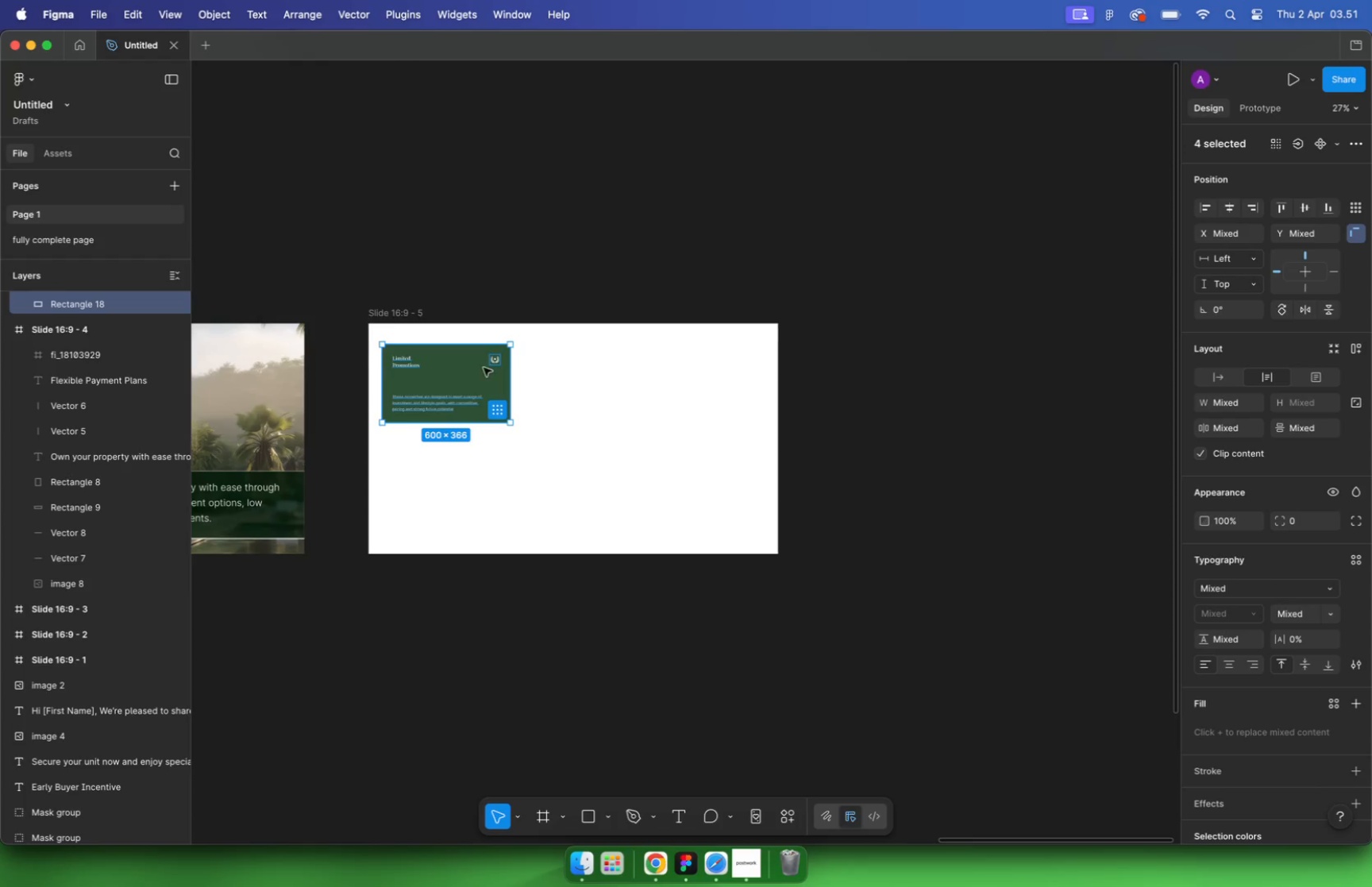 
left_click([705, 399])
 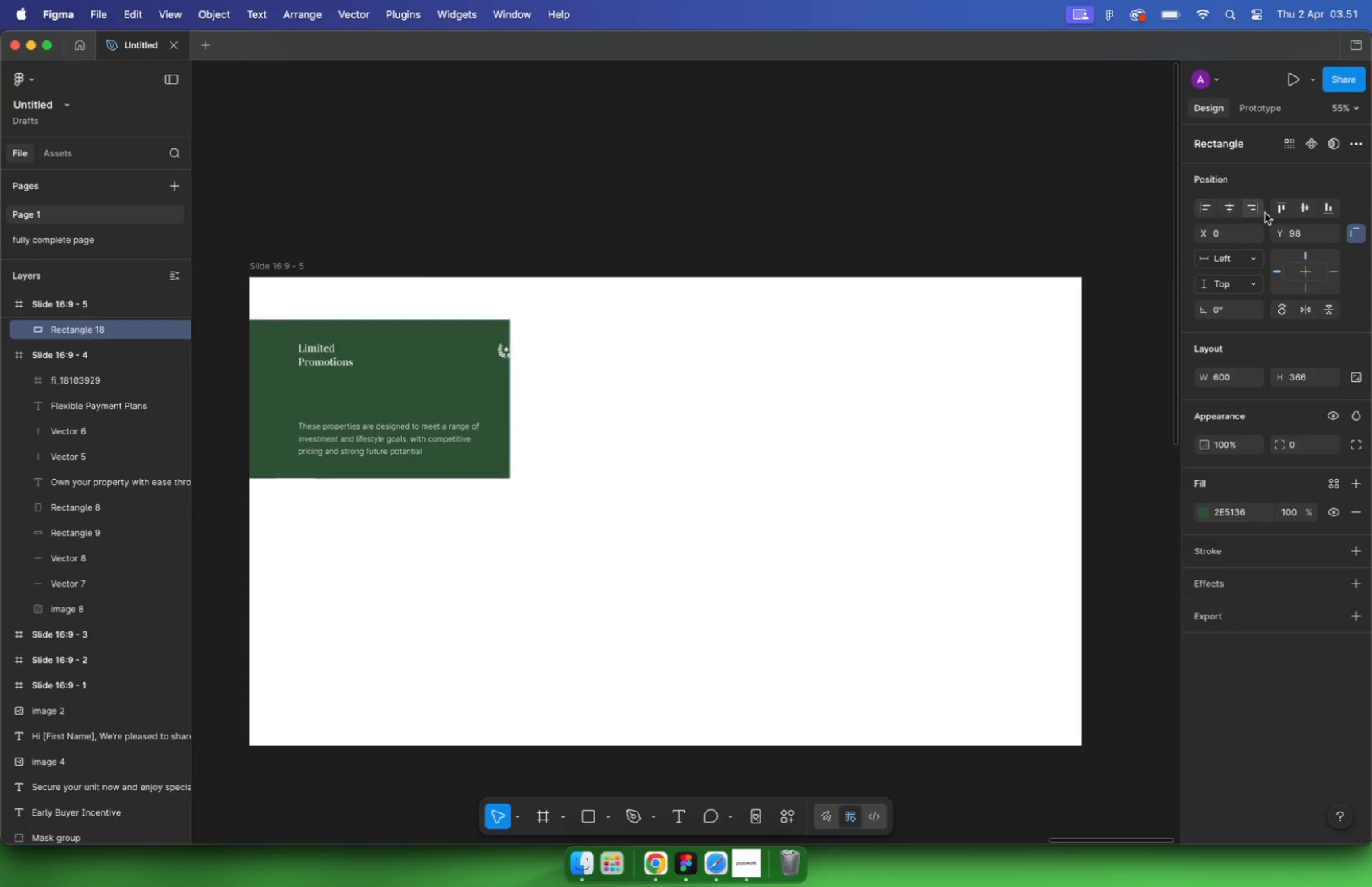 
left_click([669, 420])
 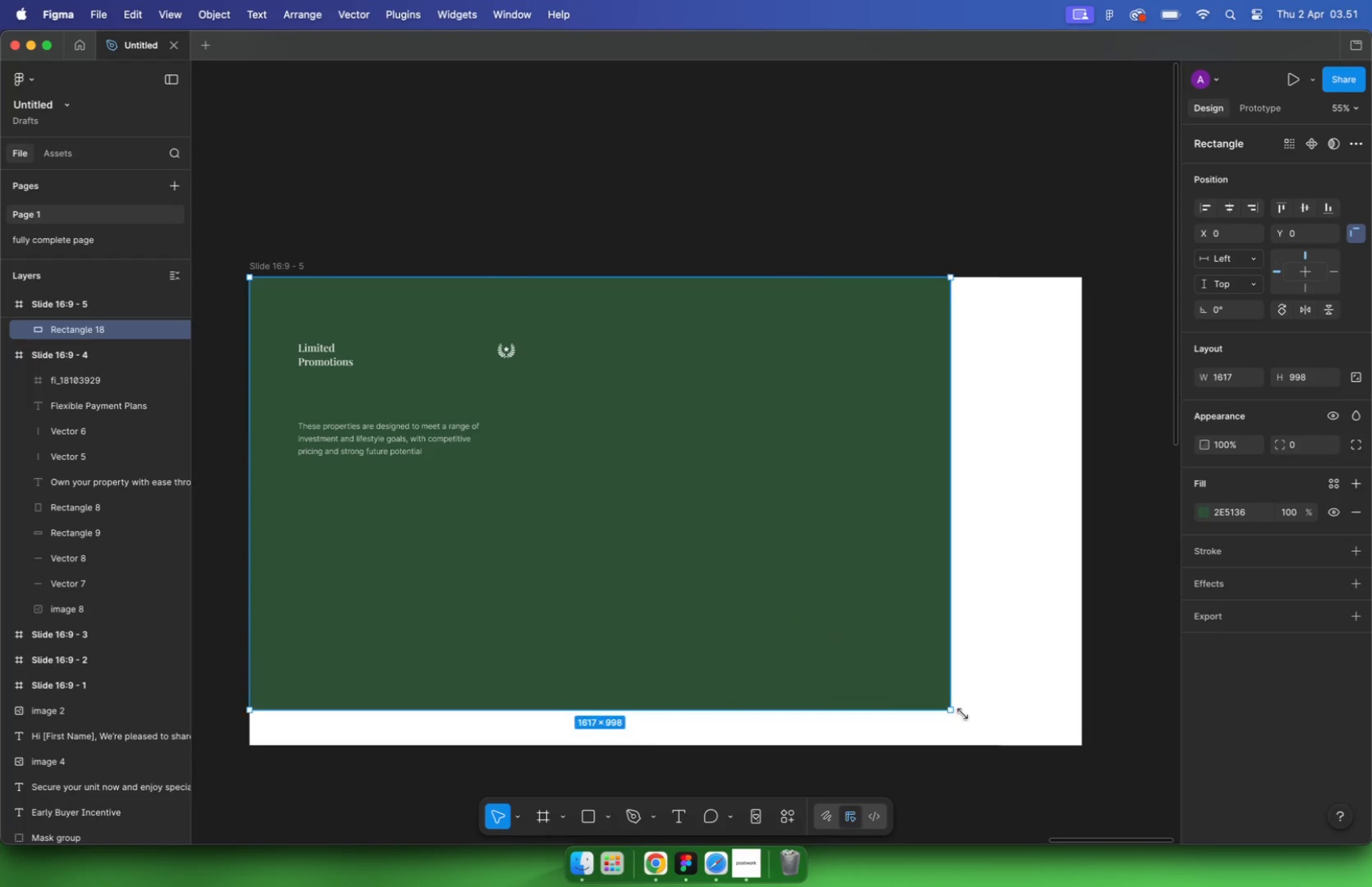 
left_click_drag(start_coordinate=[513, 438], to_coordinate=[1082, 744])
 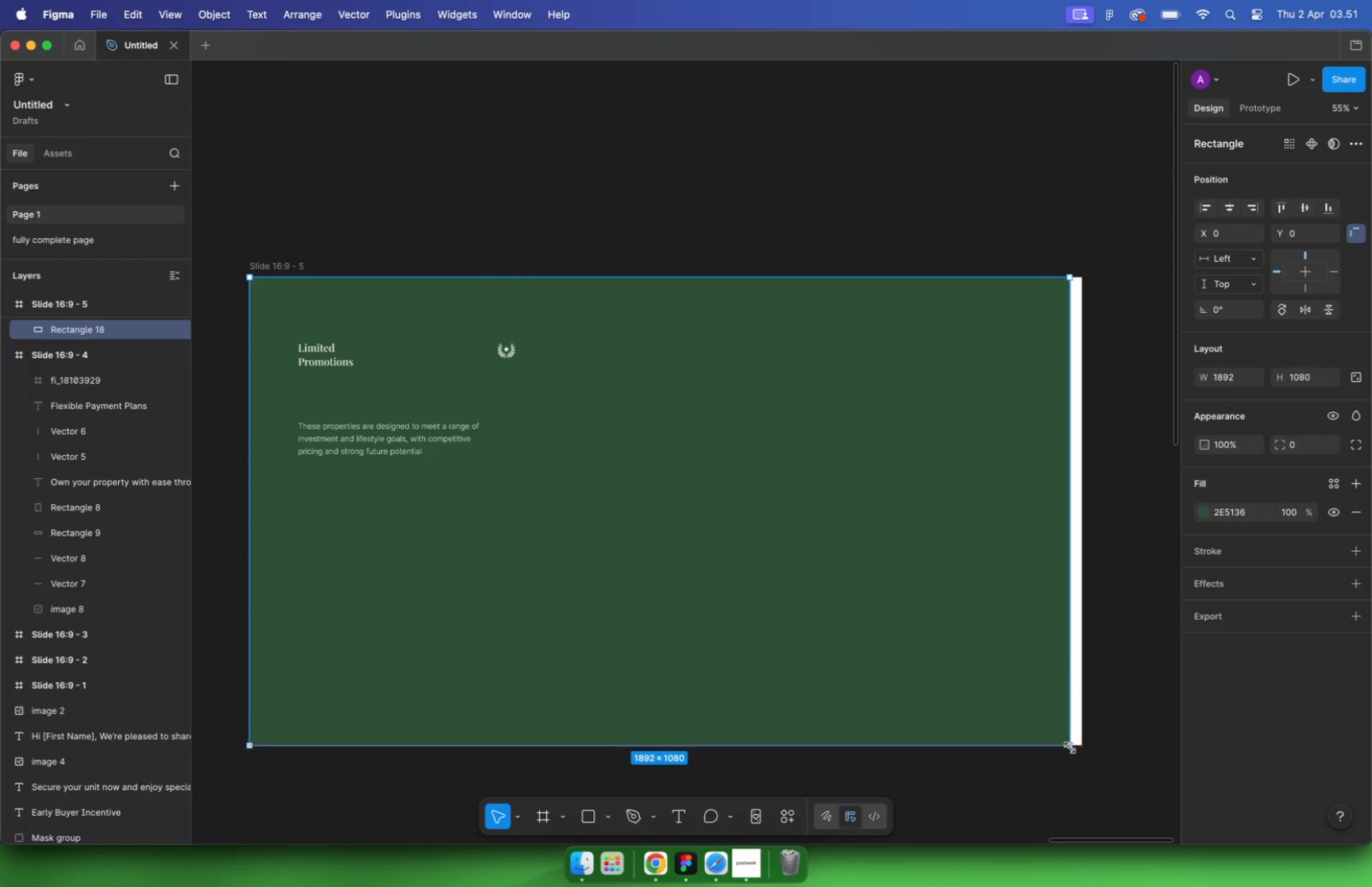 
left_click([1114, 650])
 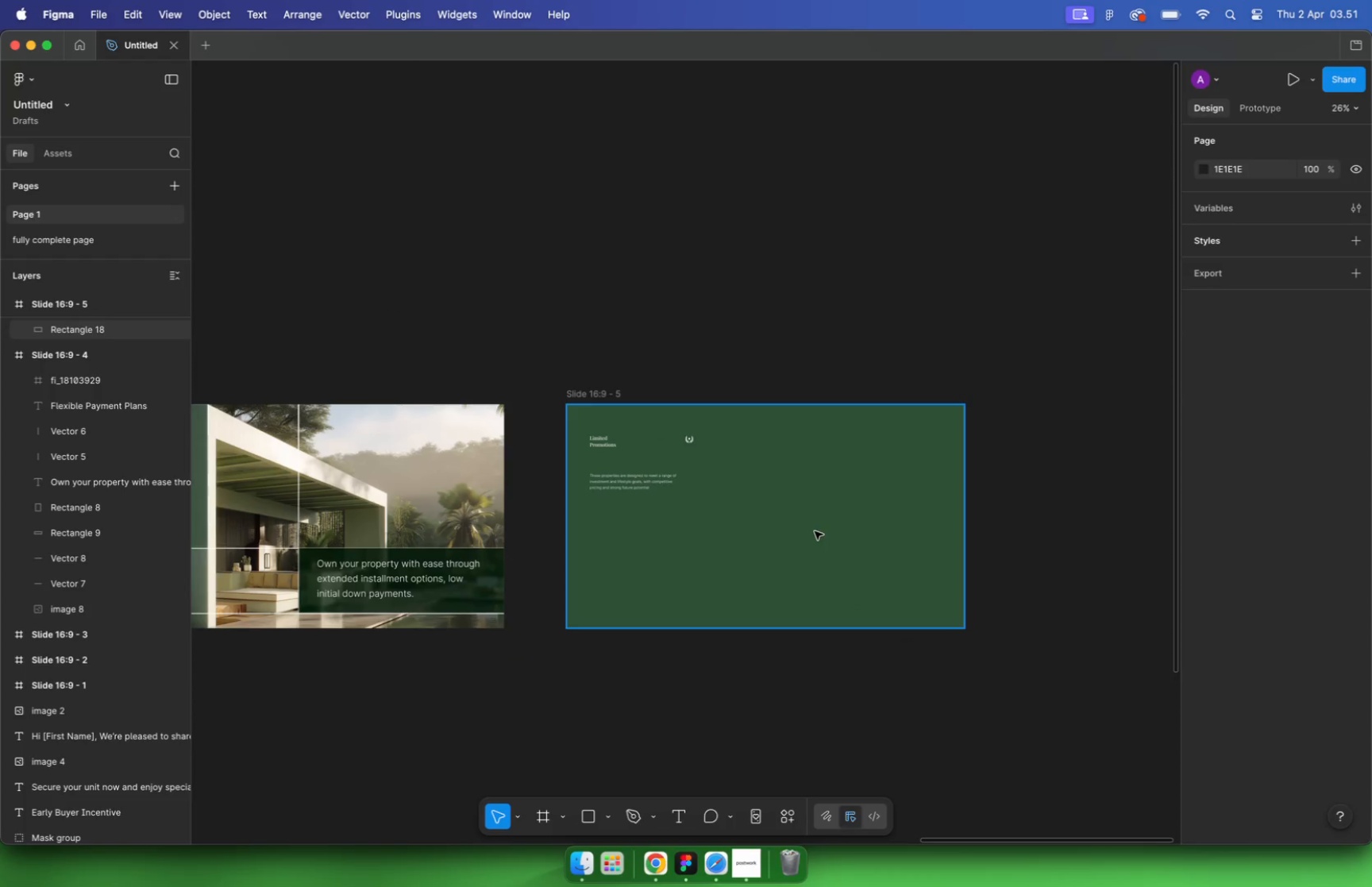 
hold_key(key=CommandLeft, duration=2.15)
scroll: coordinate [310, 499], scroll_direction: down, amount: 11.0
 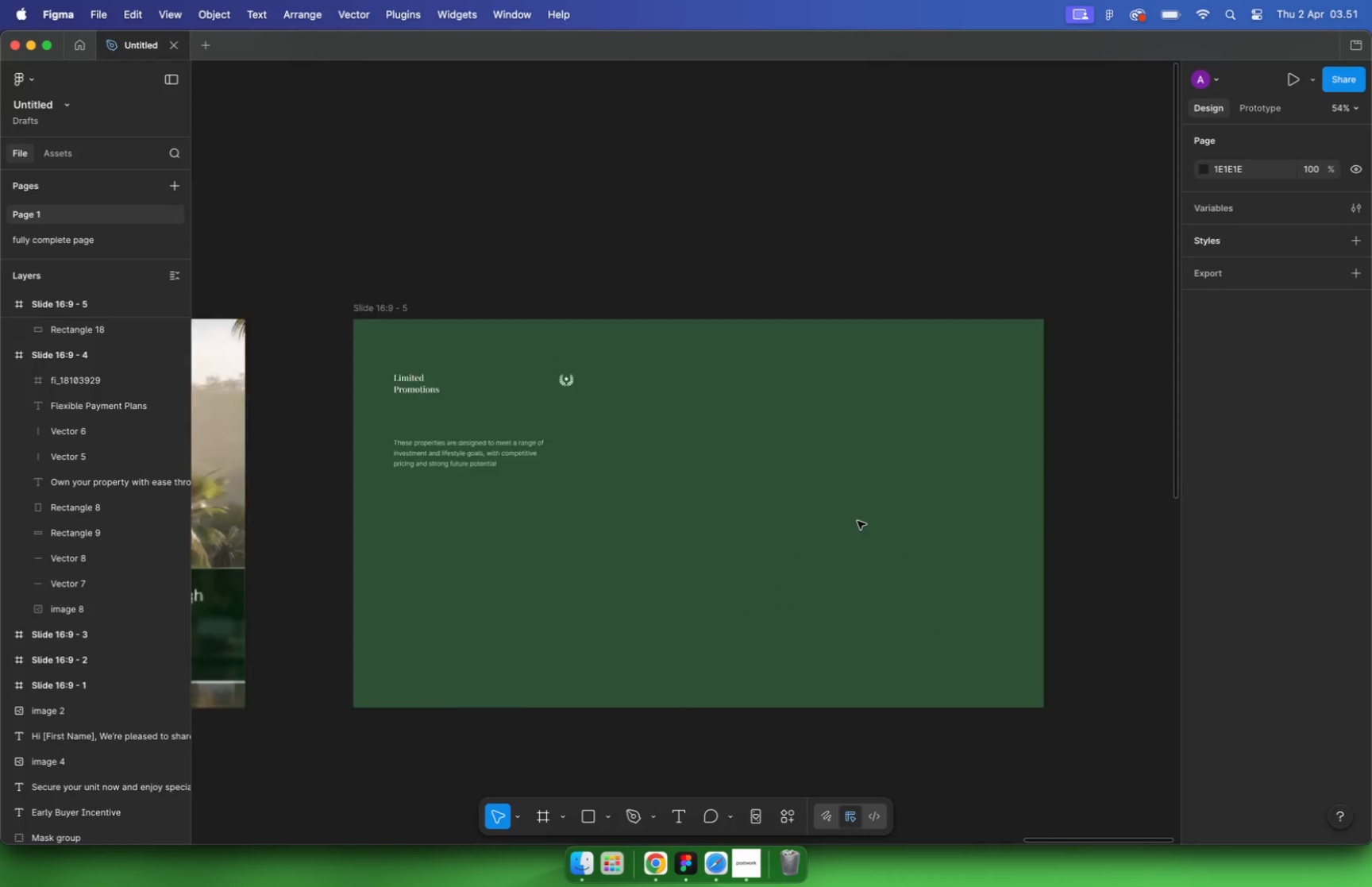 
hold_key(key=CommandLeft, duration=0.45)
 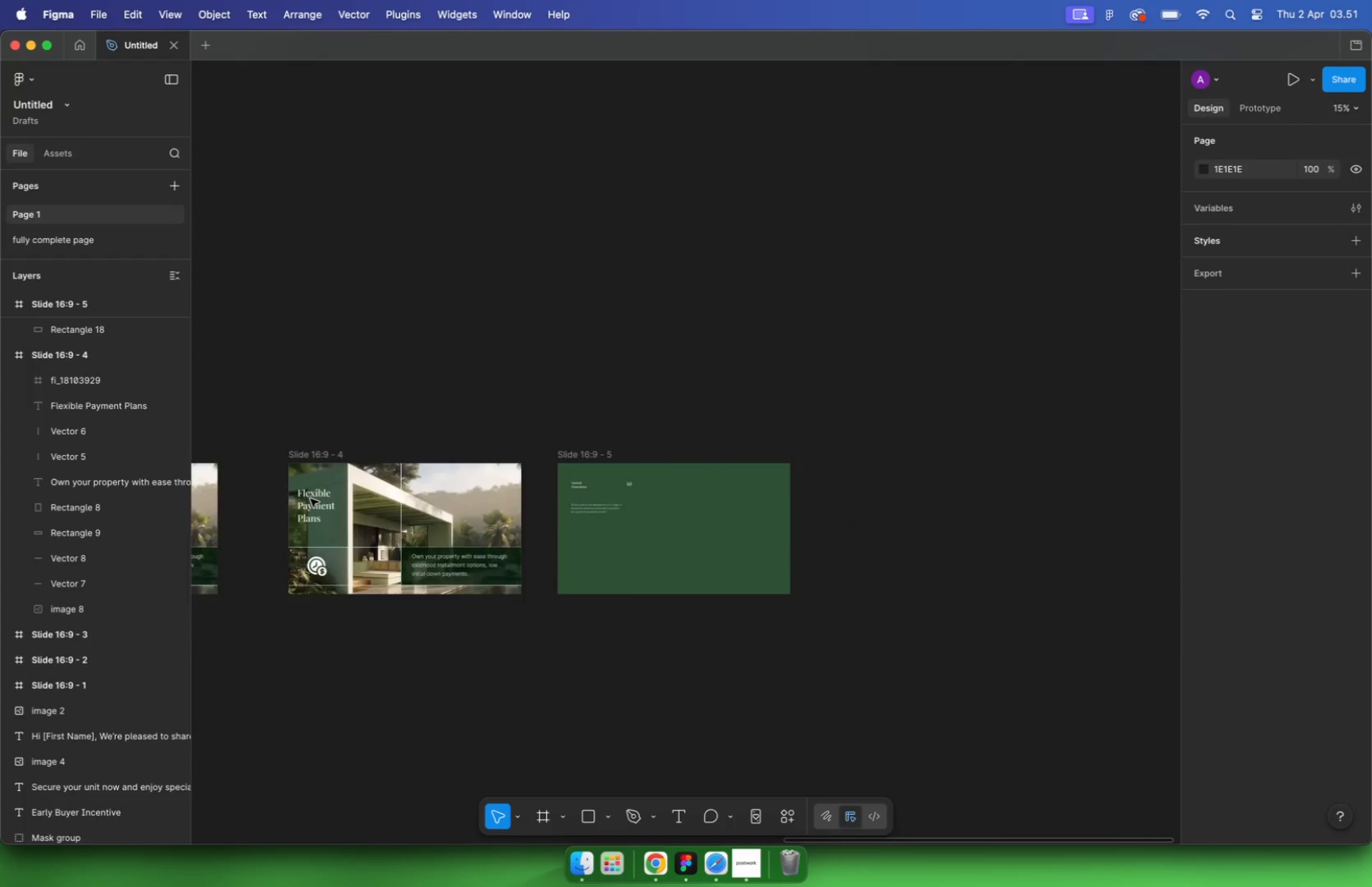 
key(Alt+Meta+C)
 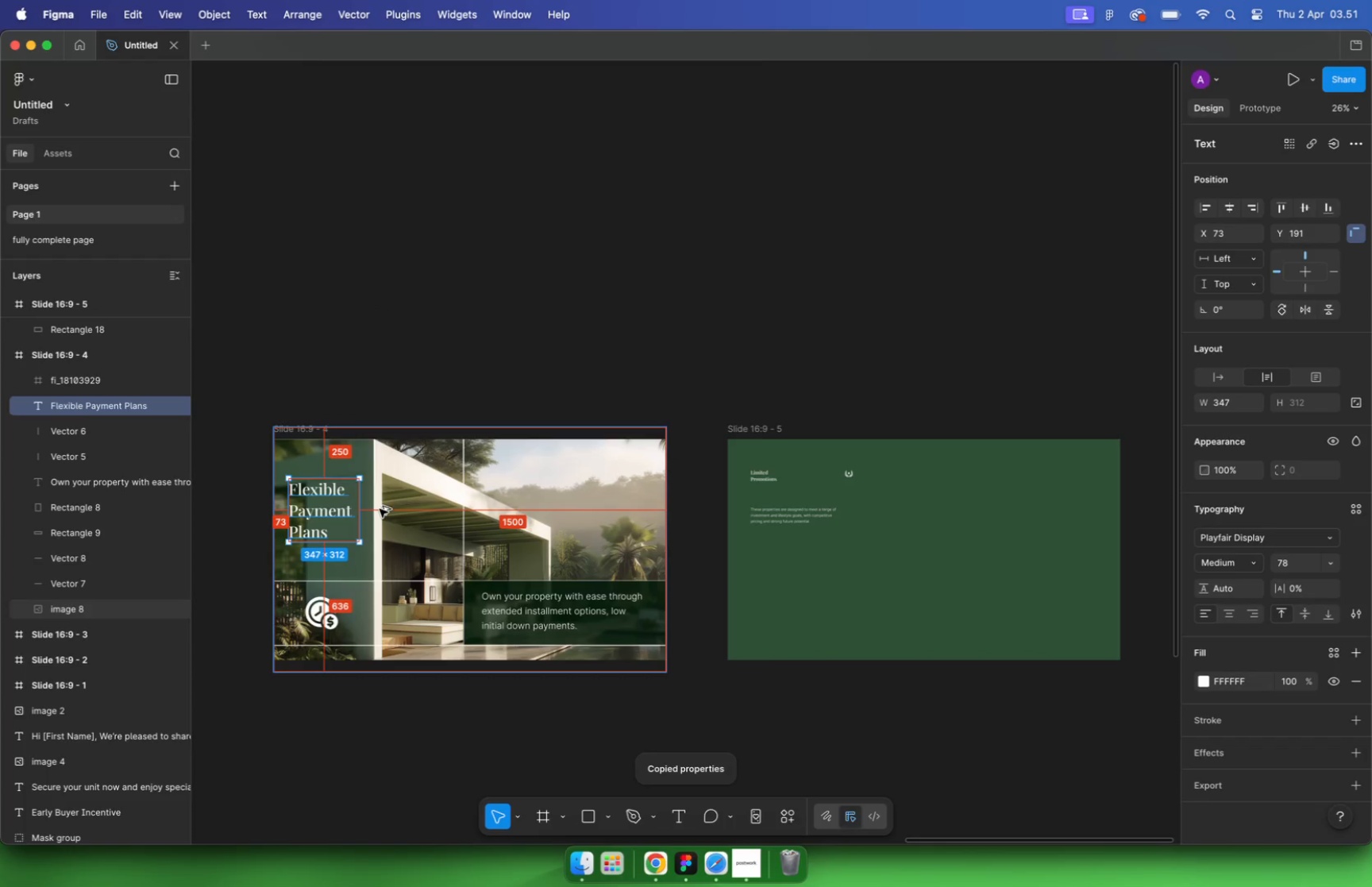 
hold_key(key=CommandLeft, duration=0.87)
 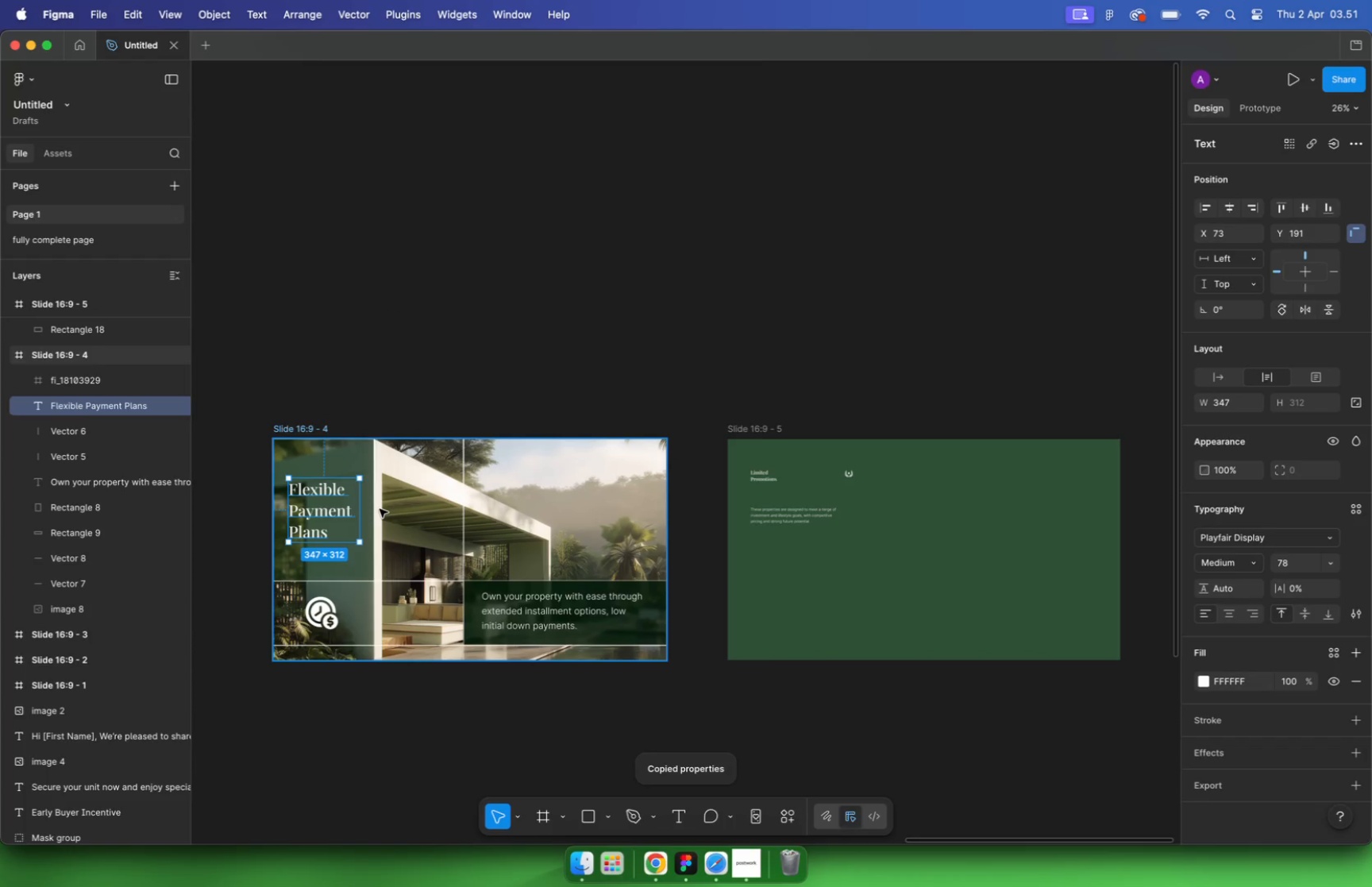 
key(Alt+Meta+V)
 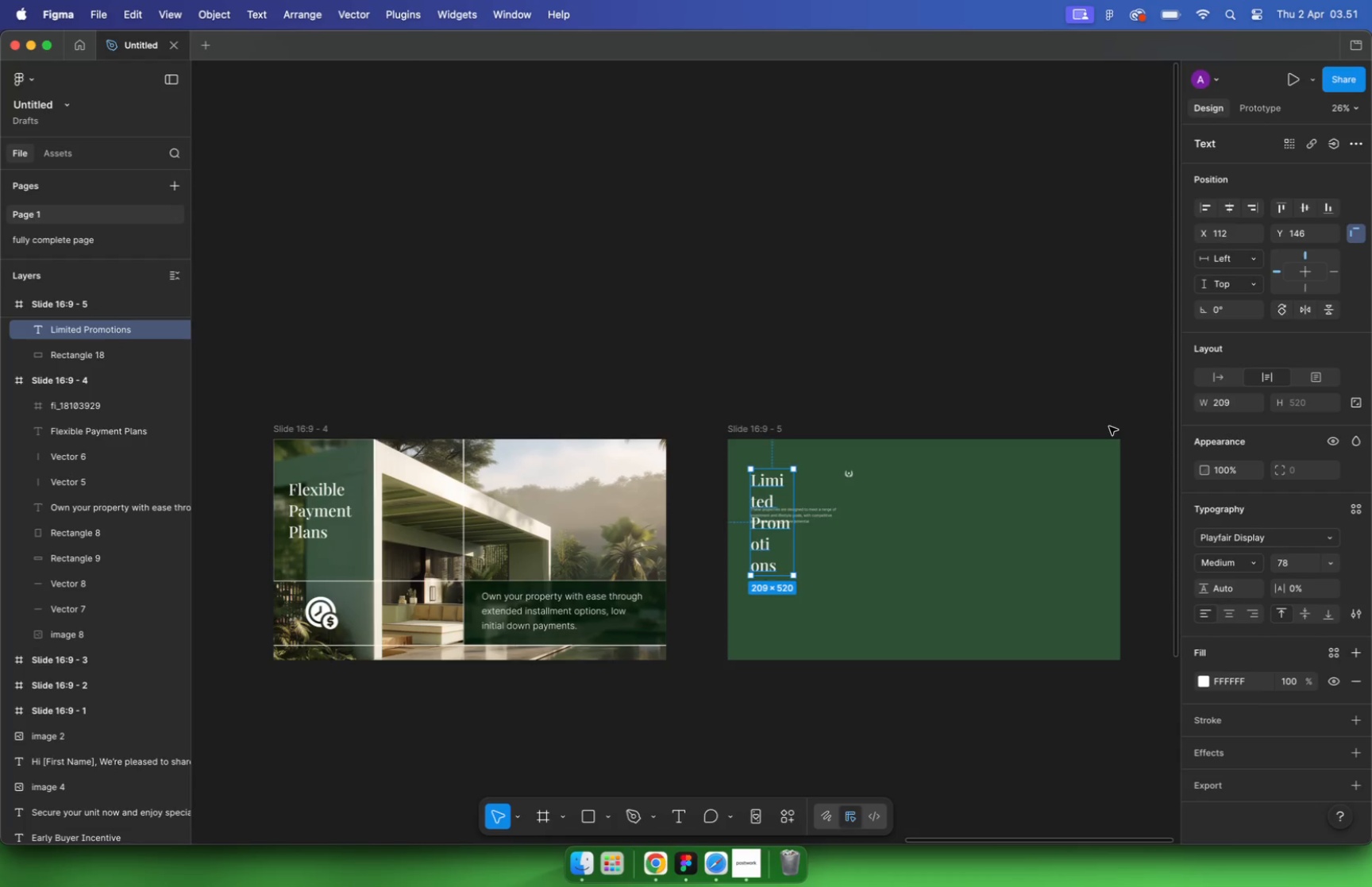 
left_click([1222, 376])
 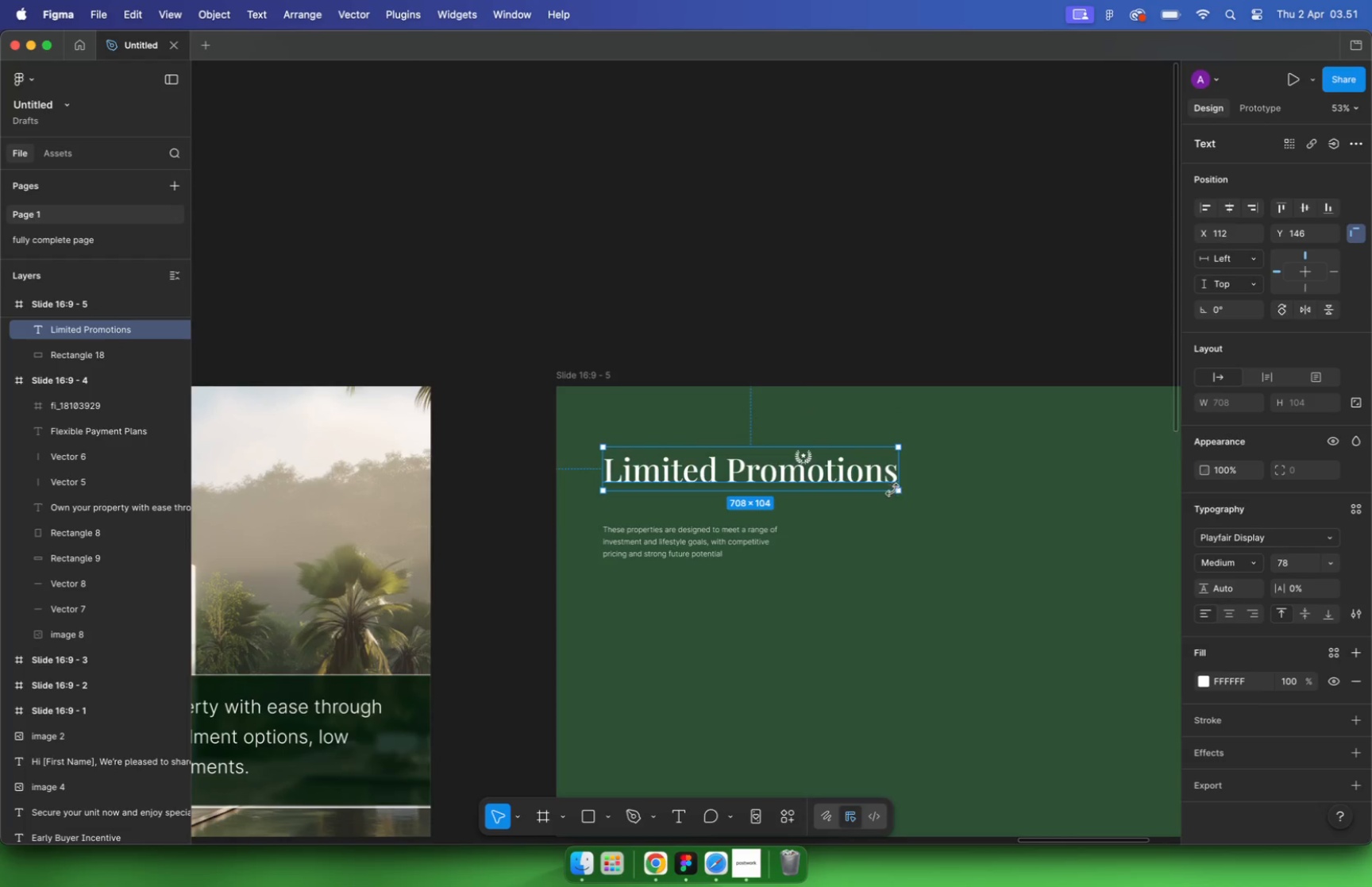 
hold_key(key=CommandLeft, duration=1.31)
scroll: coordinate [892, 490], scroll_direction: up, amount: 14.0
 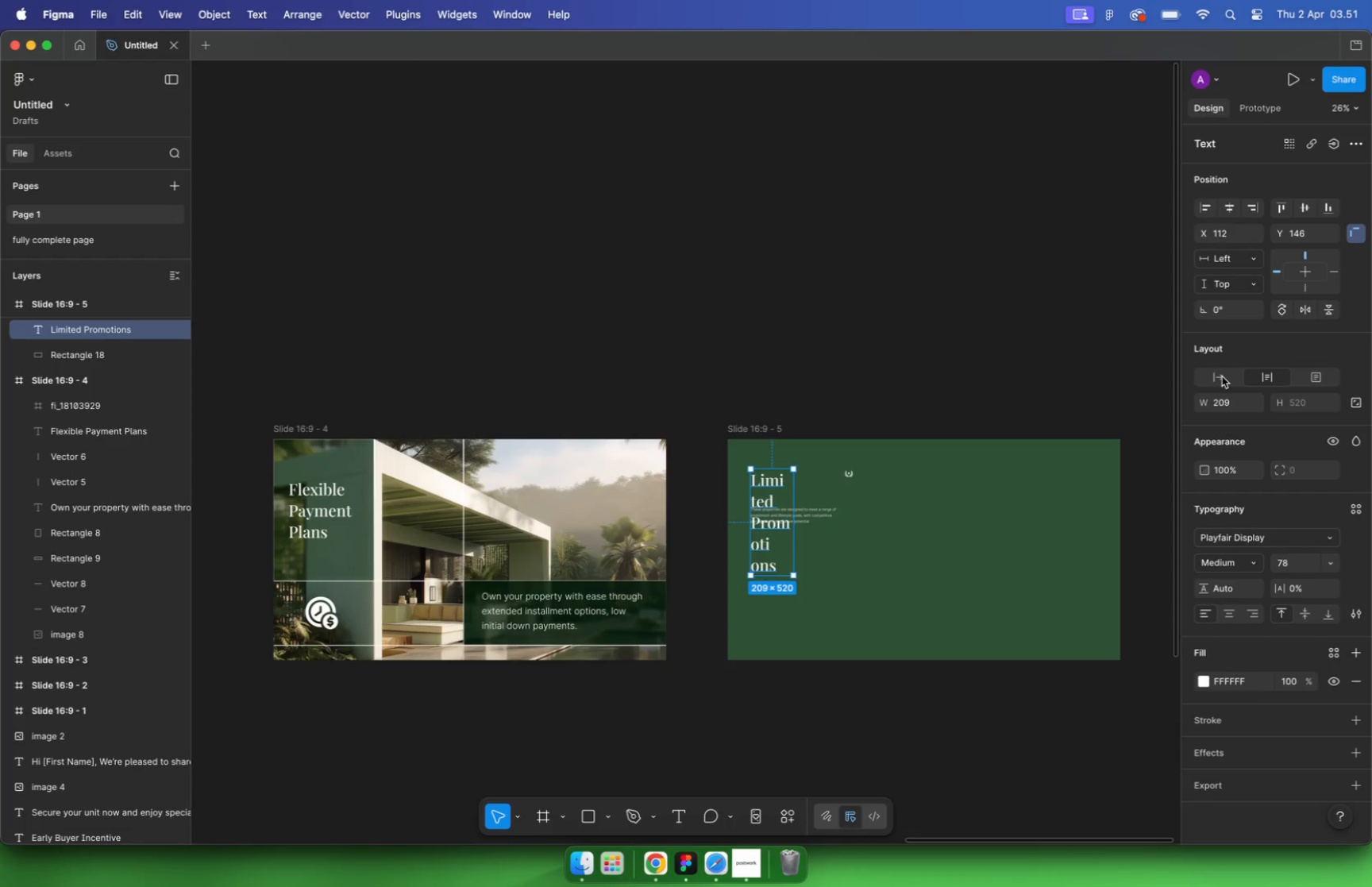 
left_click([760, 434])
 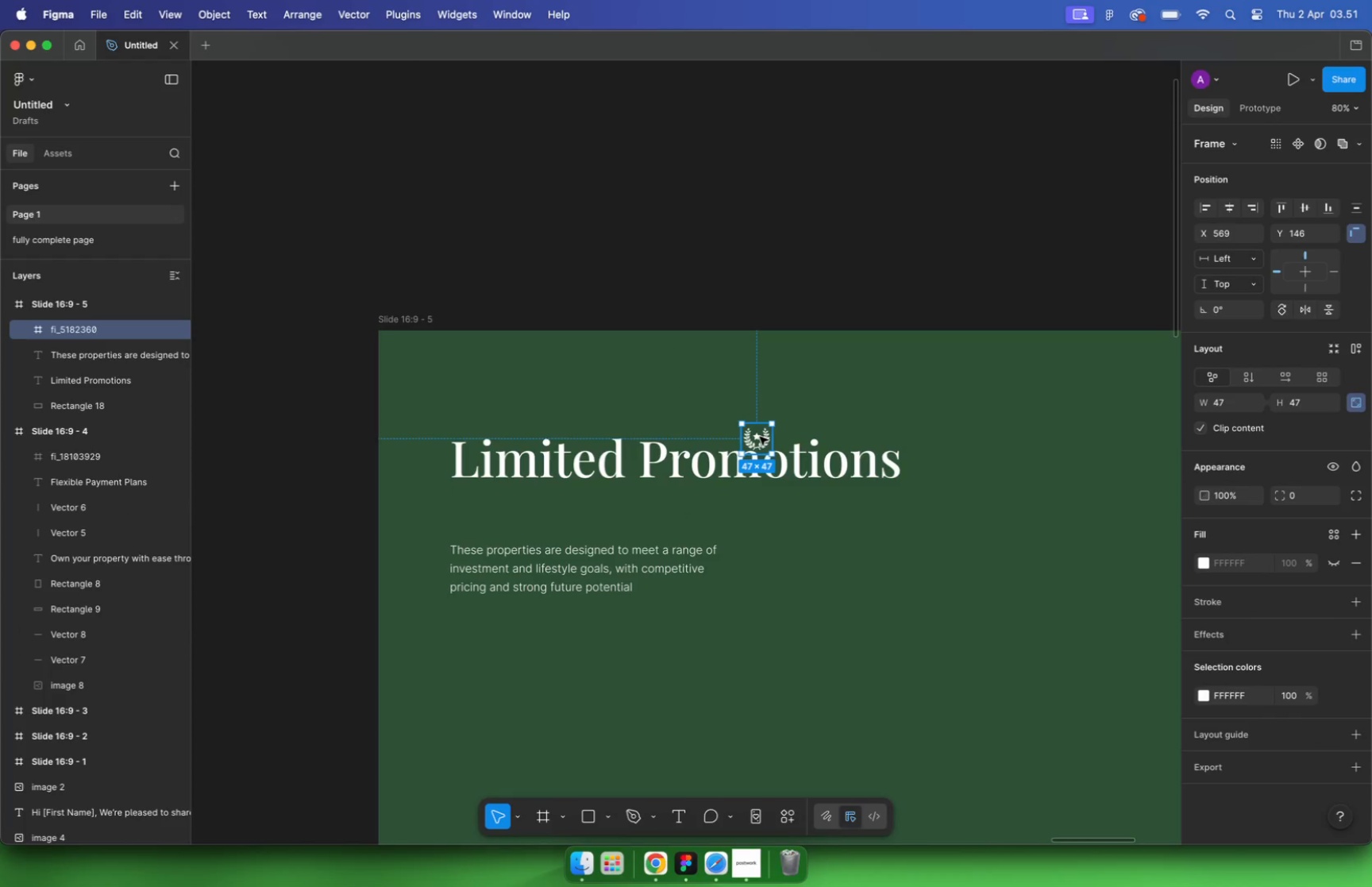 
left_click_drag(start_coordinate=[760, 437], to_coordinate=[1035, 437])
 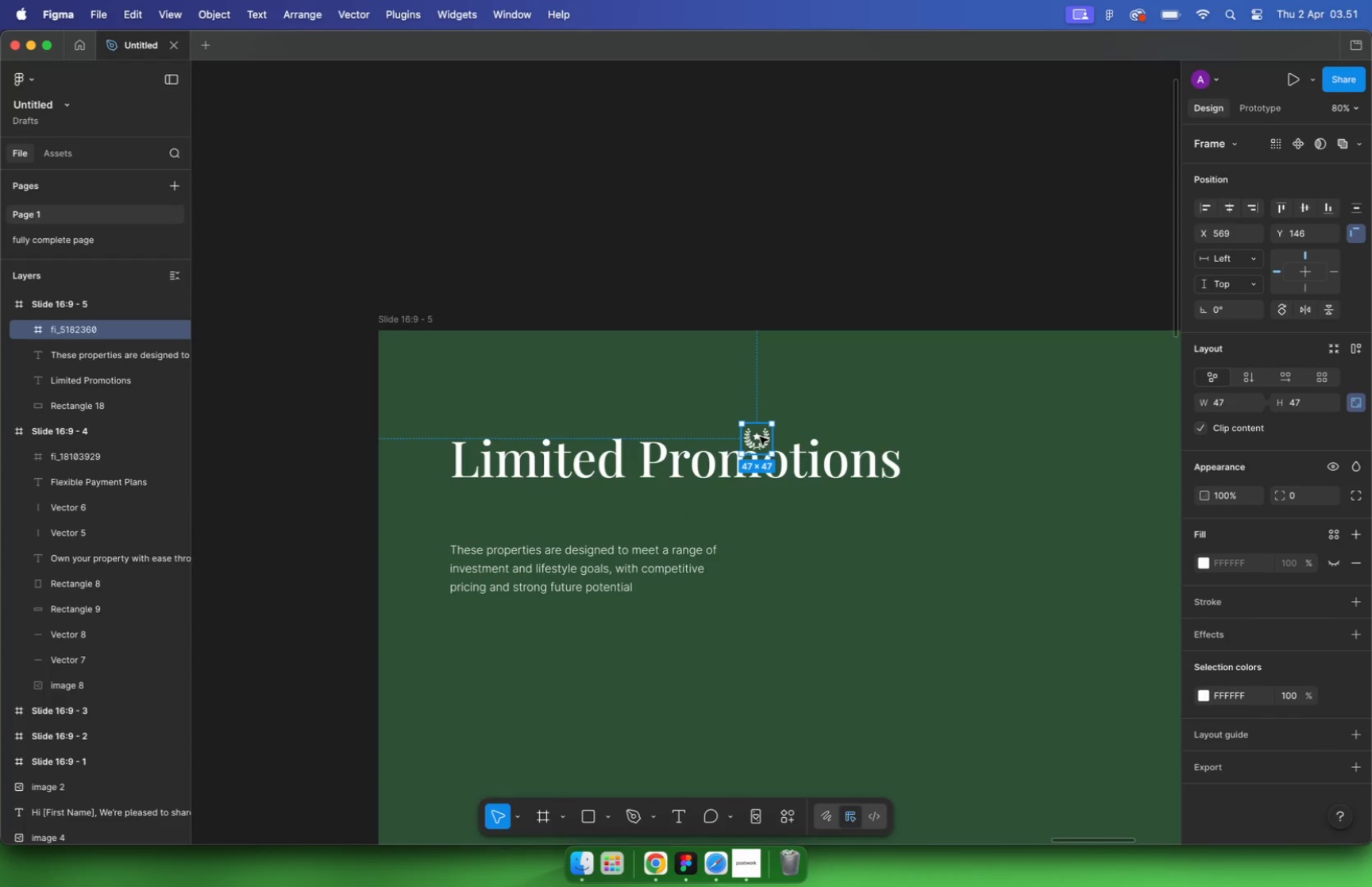 
hold_key(key=ShiftLeft, duration=1.1)
 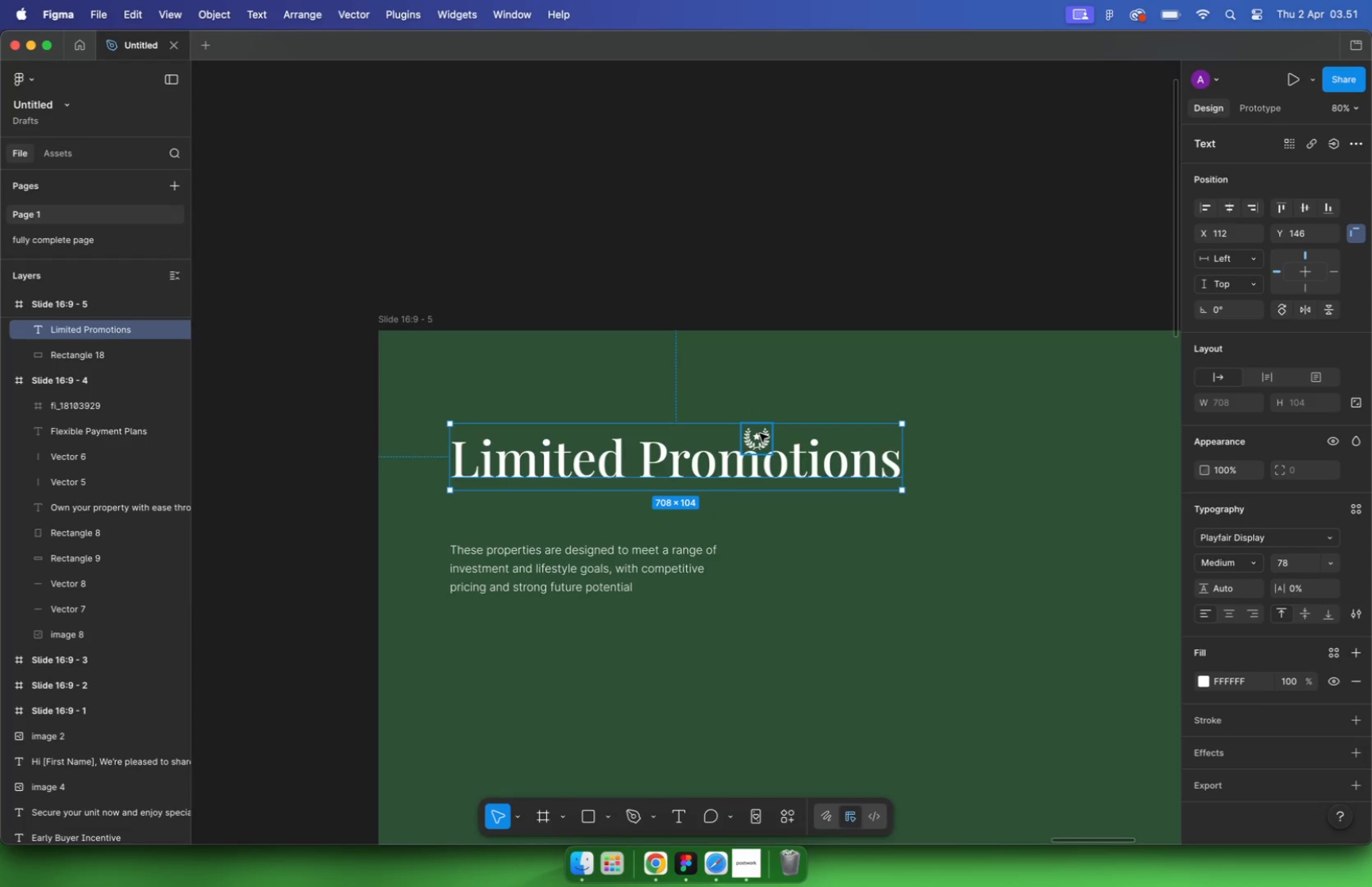 
left_click([819, 453])
 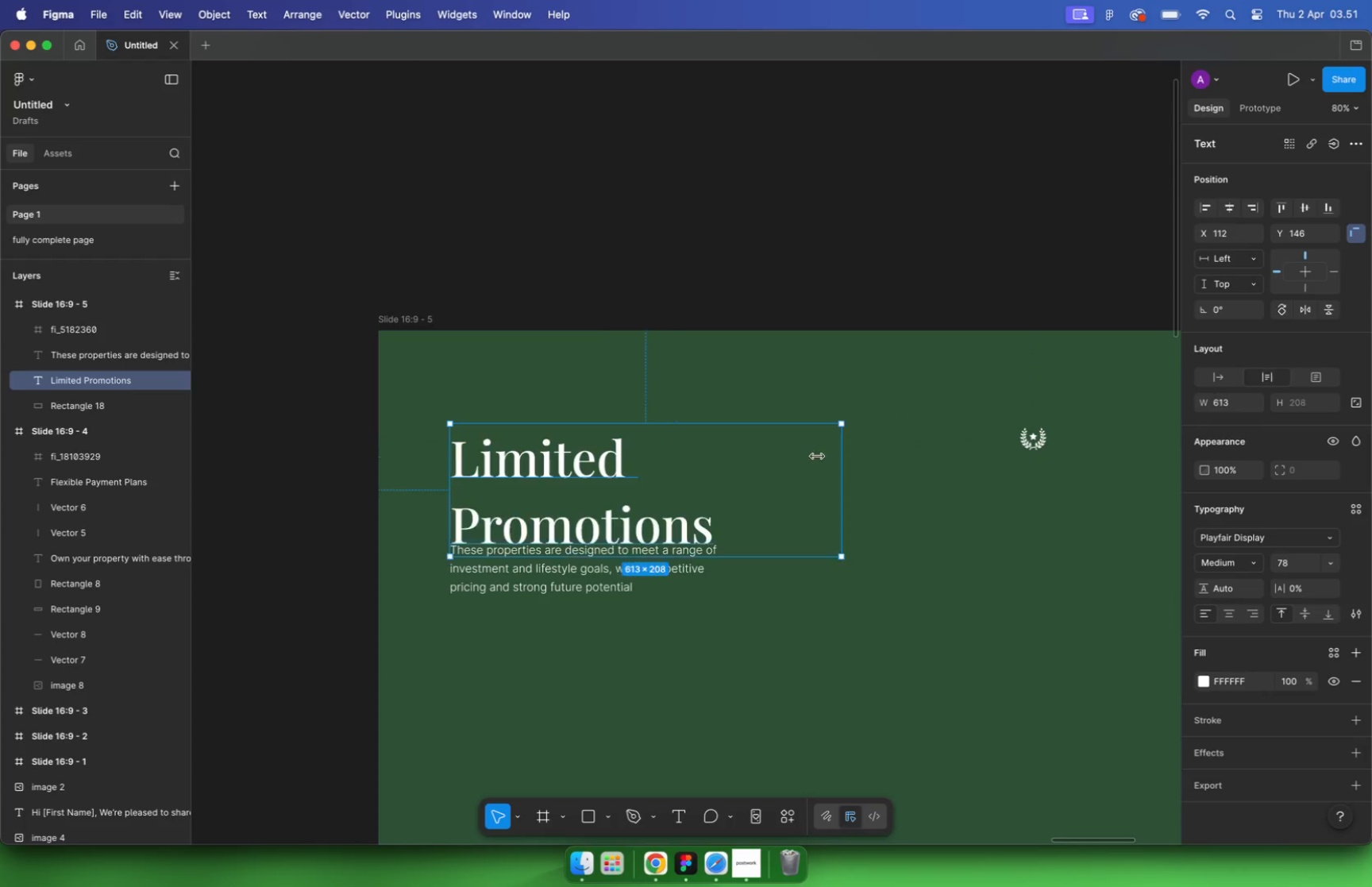 
left_click_drag(start_coordinate=[900, 449], to_coordinate=[752, 461])
 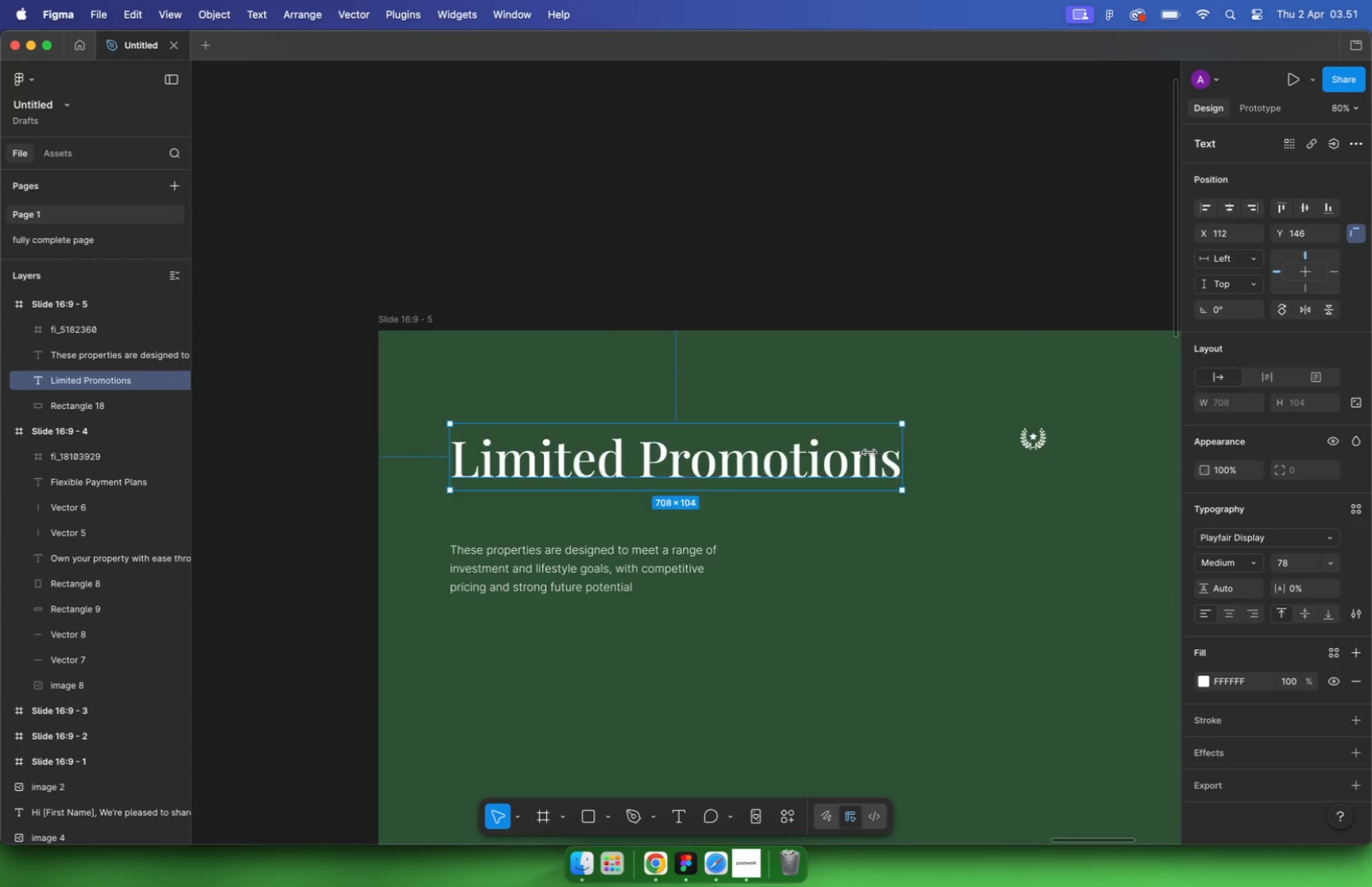 
left_click([581, 582])
 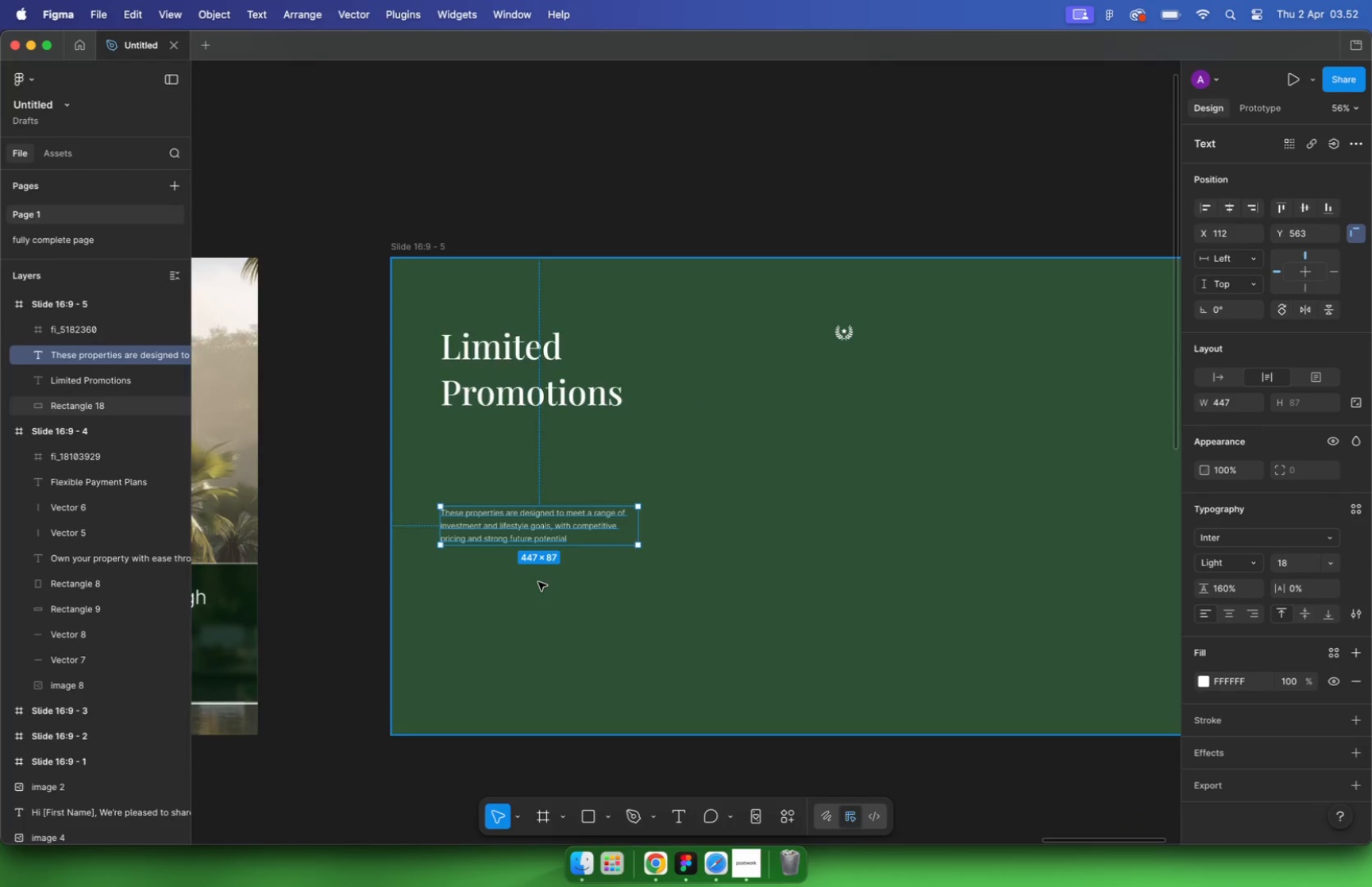 
left_click_drag(start_coordinate=[557, 581], to_coordinate=[557, 731])
 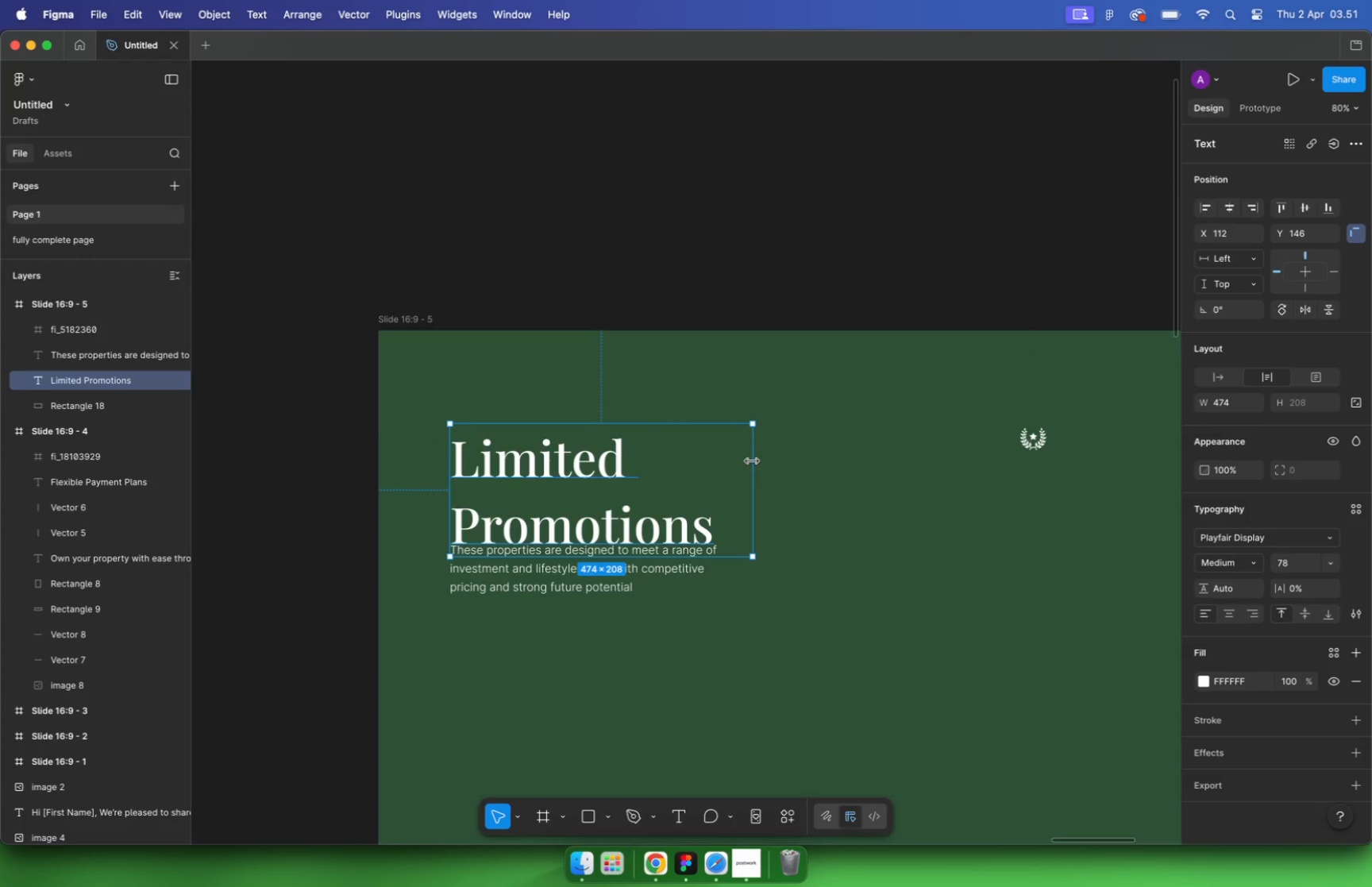 
hold_key(key=ShiftLeft, duration=0.45)
 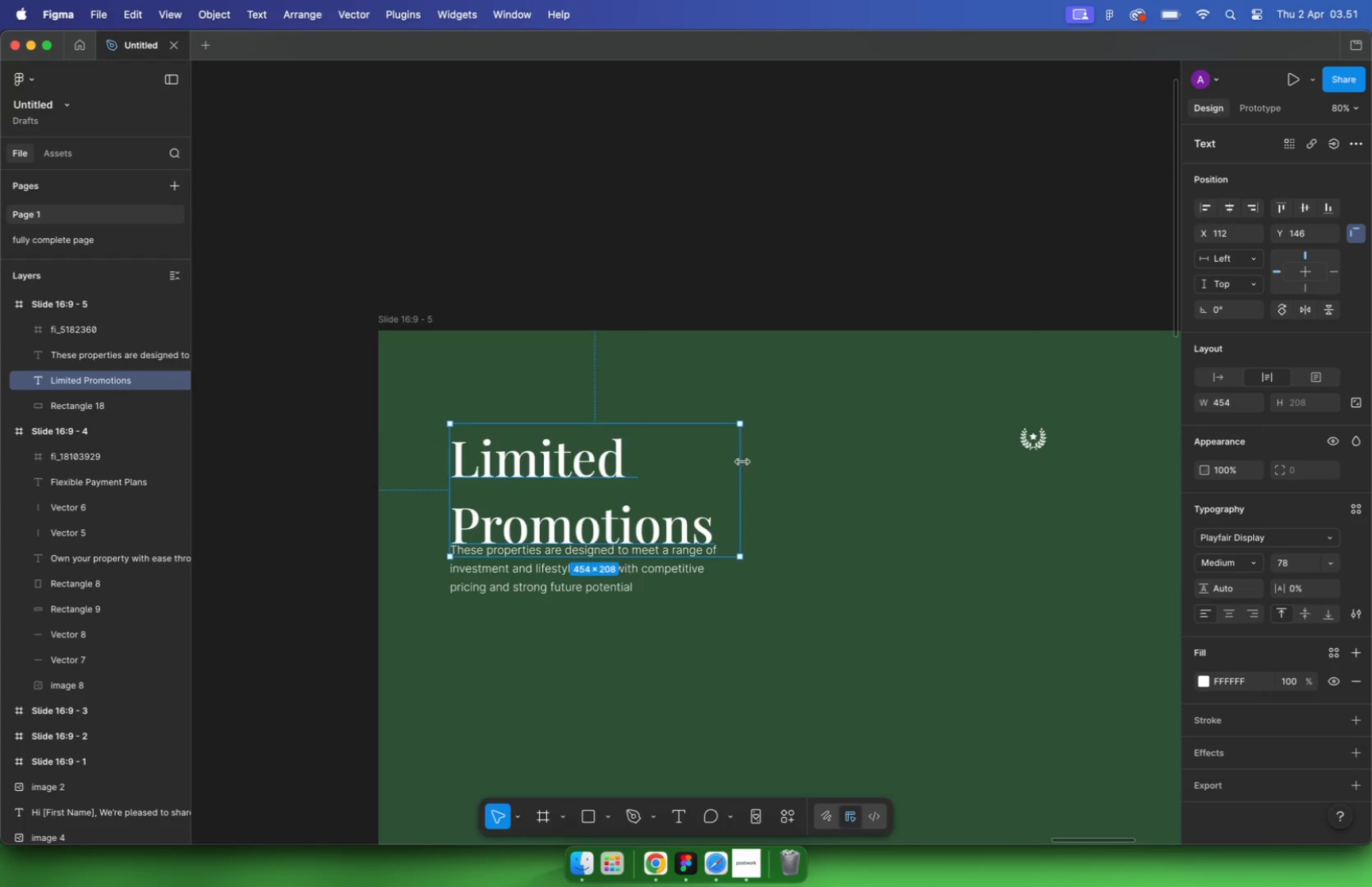 
hold_key(key=CommandLeft, duration=2.46)
scroll: coordinate [580, 578], scroll_direction: down, amount: 22.0
 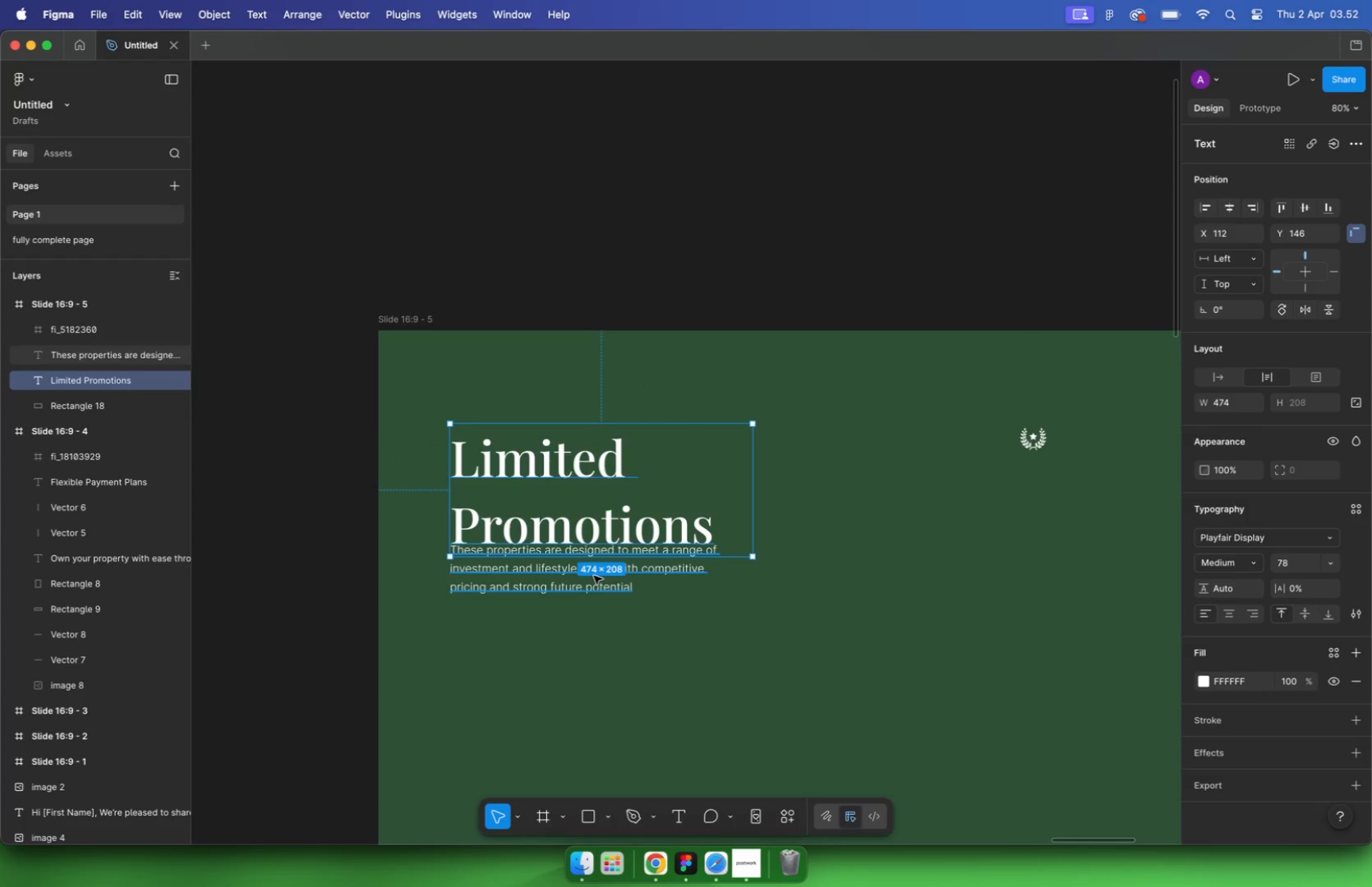 
scroll: coordinate [538, 582], scroll_direction: up, amount: 15.0
 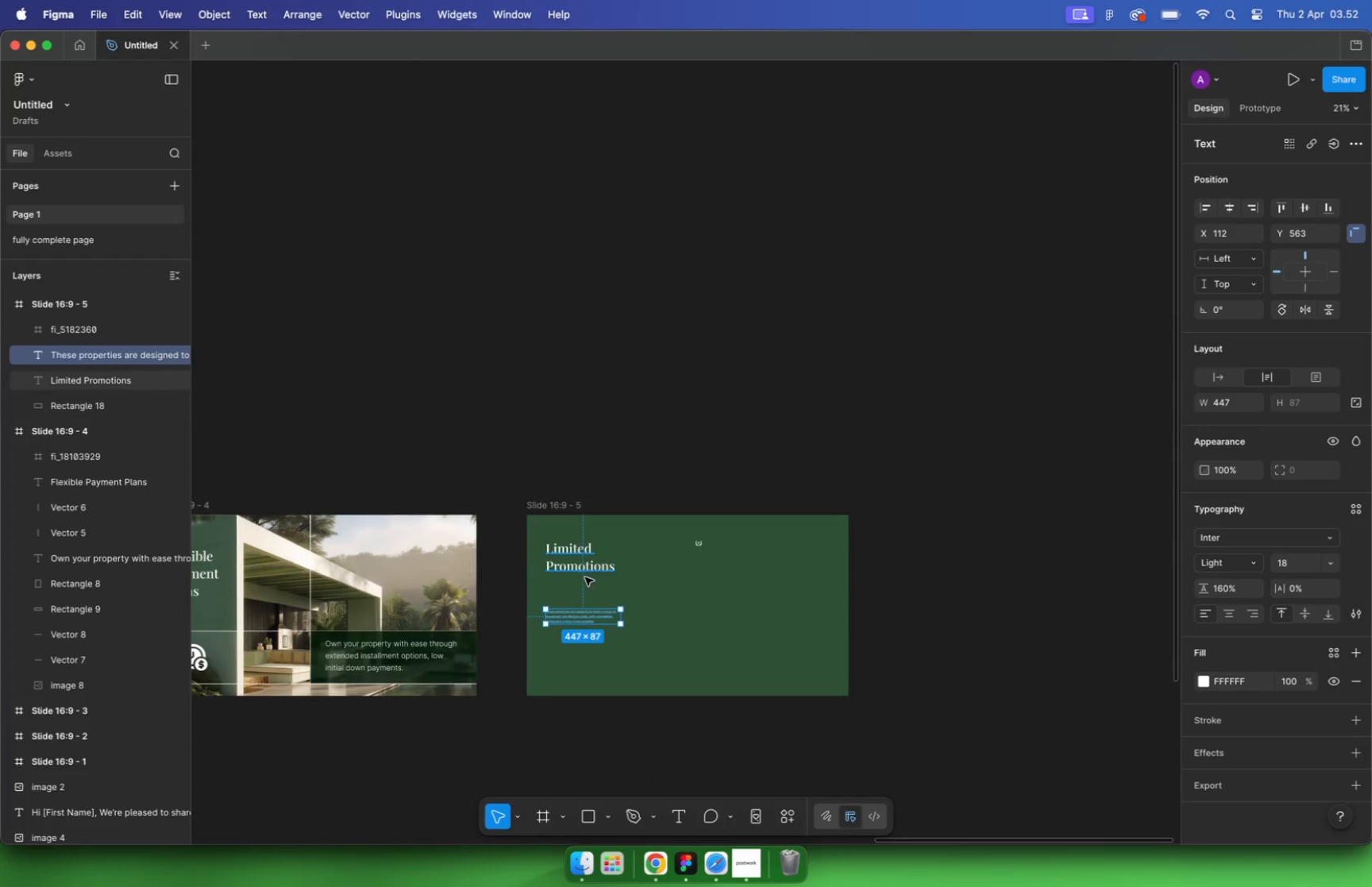 
left_click([1291, 556])
 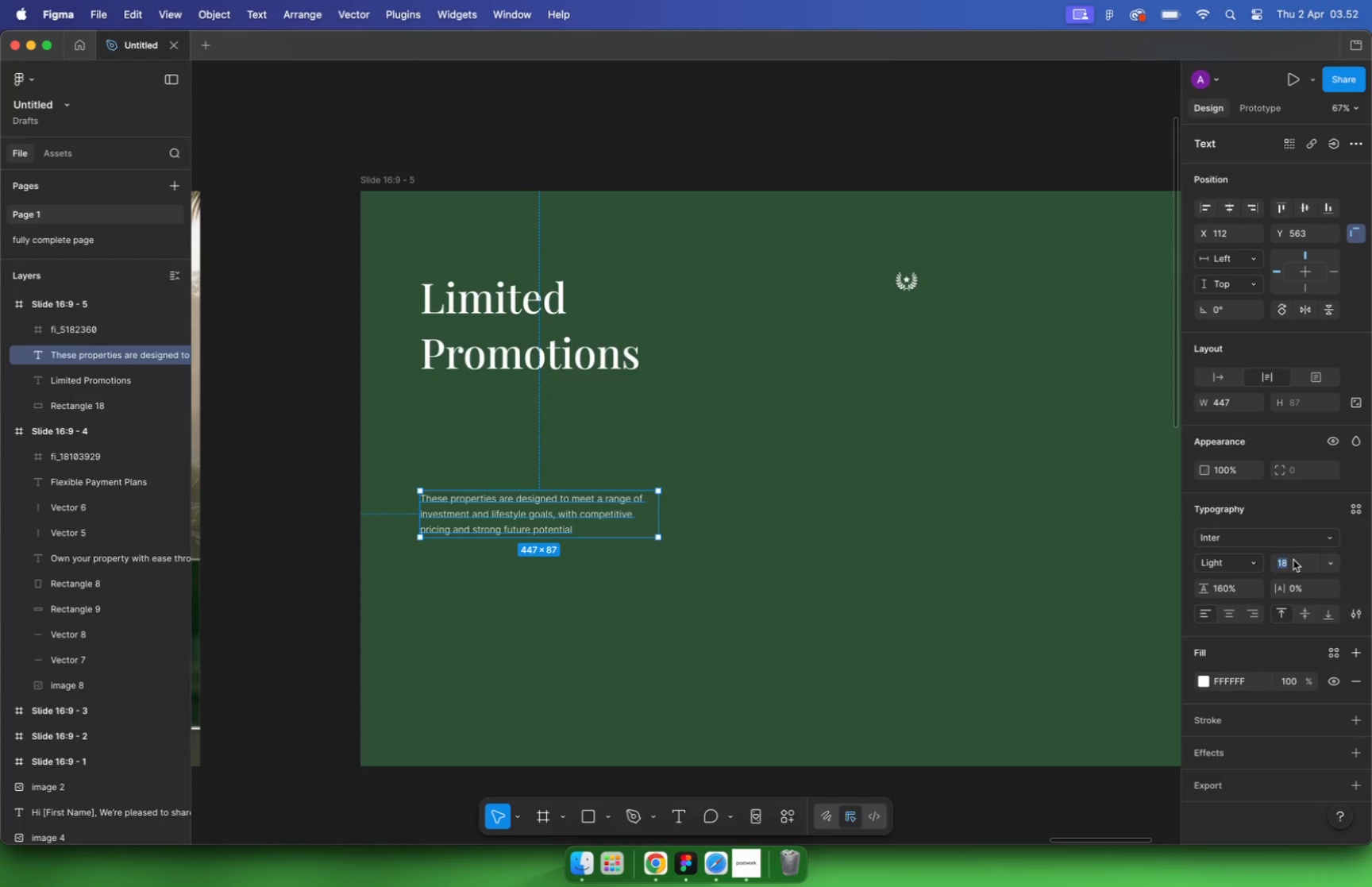 
type(24)
 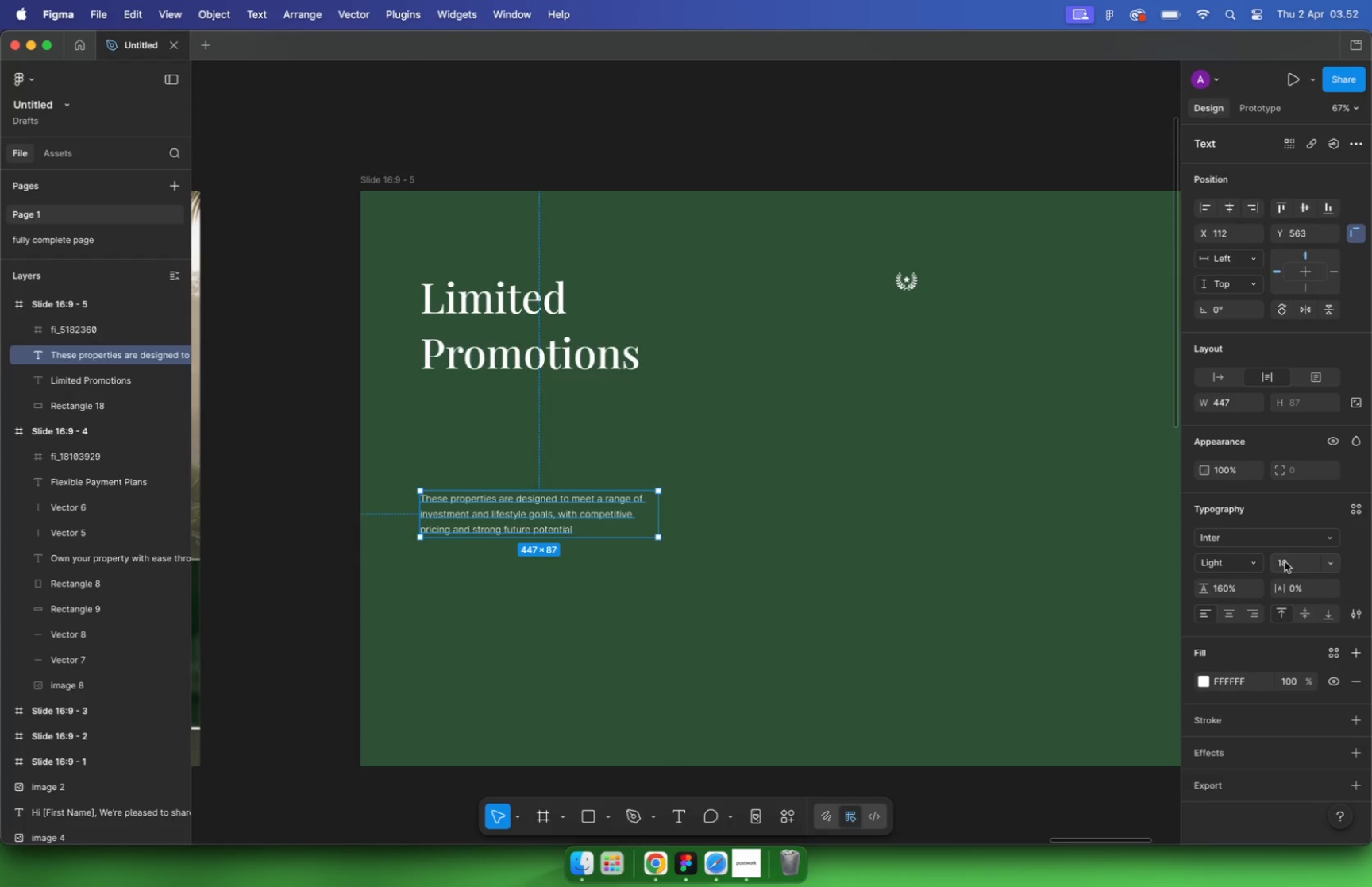 
key(Enter)
 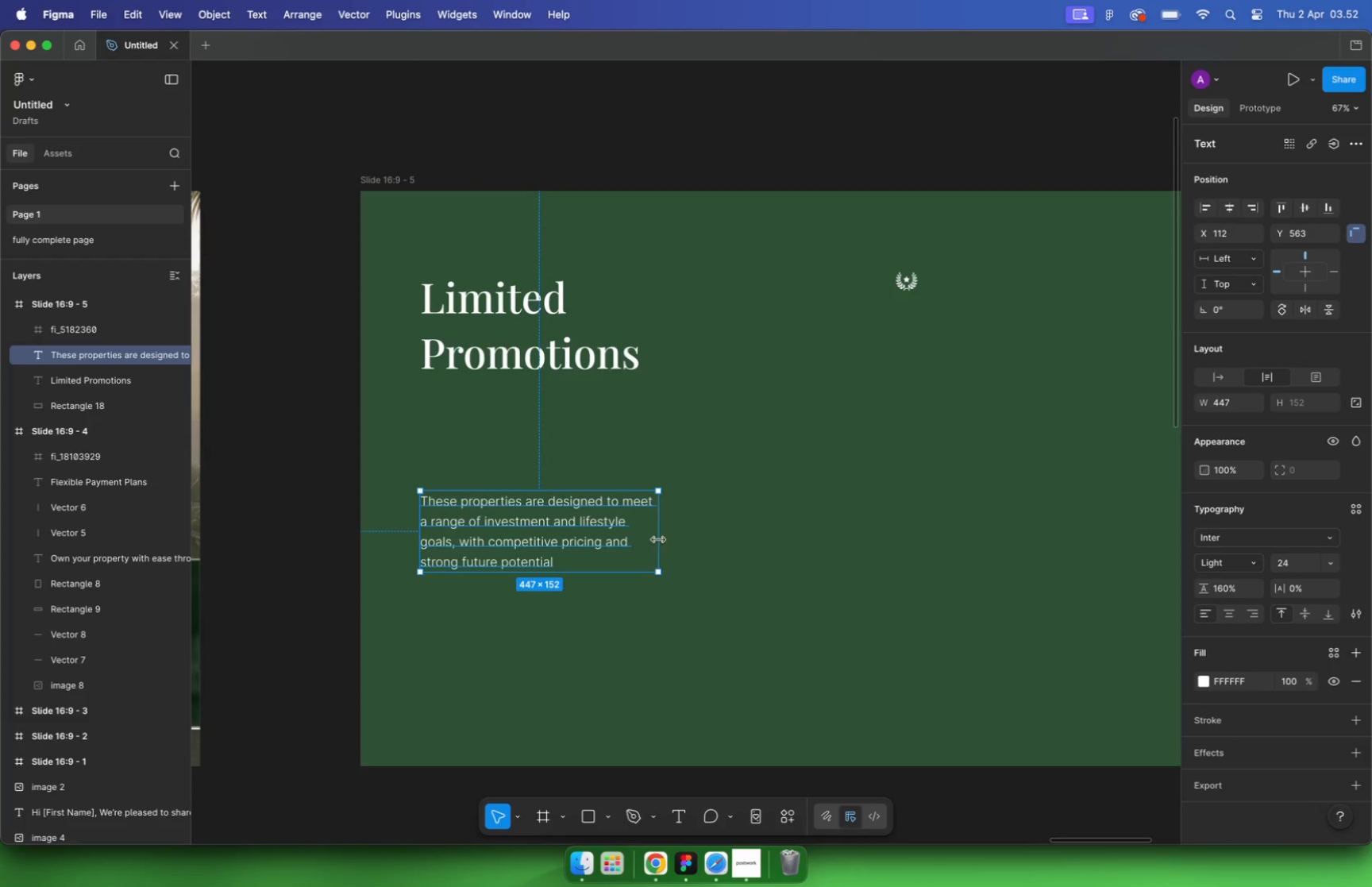 
left_click_drag(start_coordinate=[663, 531], to_coordinate=[800, 531])
 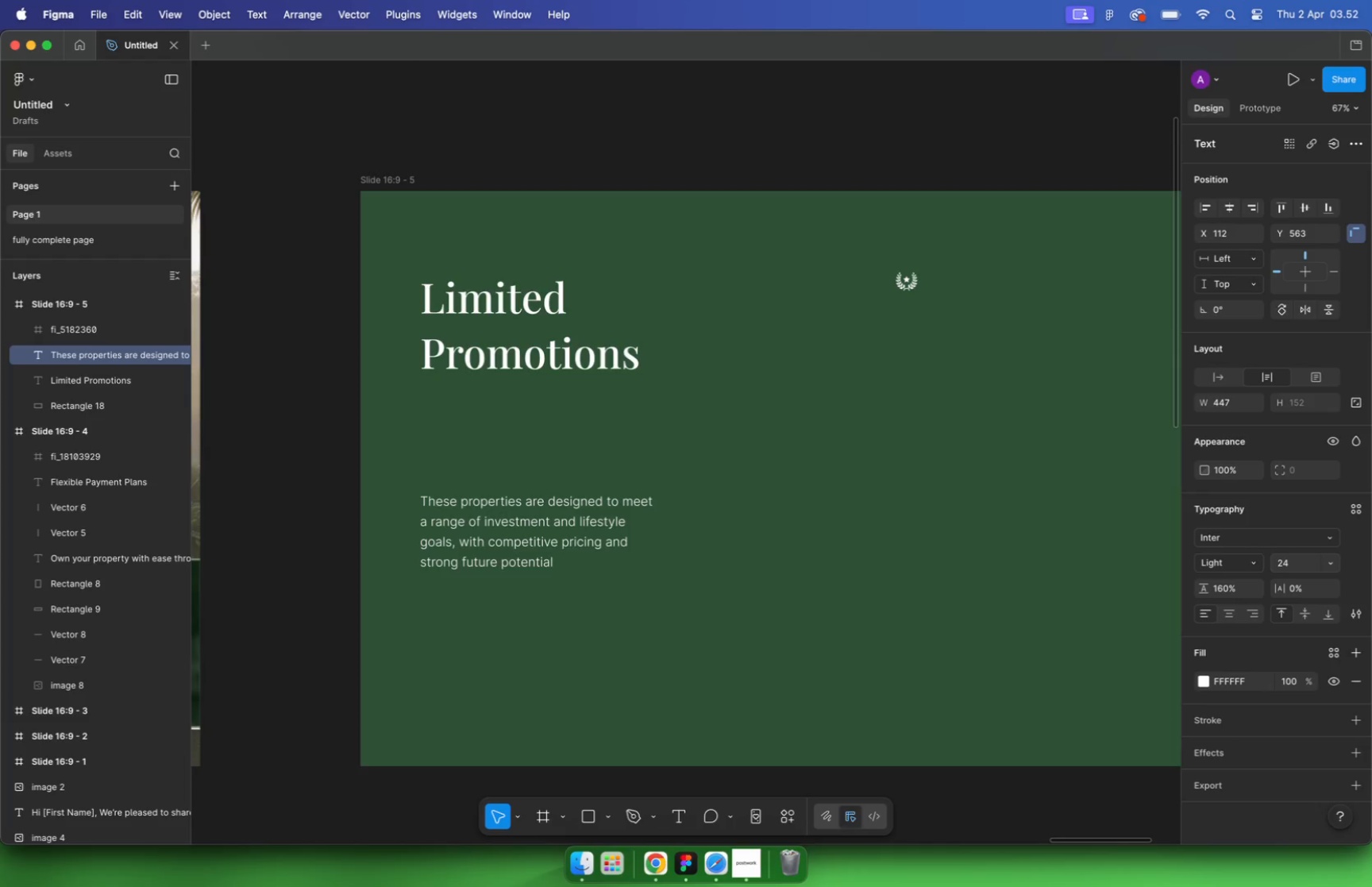 
left_click([1298, 567])
 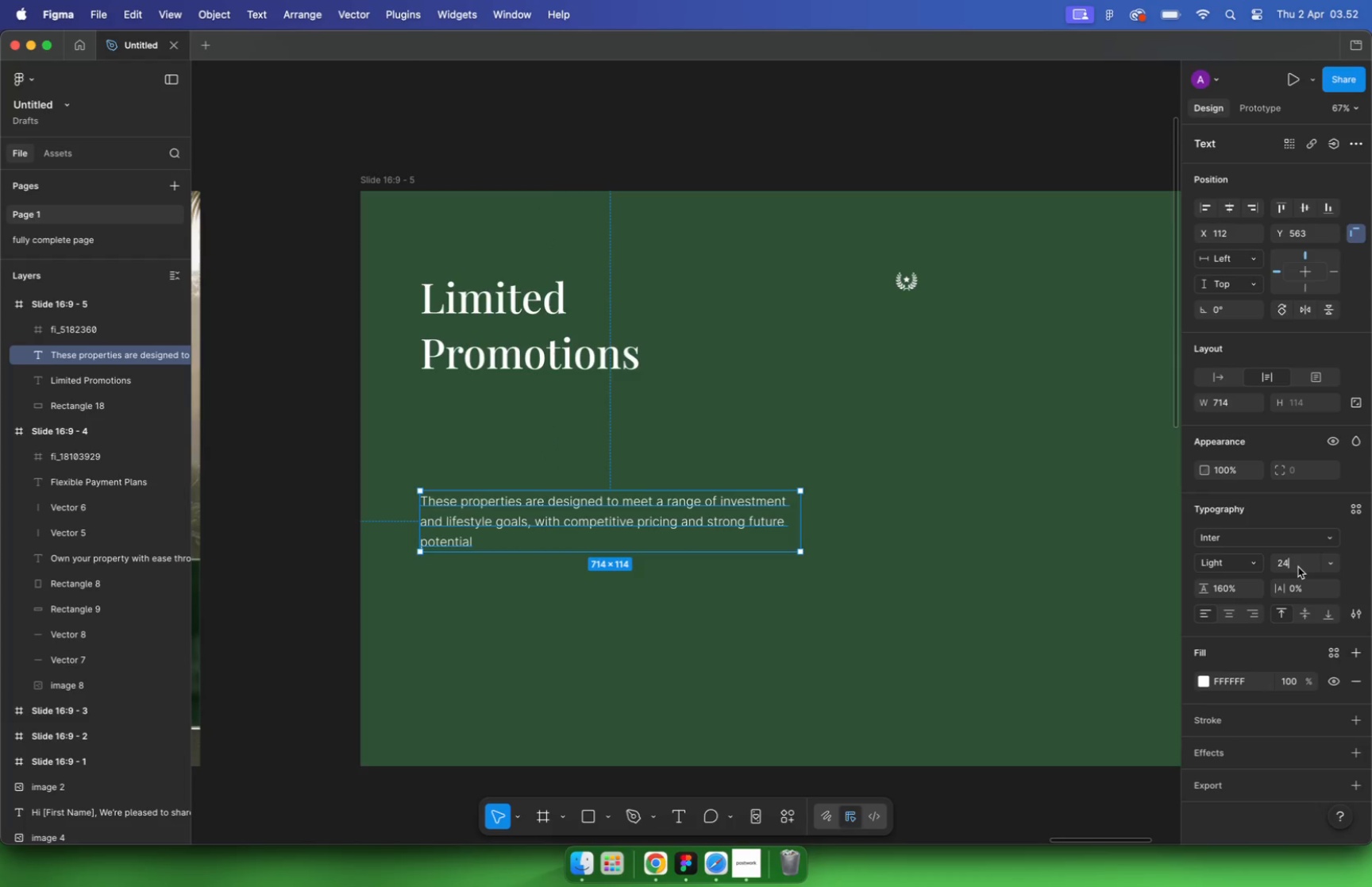 
type(32)
 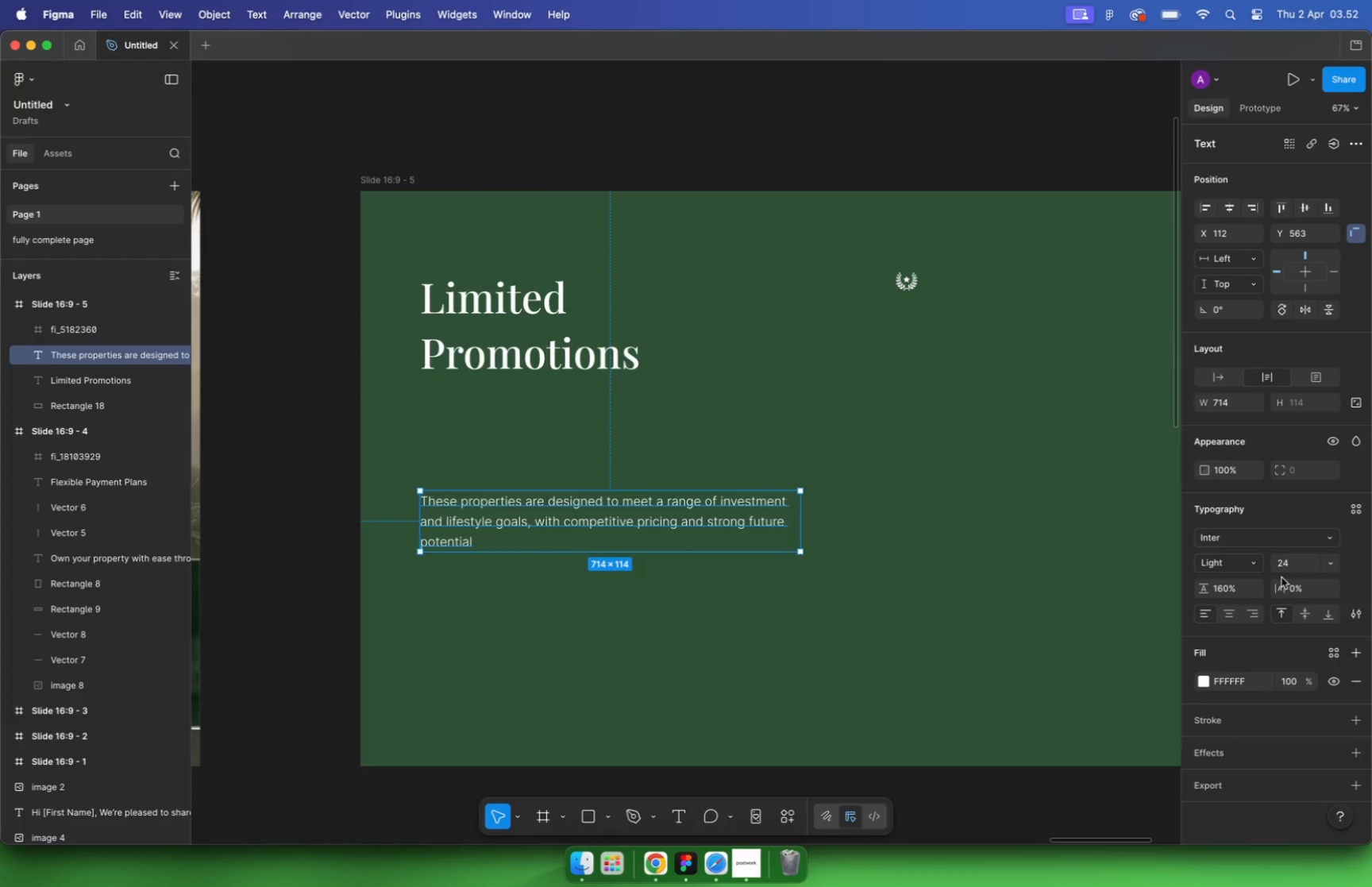 
key(Enter)
 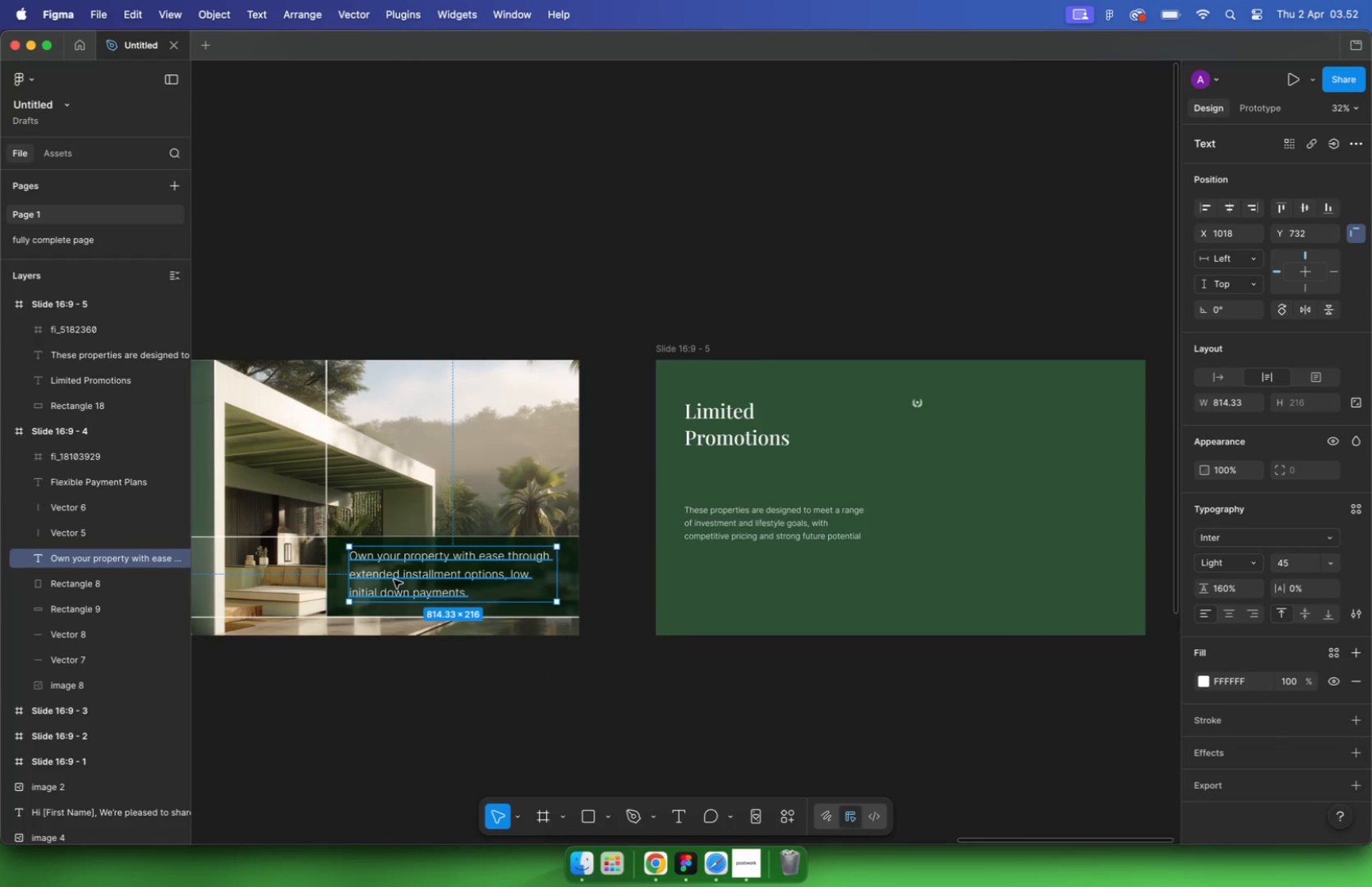 
hold_key(key=CommandLeft, duration=0.49)
scroll: coordinate [927, 515], scroll_direction: down, amount: 10.0
 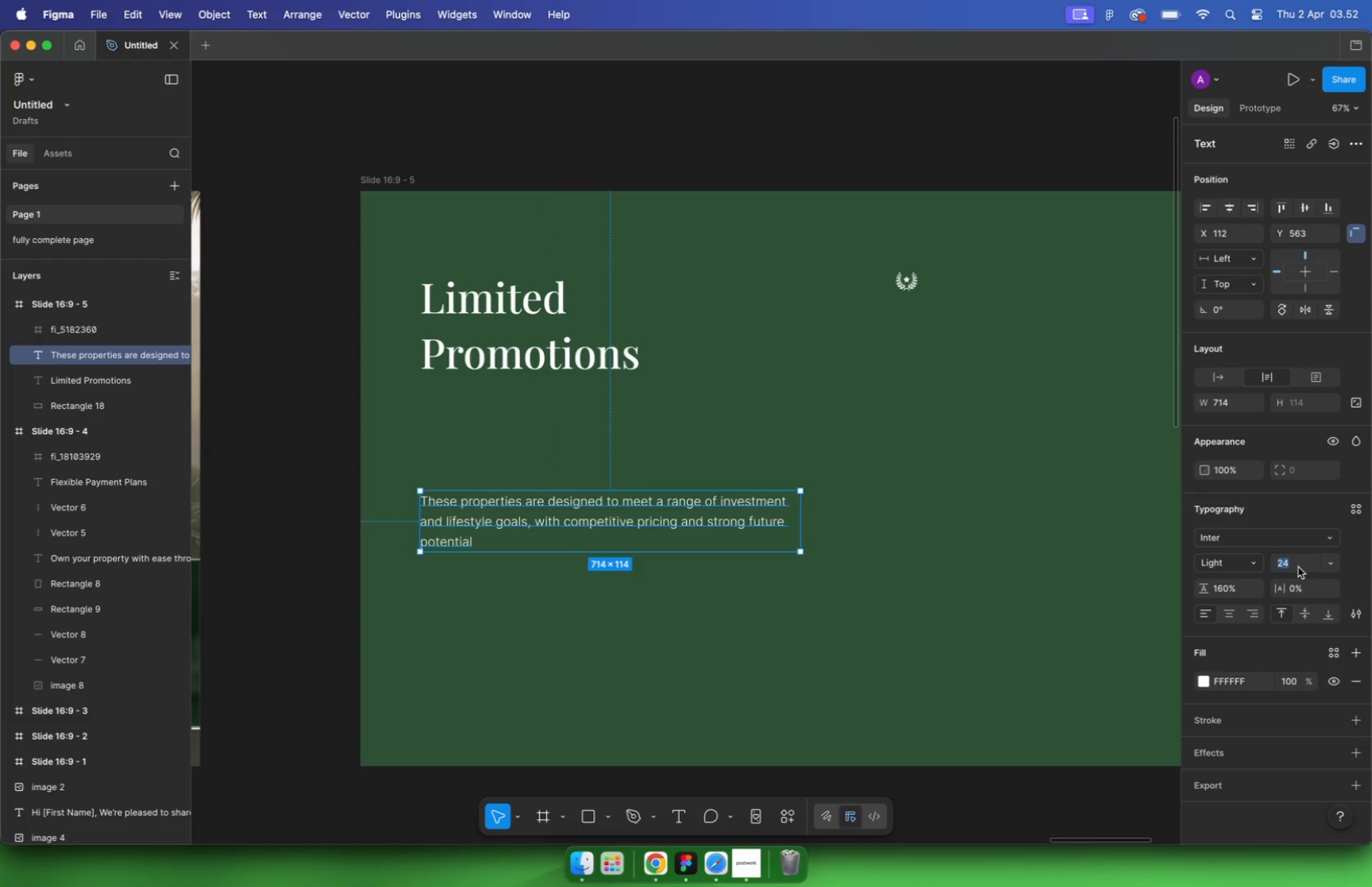 
hold_key(key=CommandLeft, duration=0.4)
 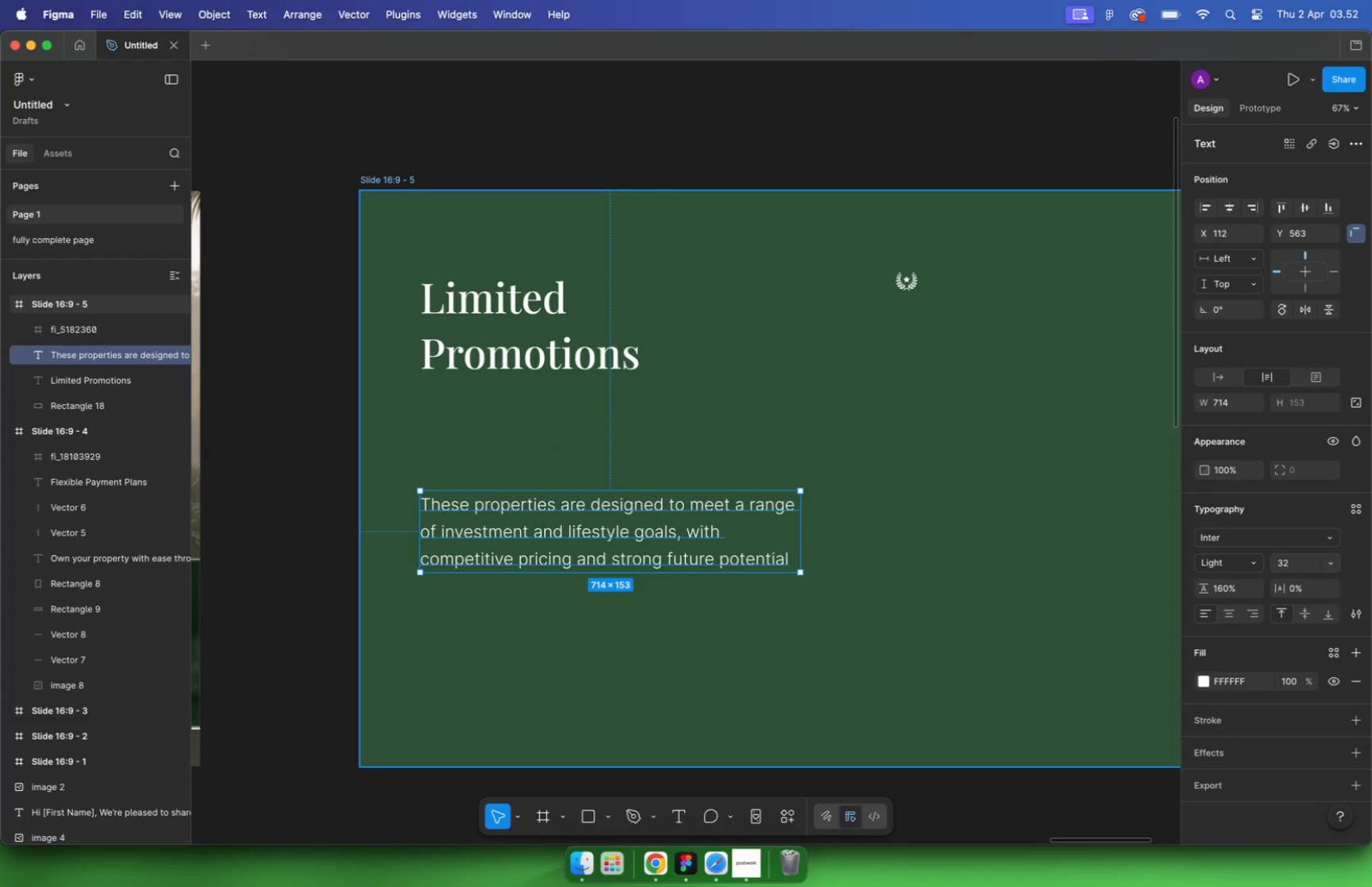 
left_click([778, 527])
 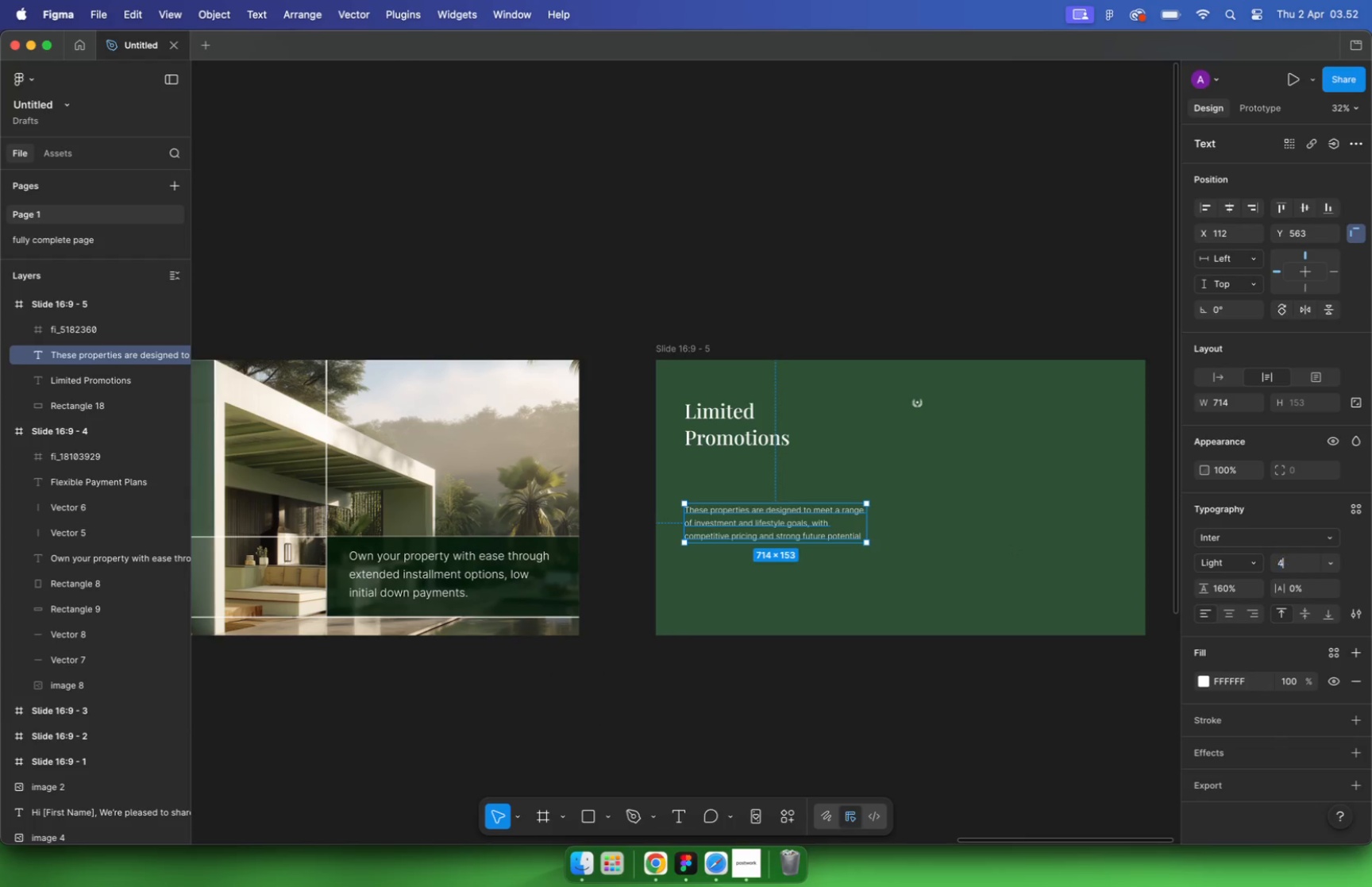 
type(45)
 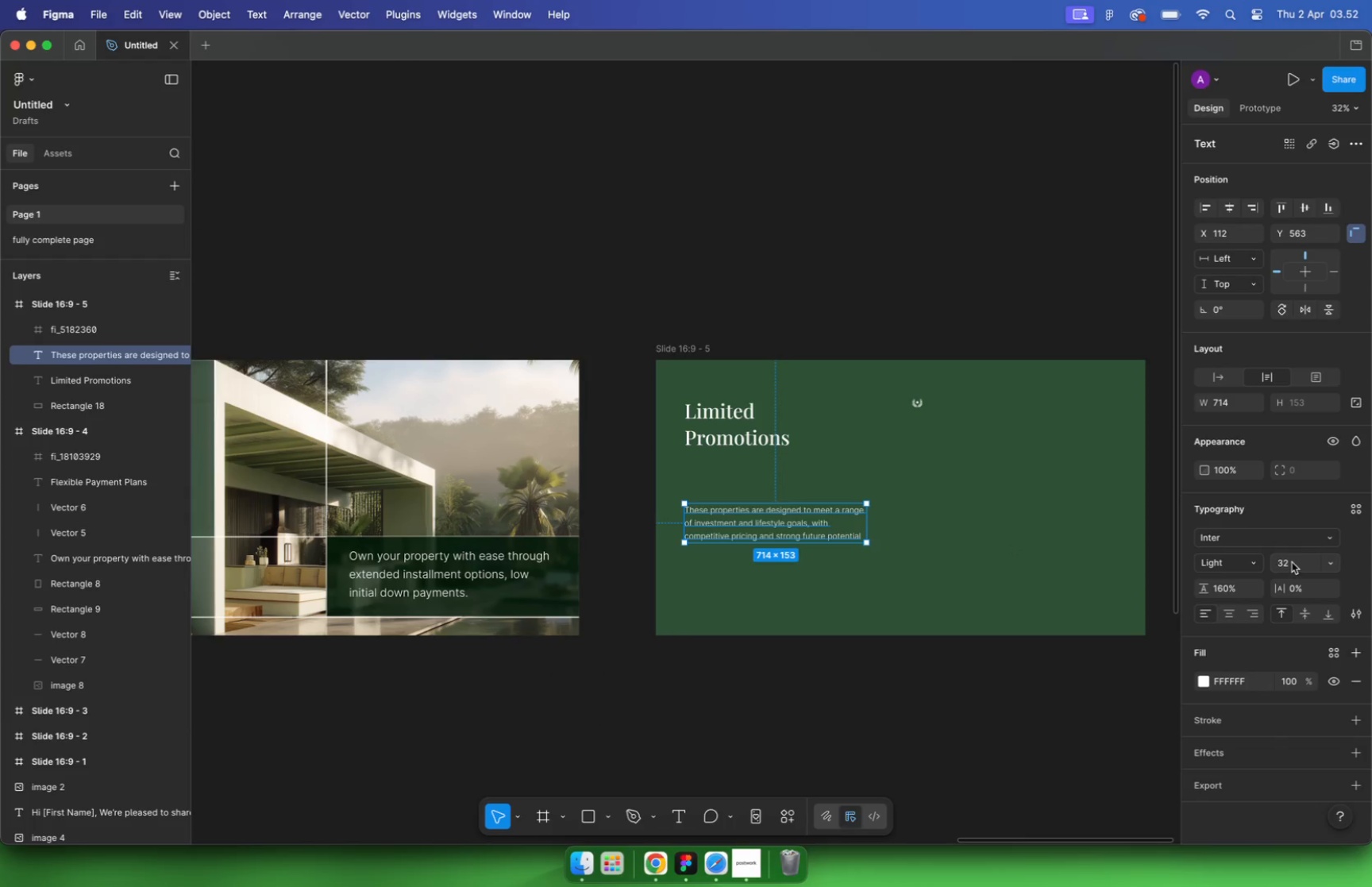 
key(Enter)
 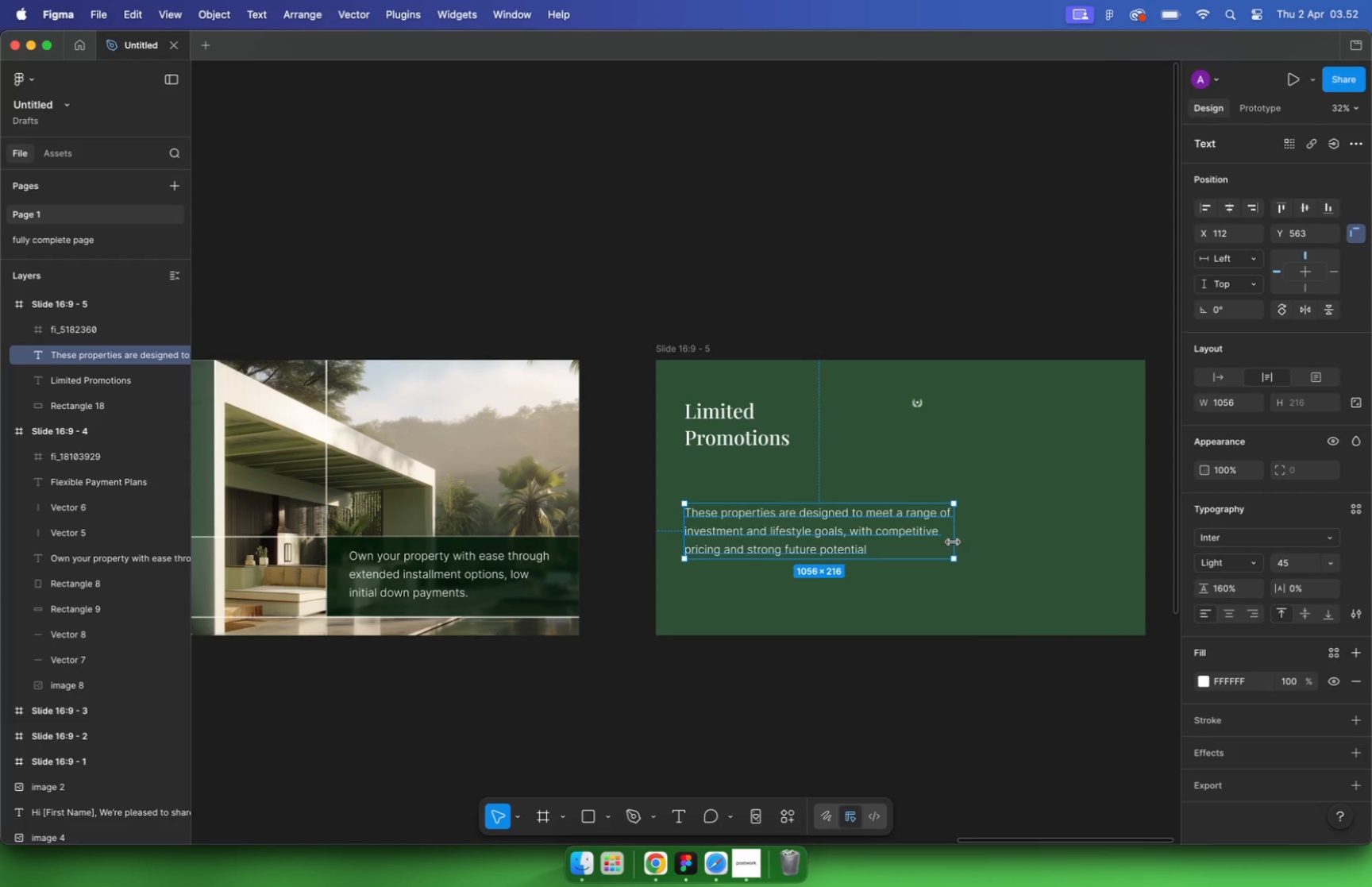 
left_click_drag(start_coordinate=[866, 550], to_coordinate=[952, 542])
 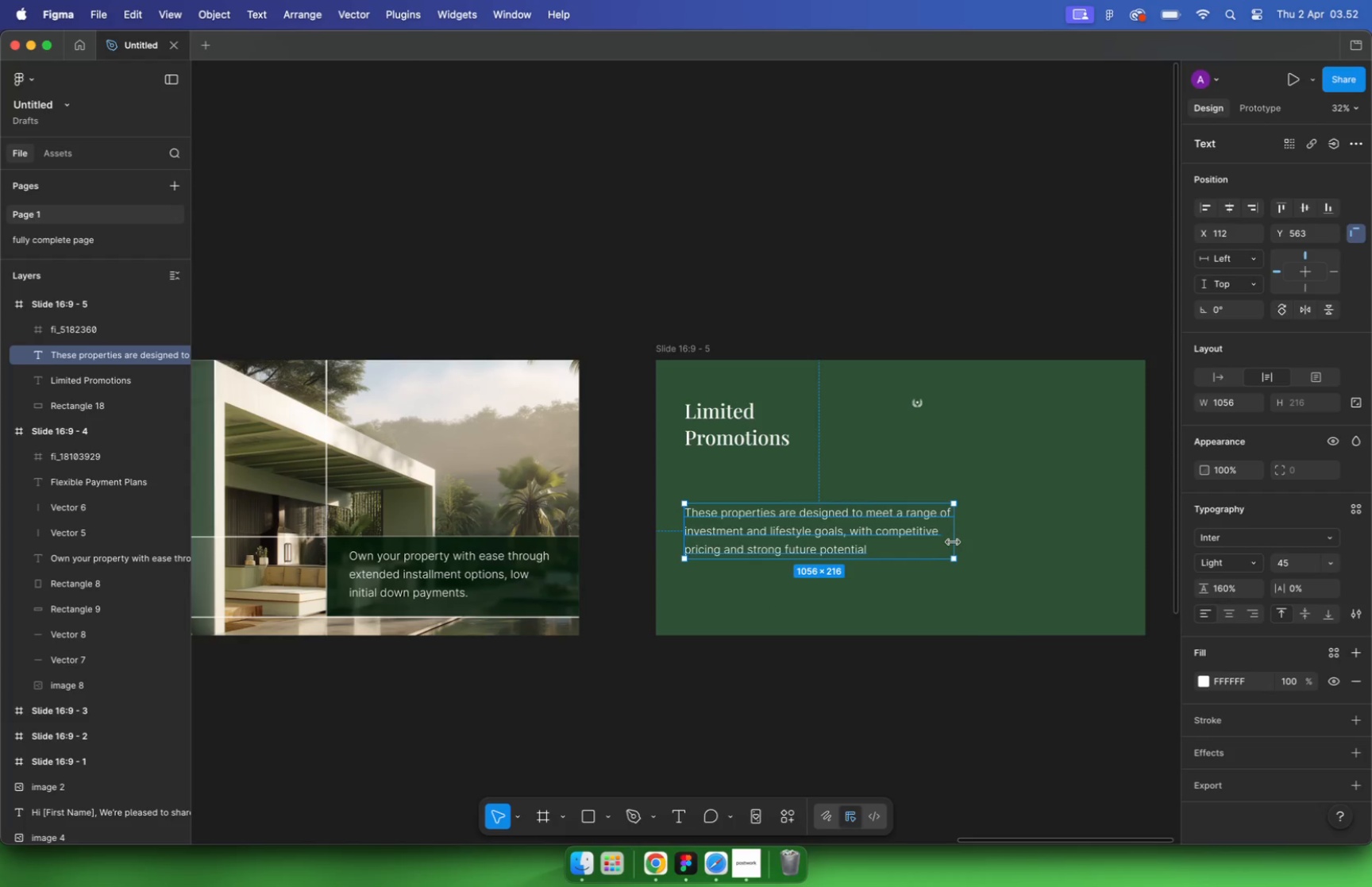 
left_click_drag(start_coordinate=[896, 536], to_coordinate=[888, 579])
 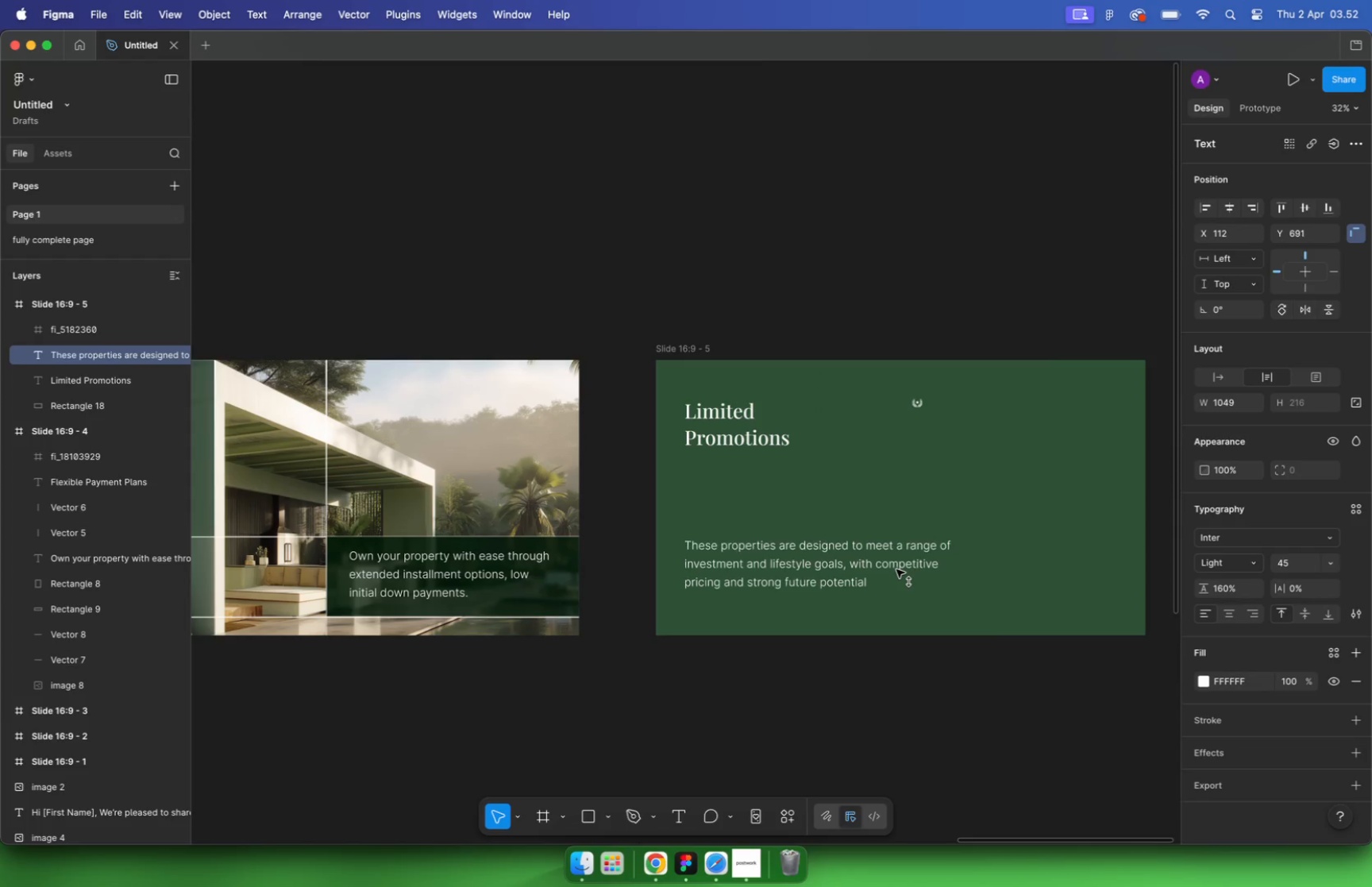 
hold_key(key=ShiftLeft, duration=1.87)
 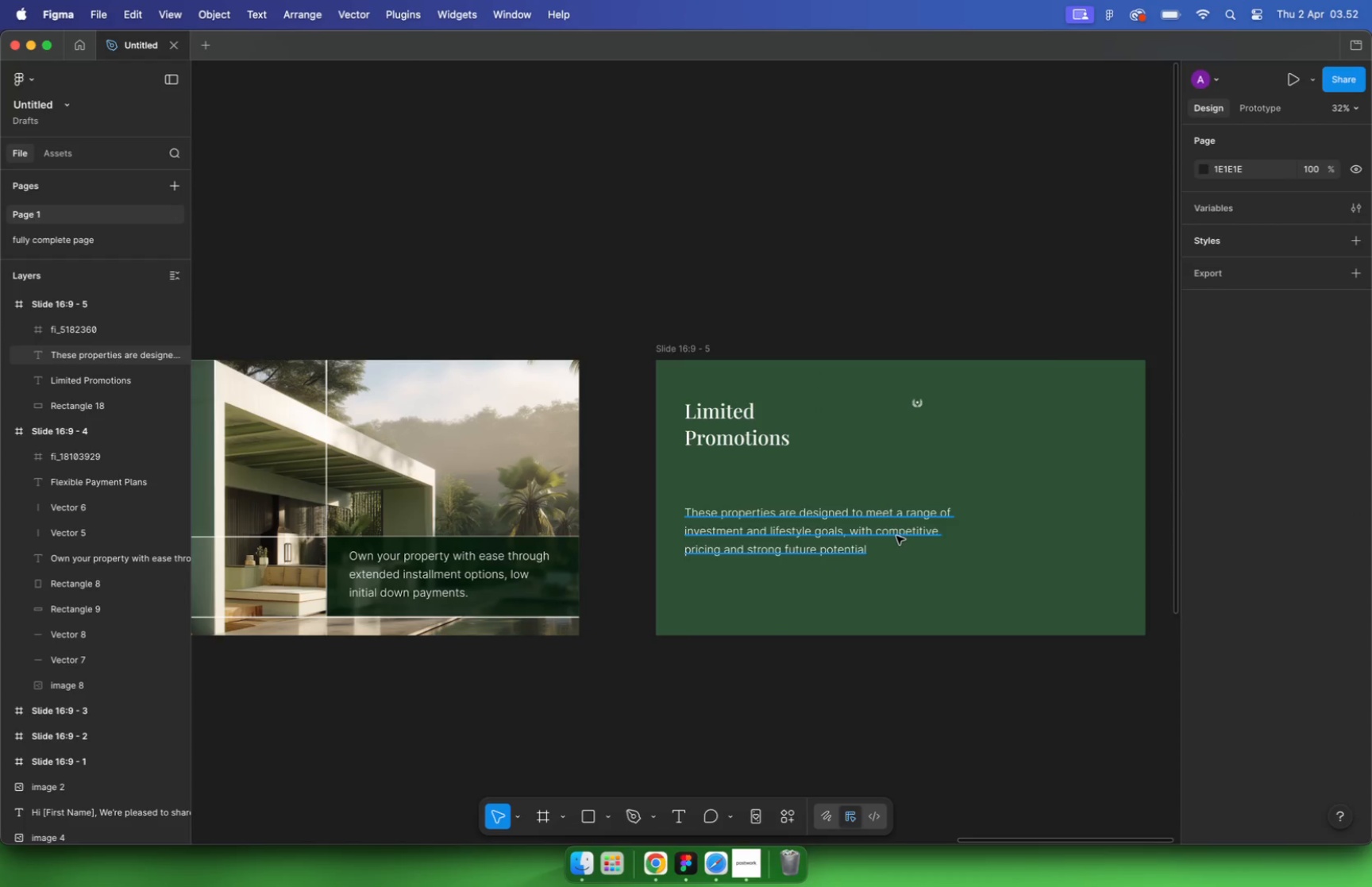 
key(Alt+ArrowLeft)
 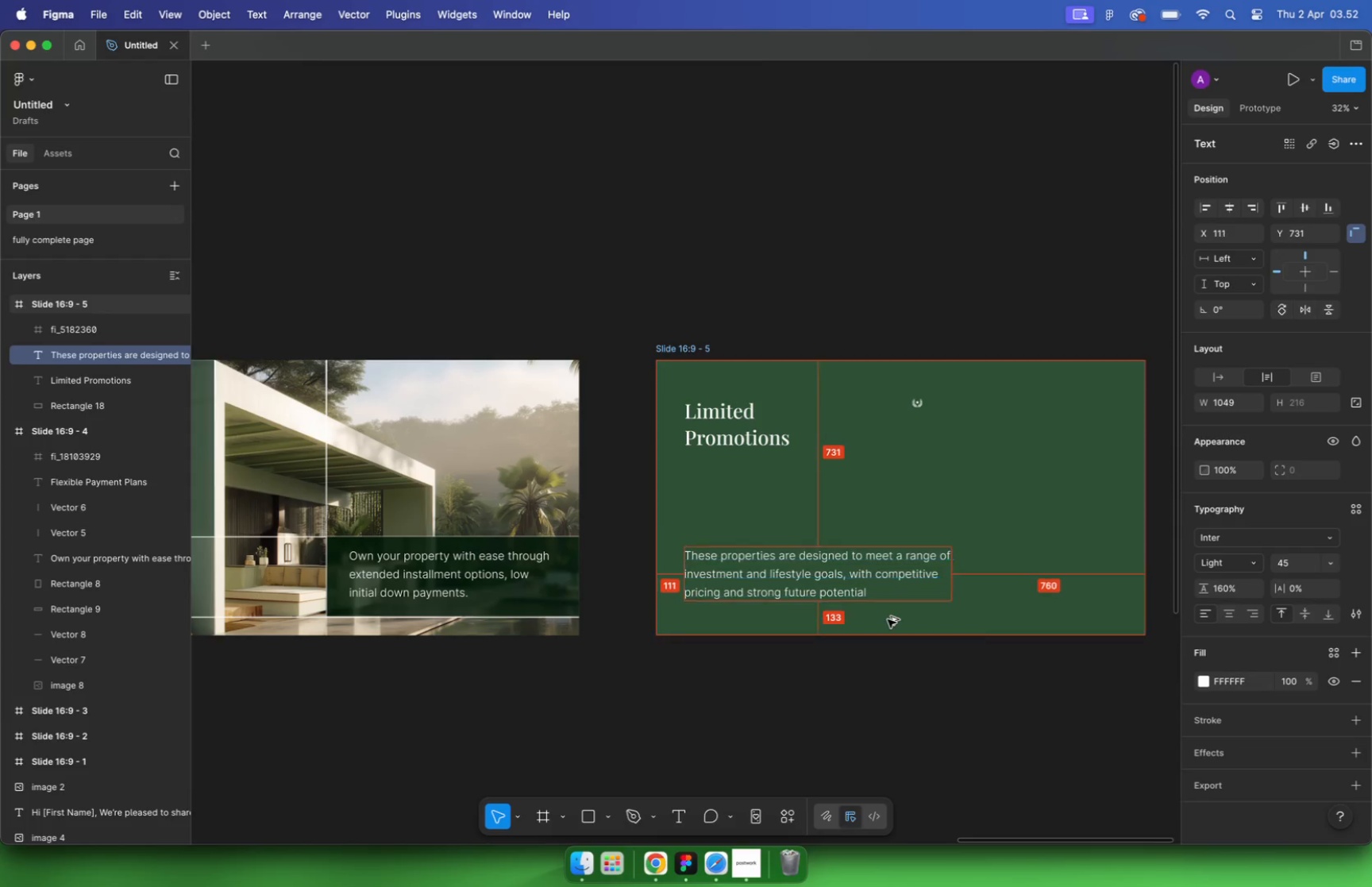 
key(Alt+Shift+ArrowLeft)
 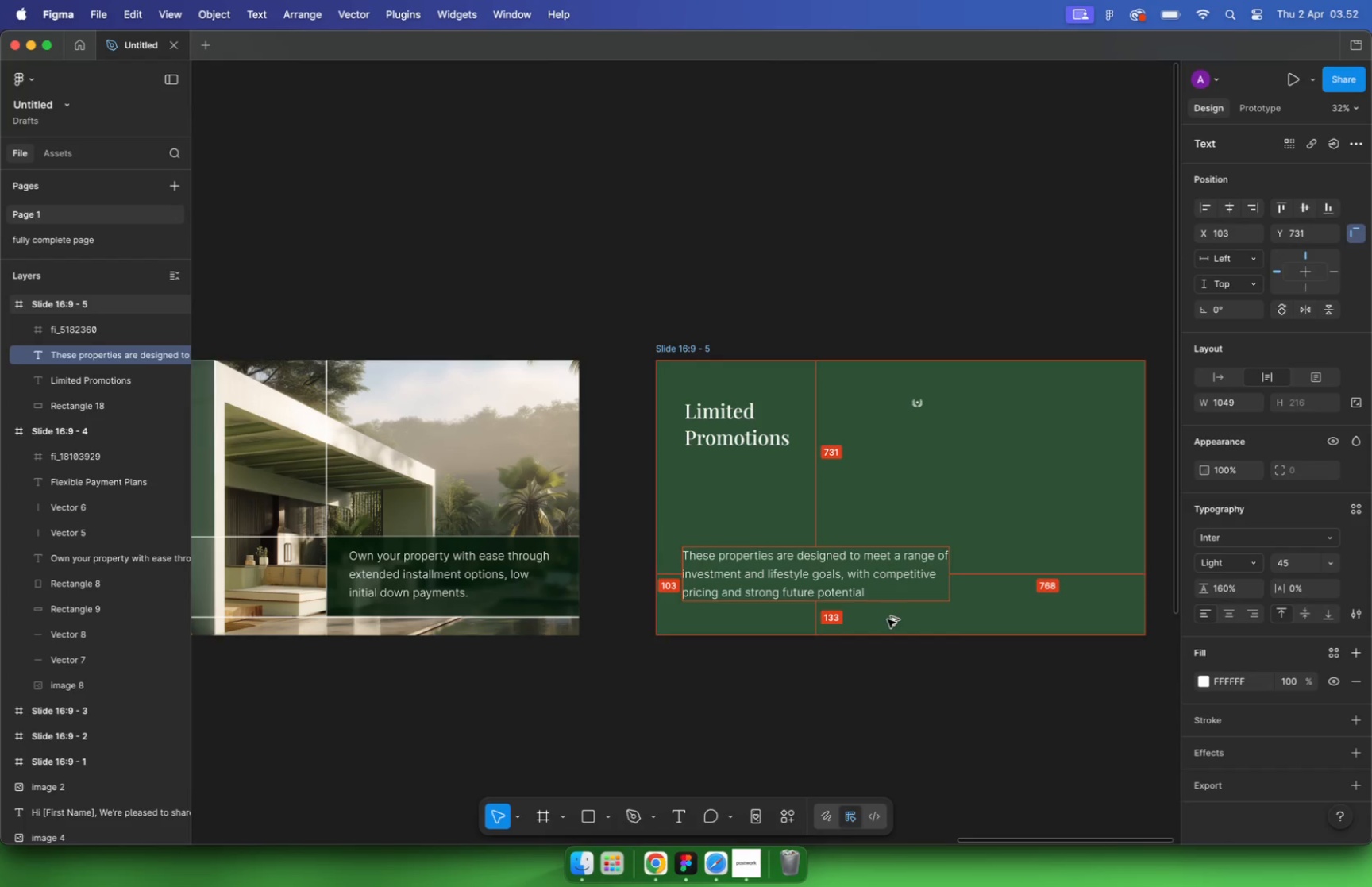 
key(Alt+ArrowLeft)
 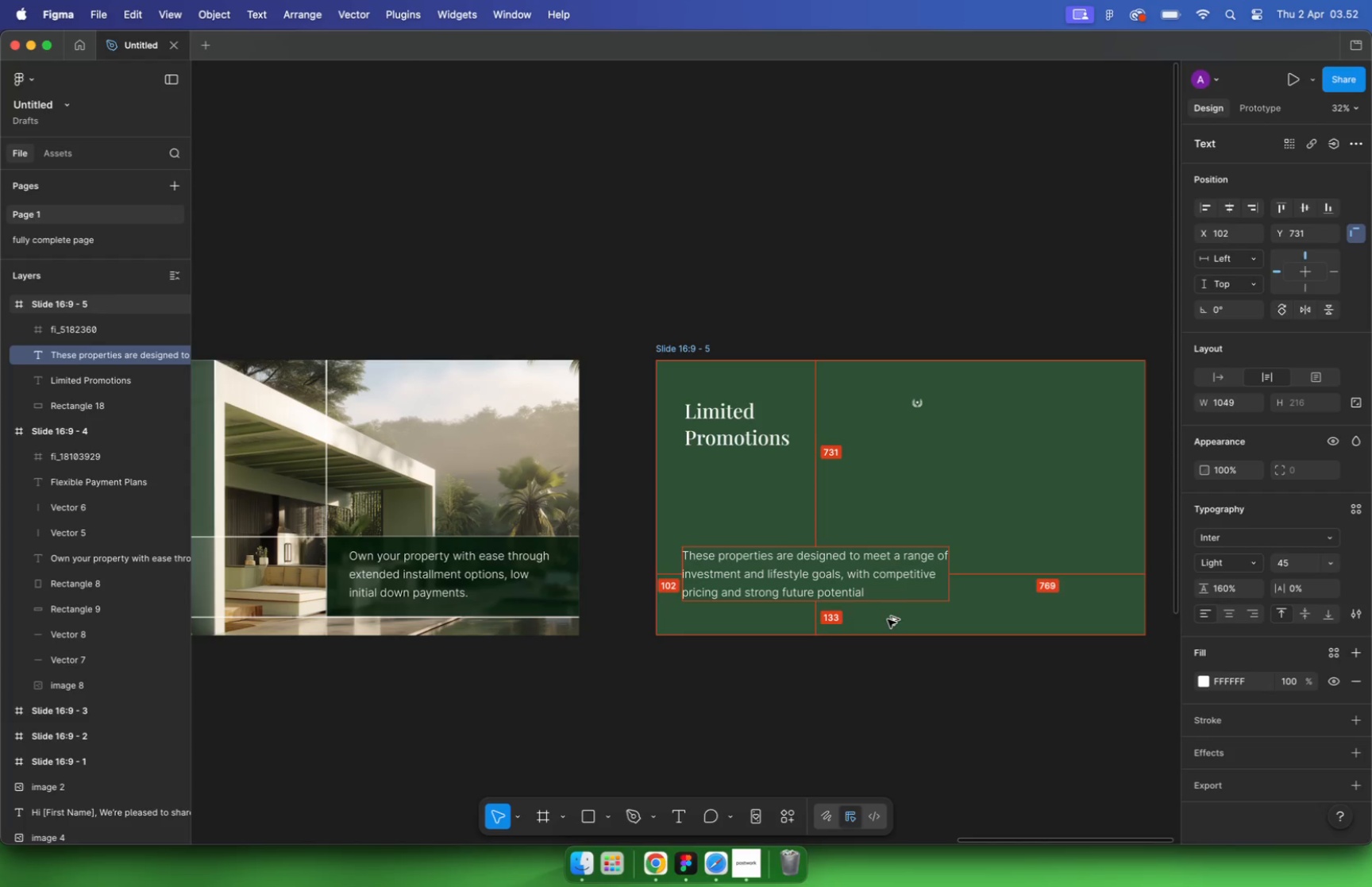 
key(Alt+ArrowLeft)
 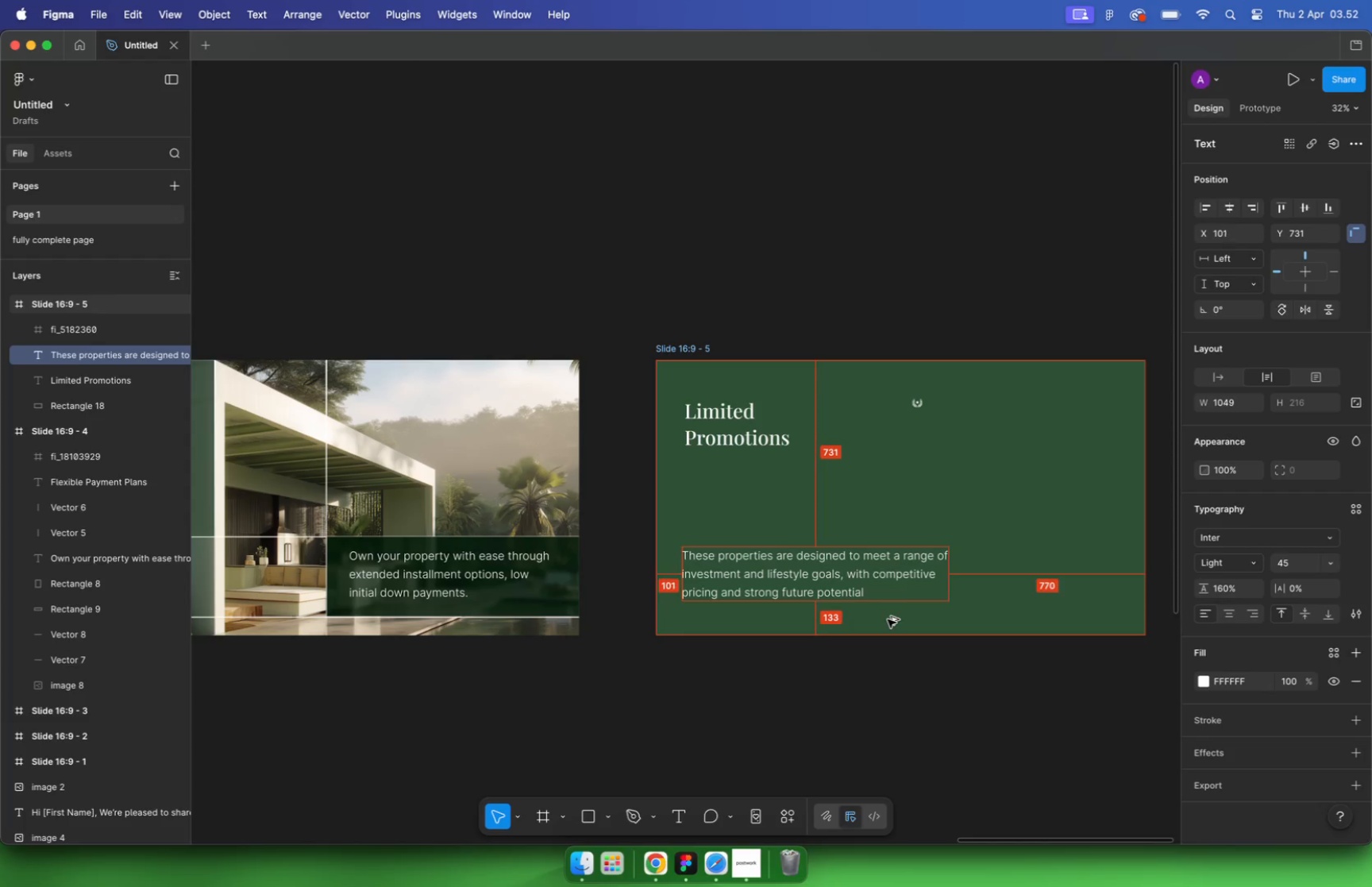 
key(Alt+ArrowLeft)
 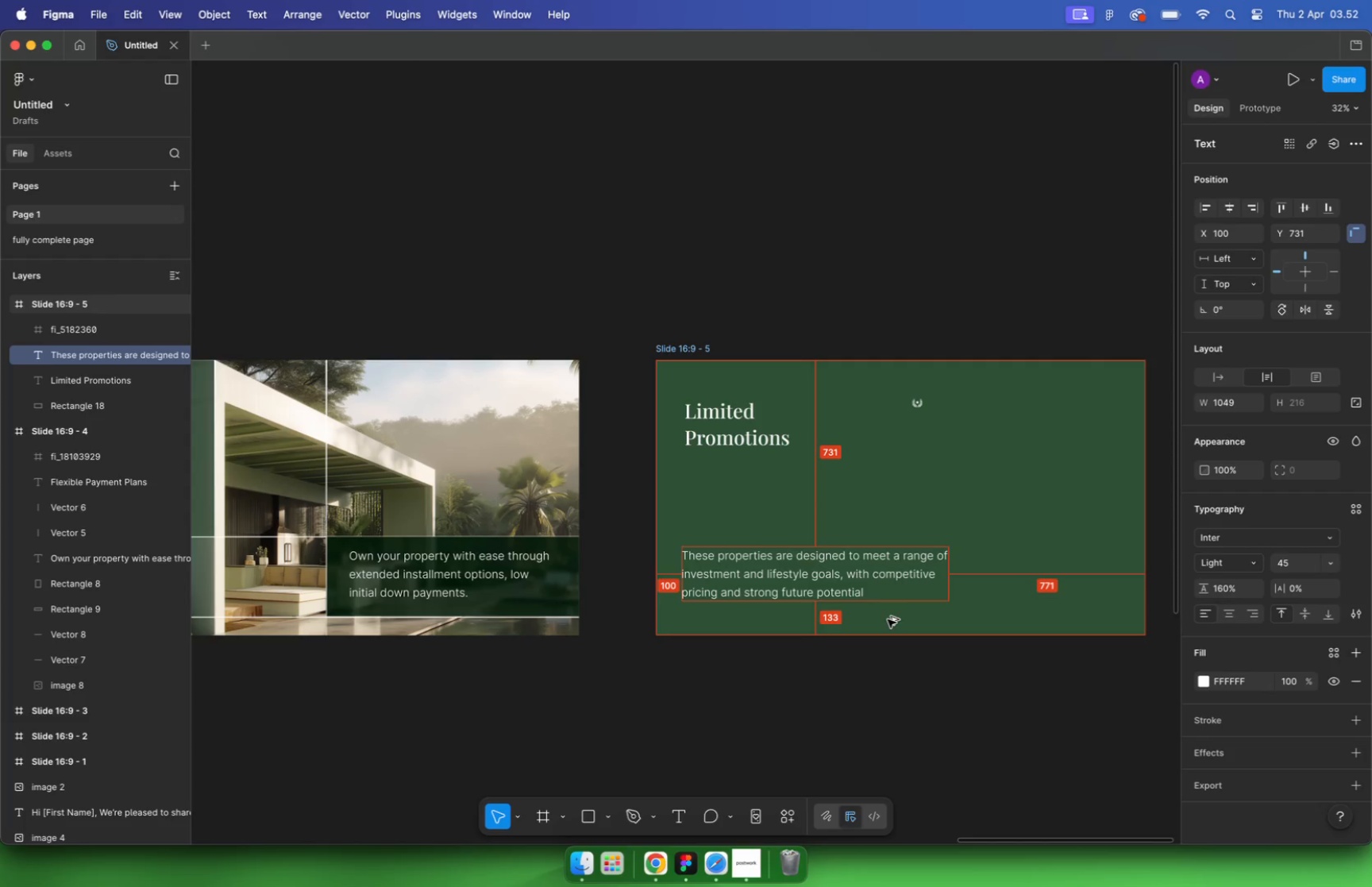 
key(Alt+Shift+ArrowDown)
 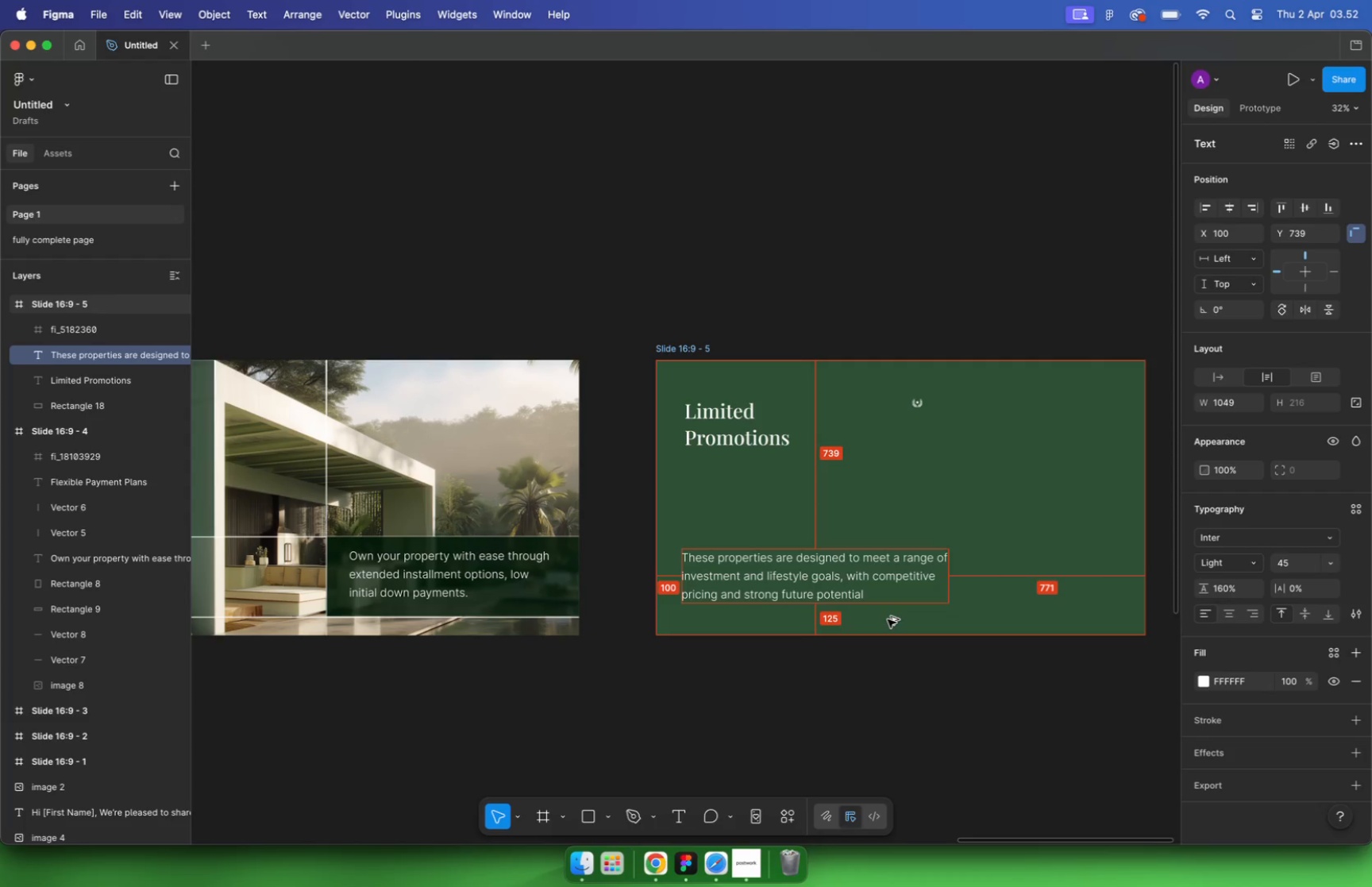 
key(Alt+Shift+ArrowDown)
 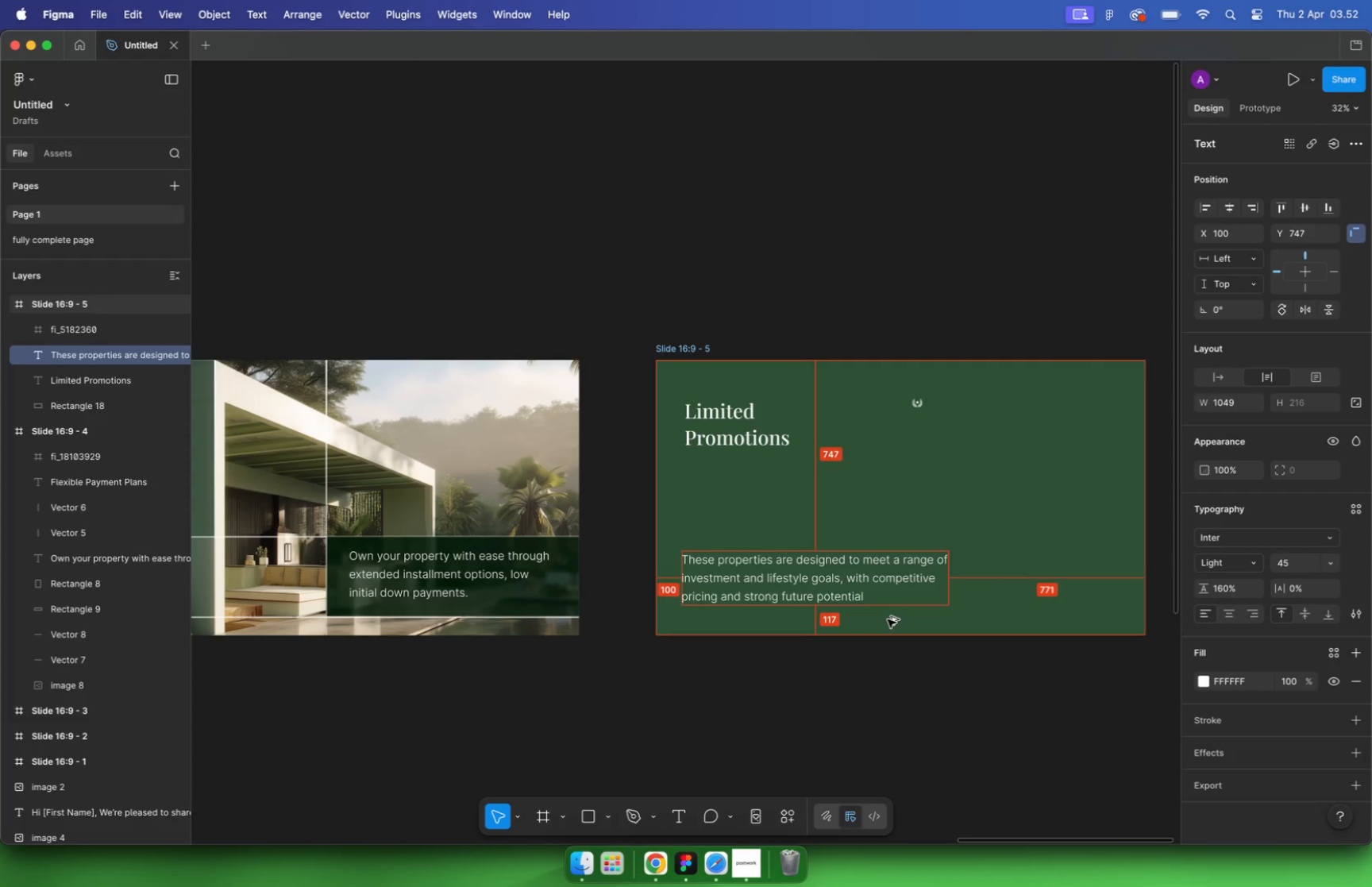 
key(Alt+Shift+ArrowDown)
 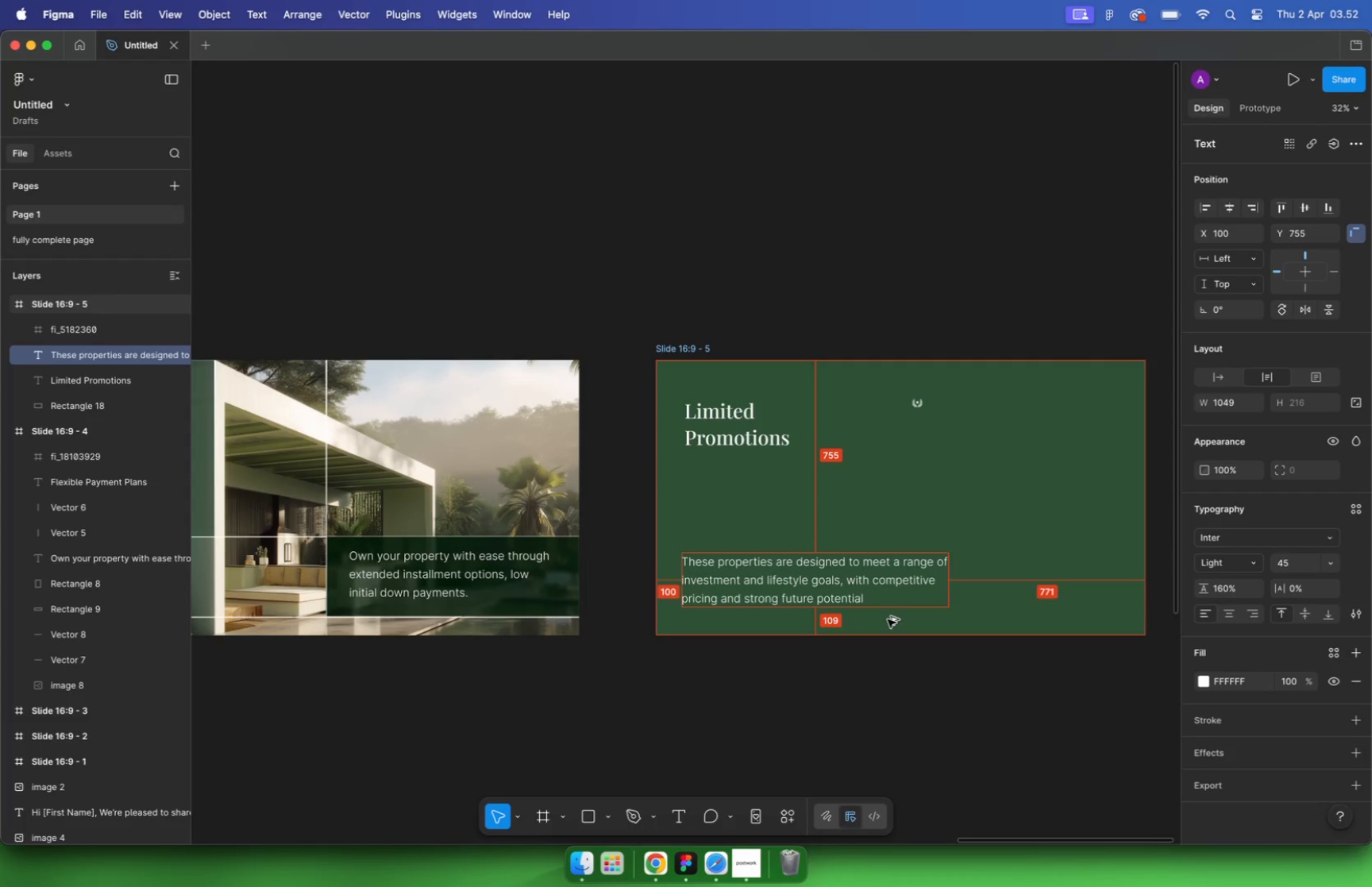 
key(Alt+Shift+ArrowDown)
 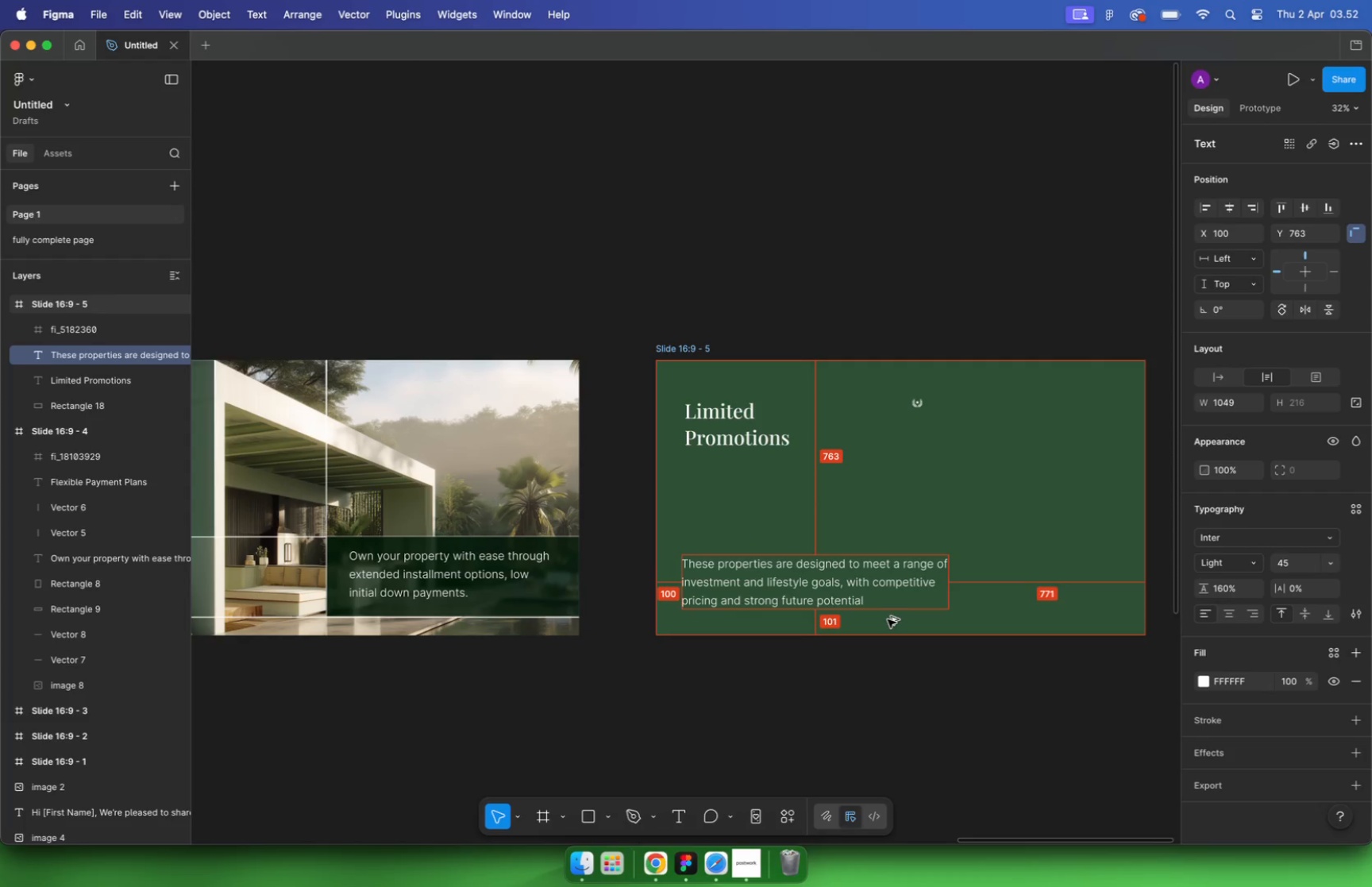 
key(Alt+Shift+ShiftLeft)
 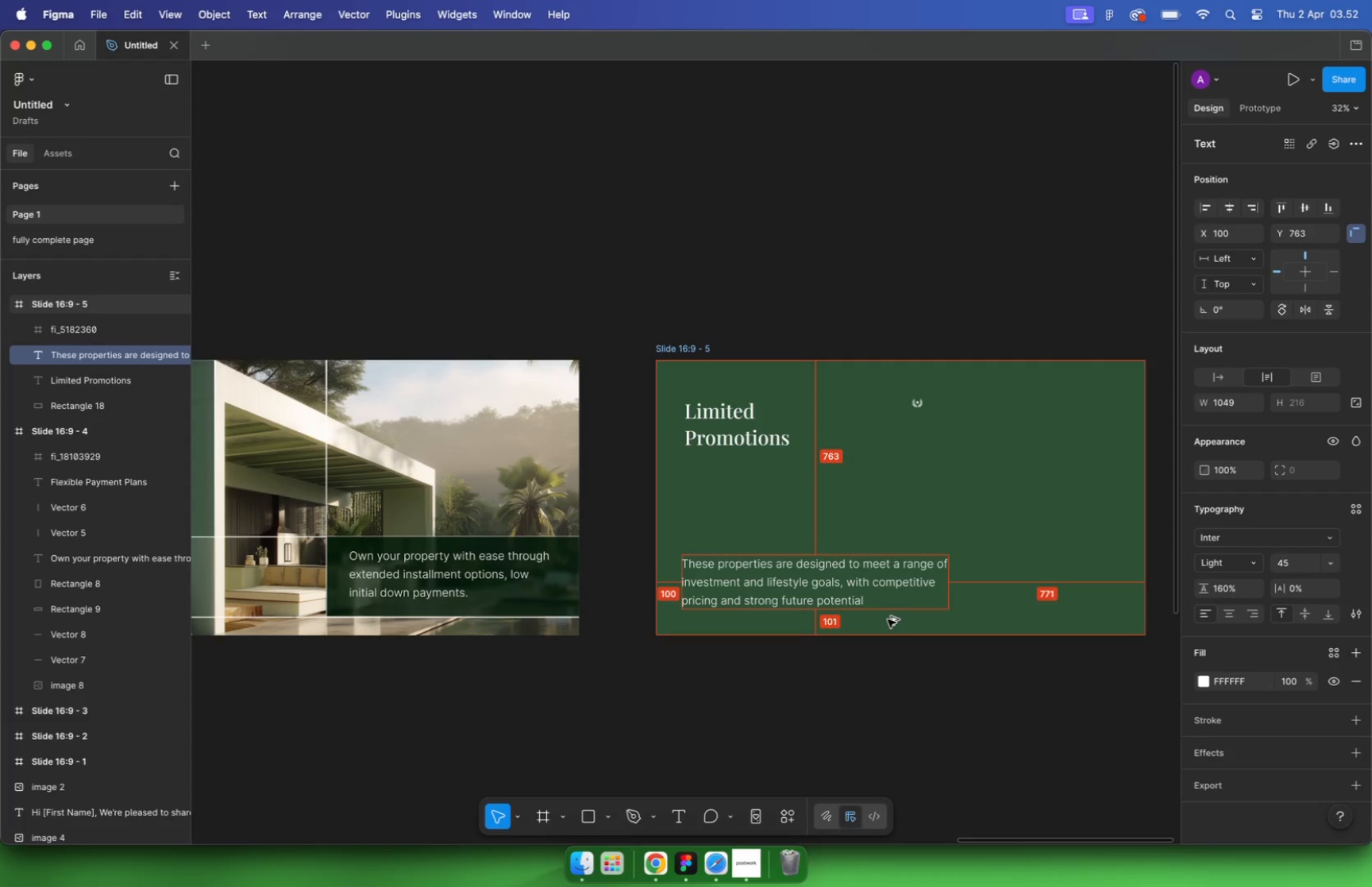 
key(Alt+Shift+ArrowDown)
 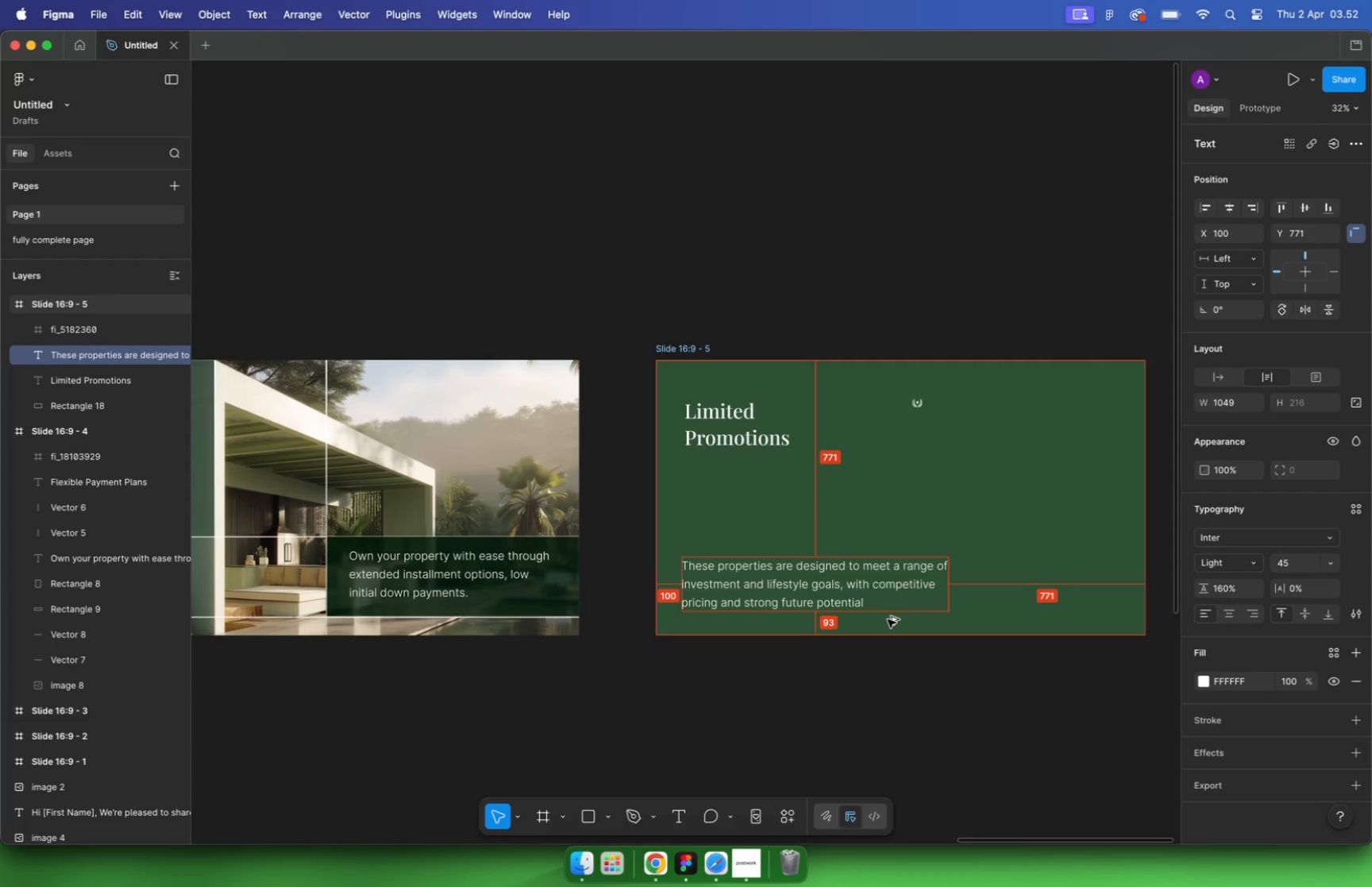 
key(Alt+ArrowUp)
 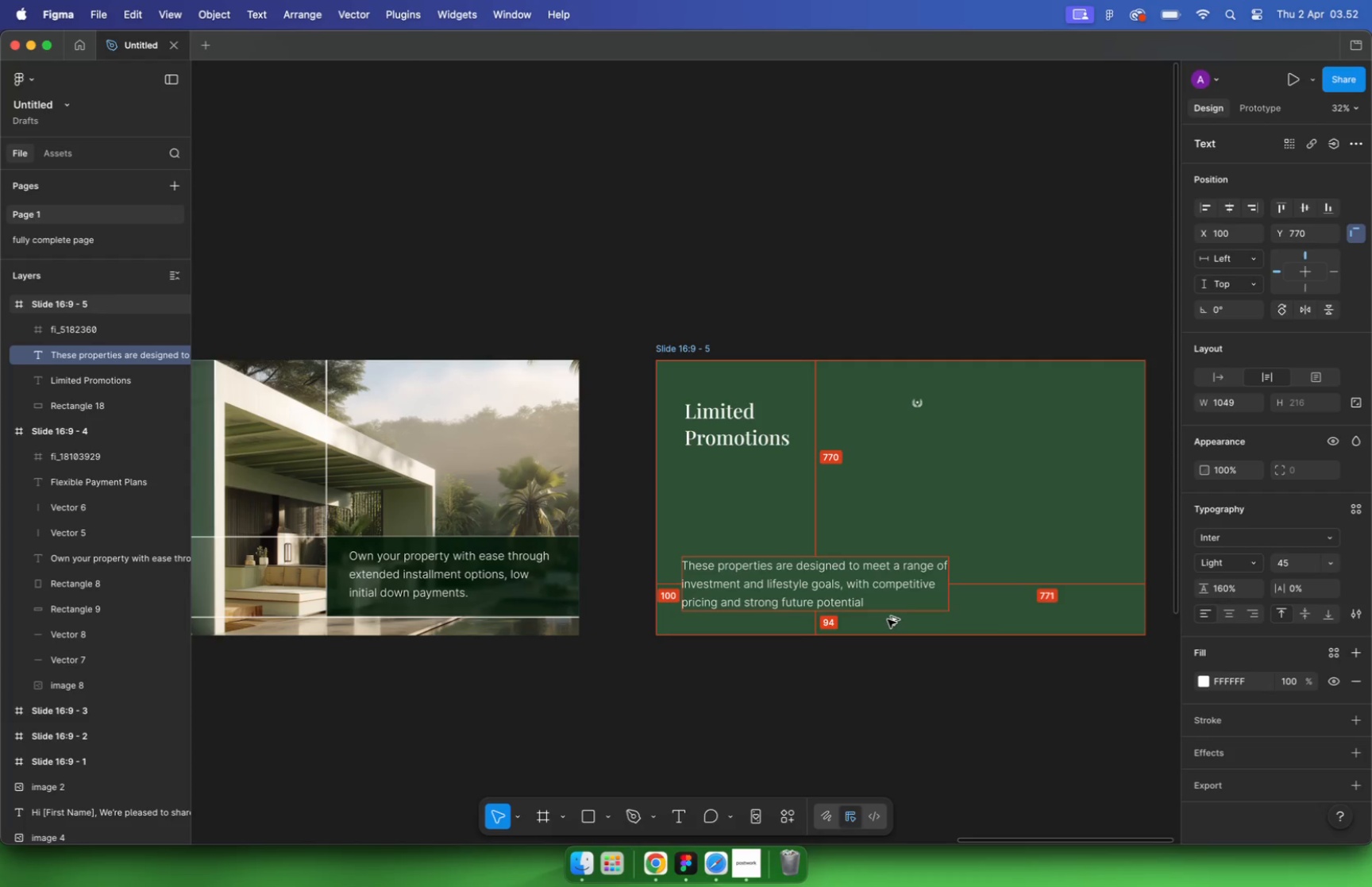 
key(Alt+Shift+ArrowUp)
 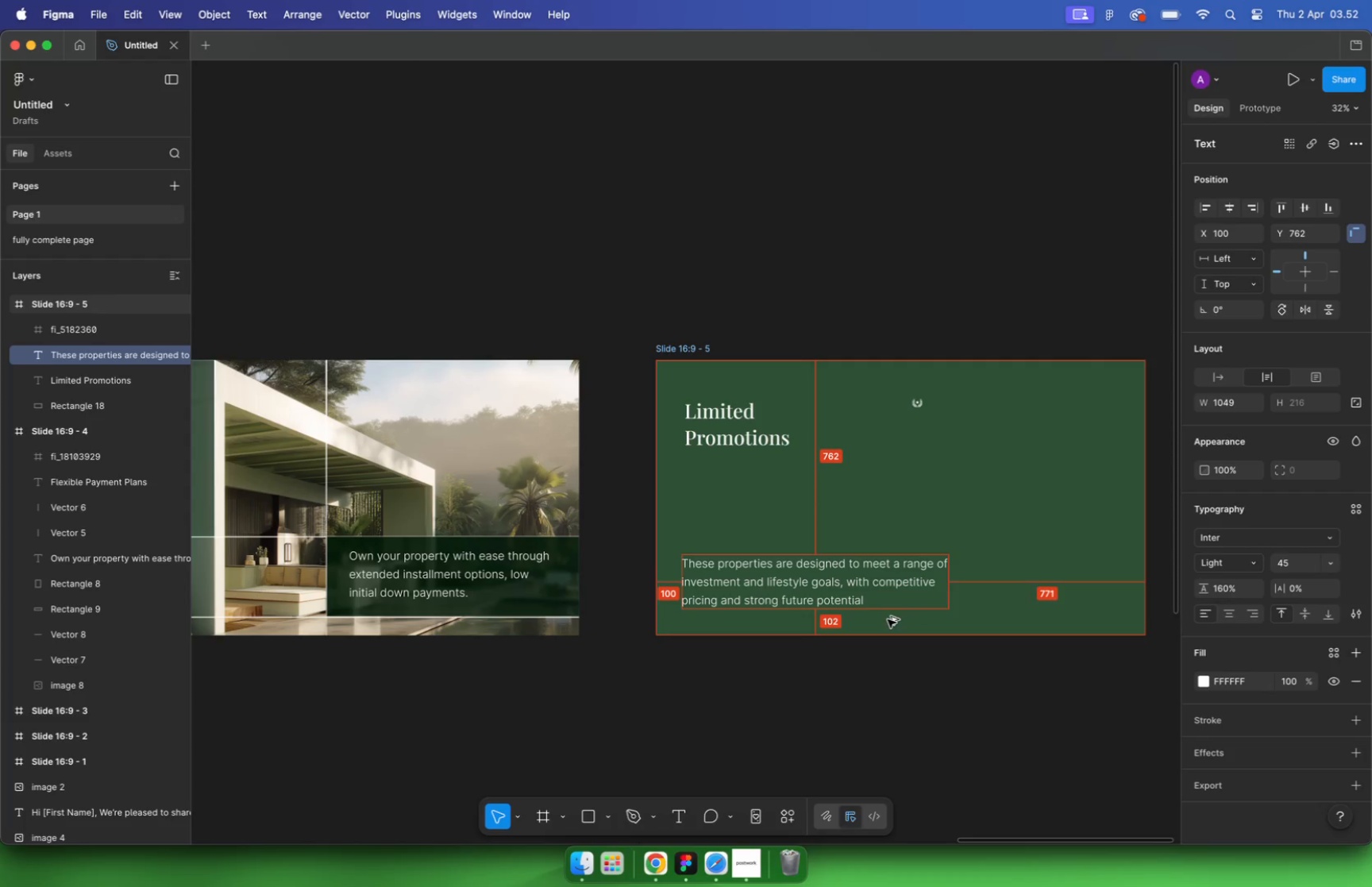 
key(Alt+ArrowDown)
 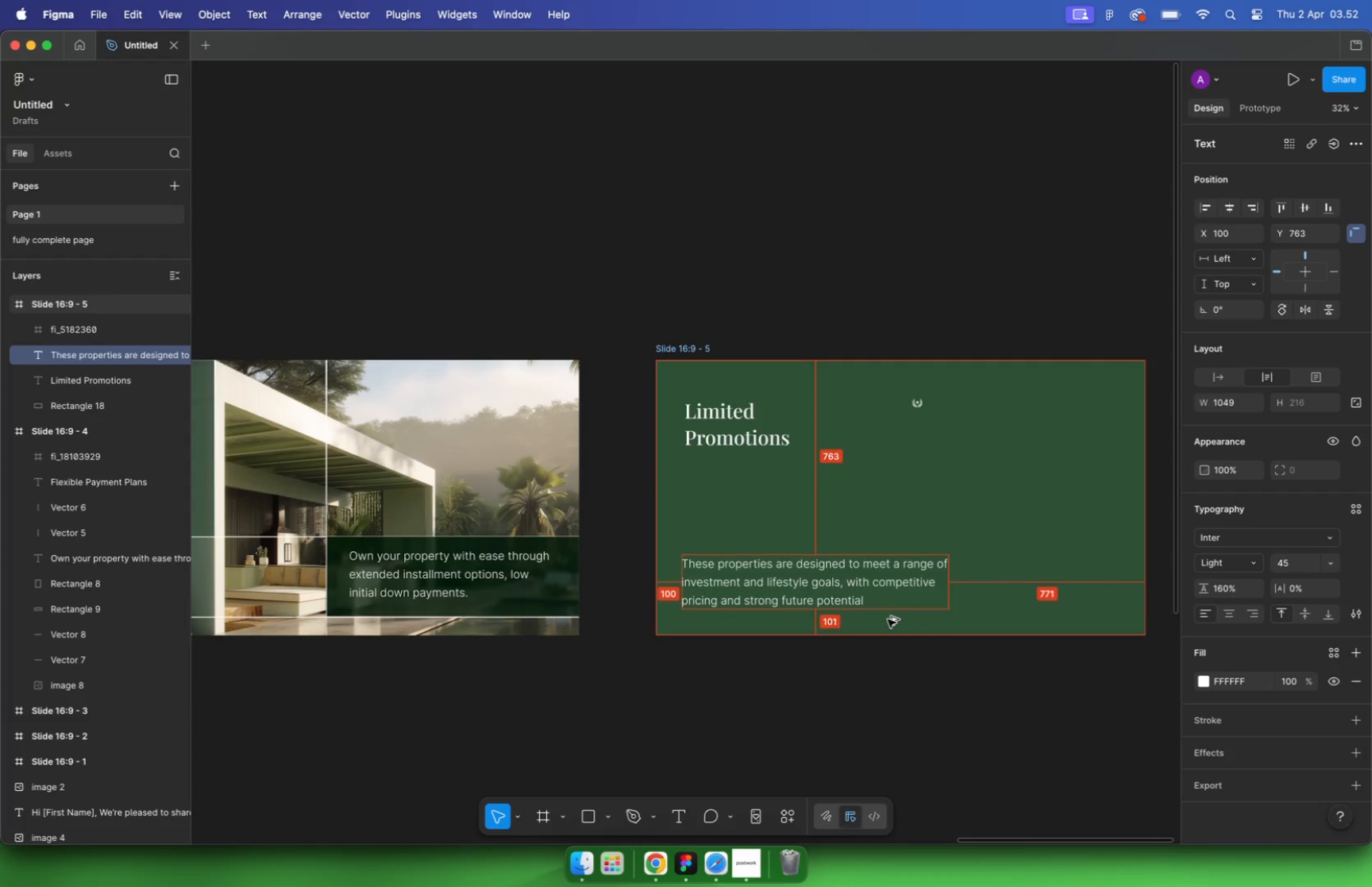 
key(Alt+ArrowDown)
 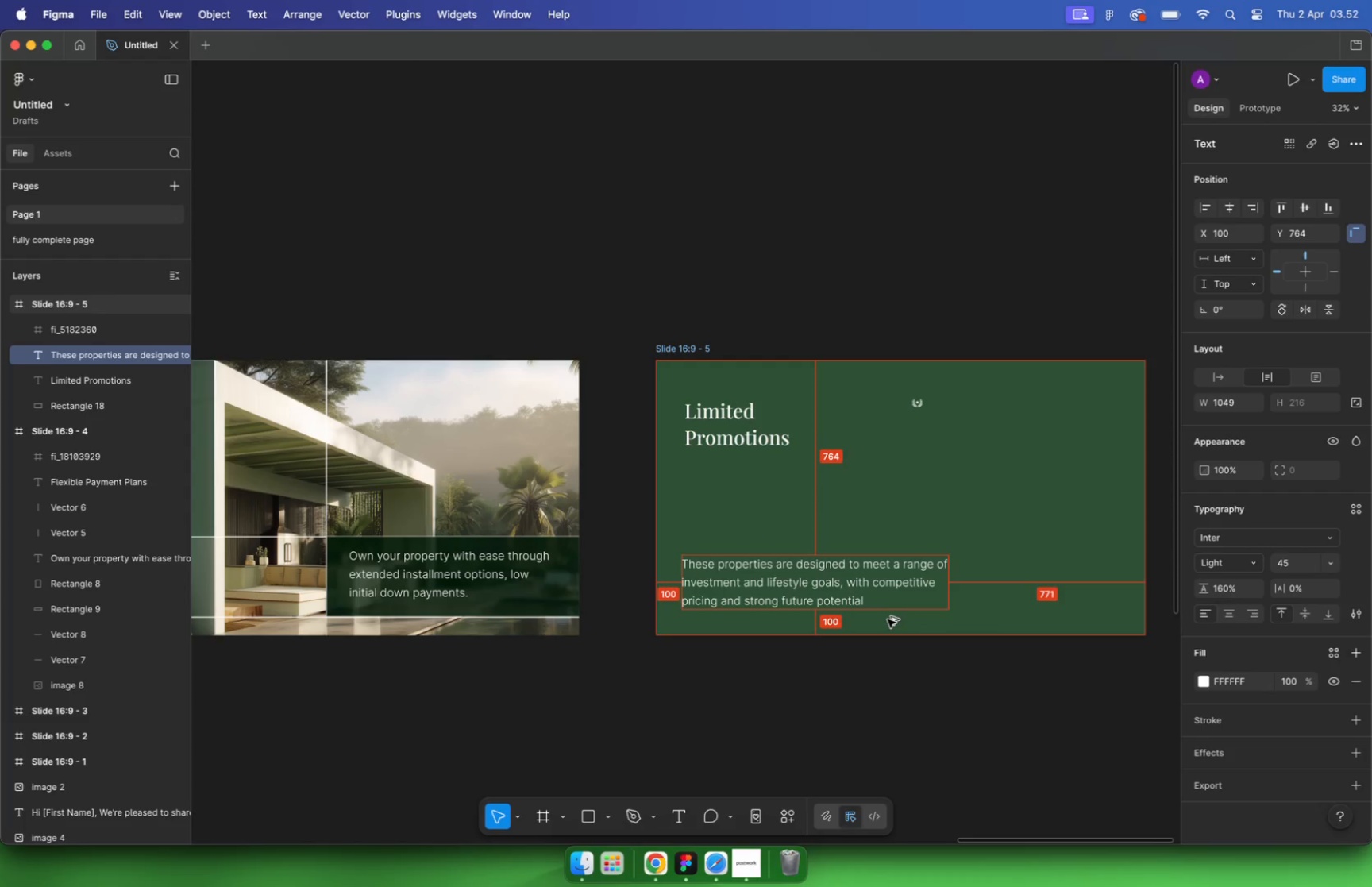 
hold_key(key=ShiftLeft, duration=0.68)
 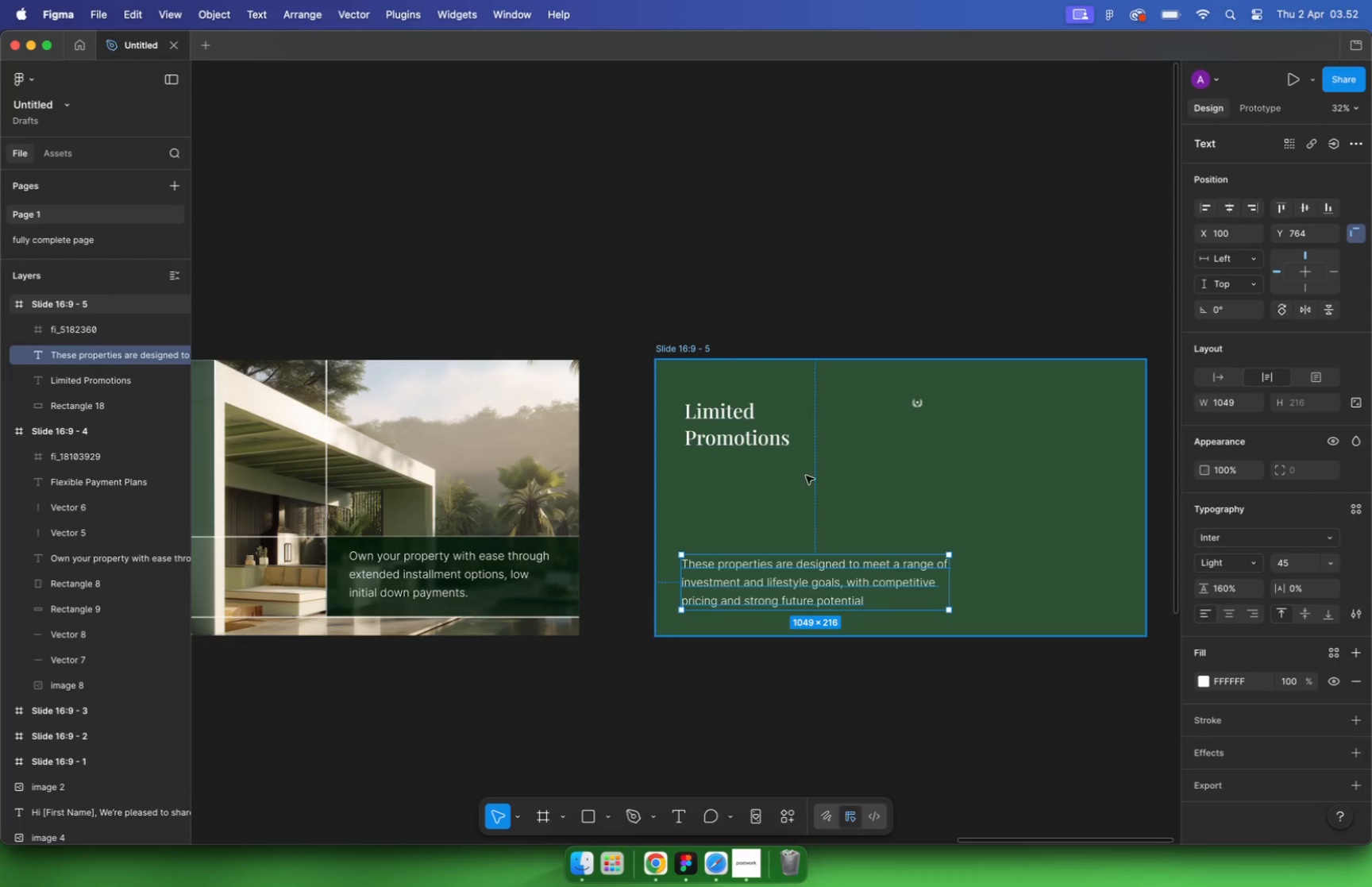 
key(Alt+Shift+ArrowLeft)
 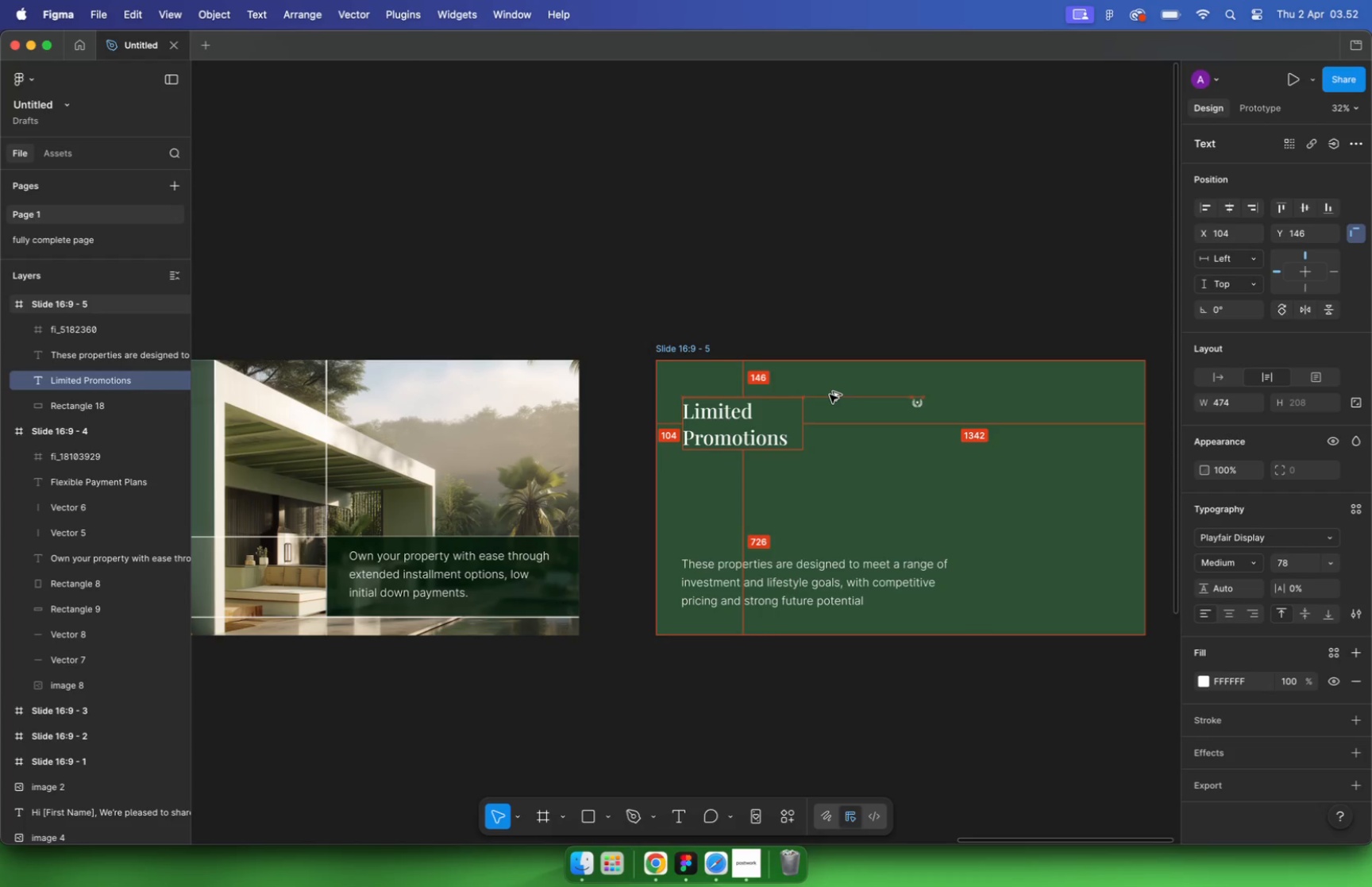 
key(Alt+ArrowLeft)
 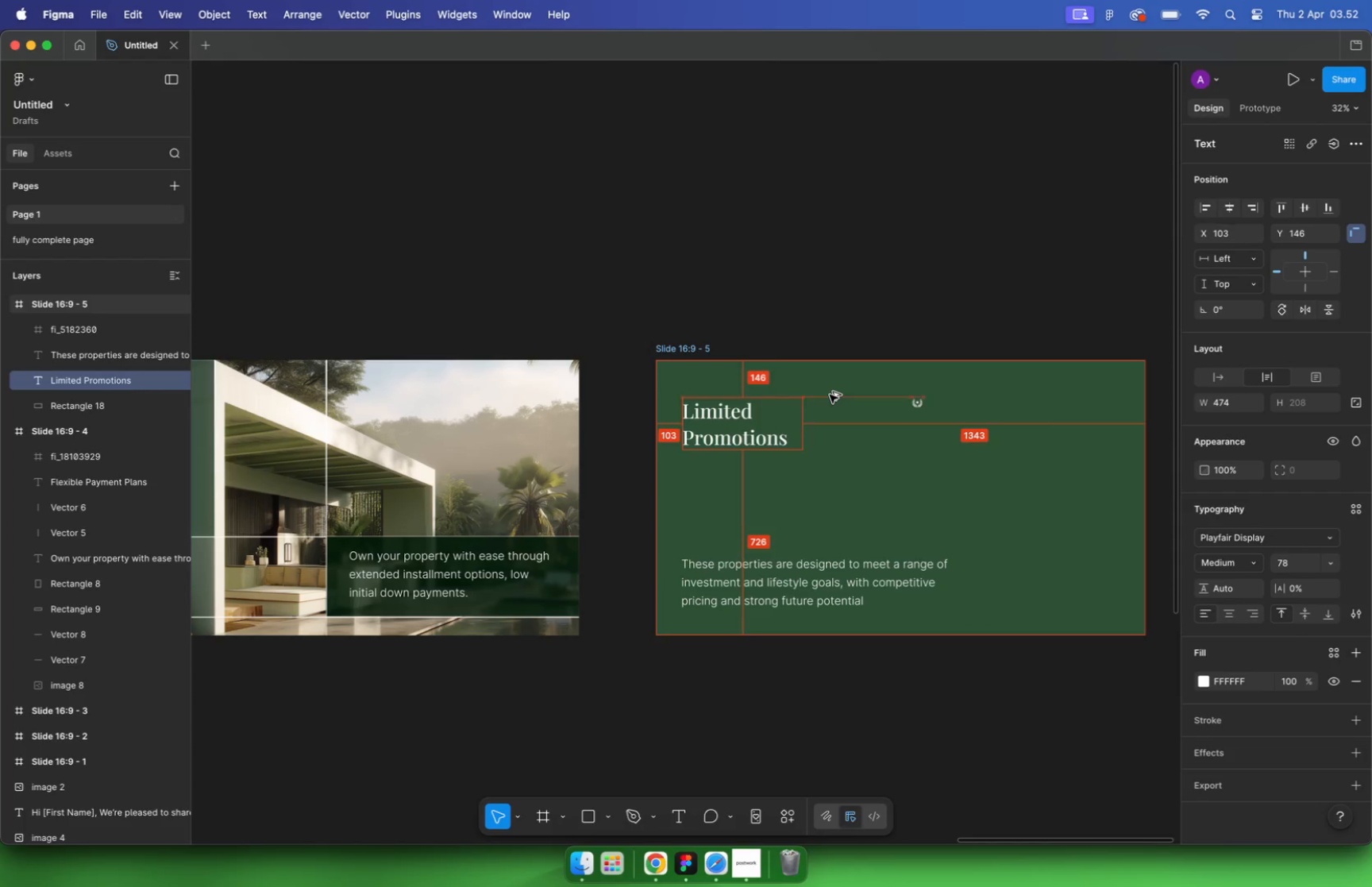 
key(Alt+ArrowLeft)
 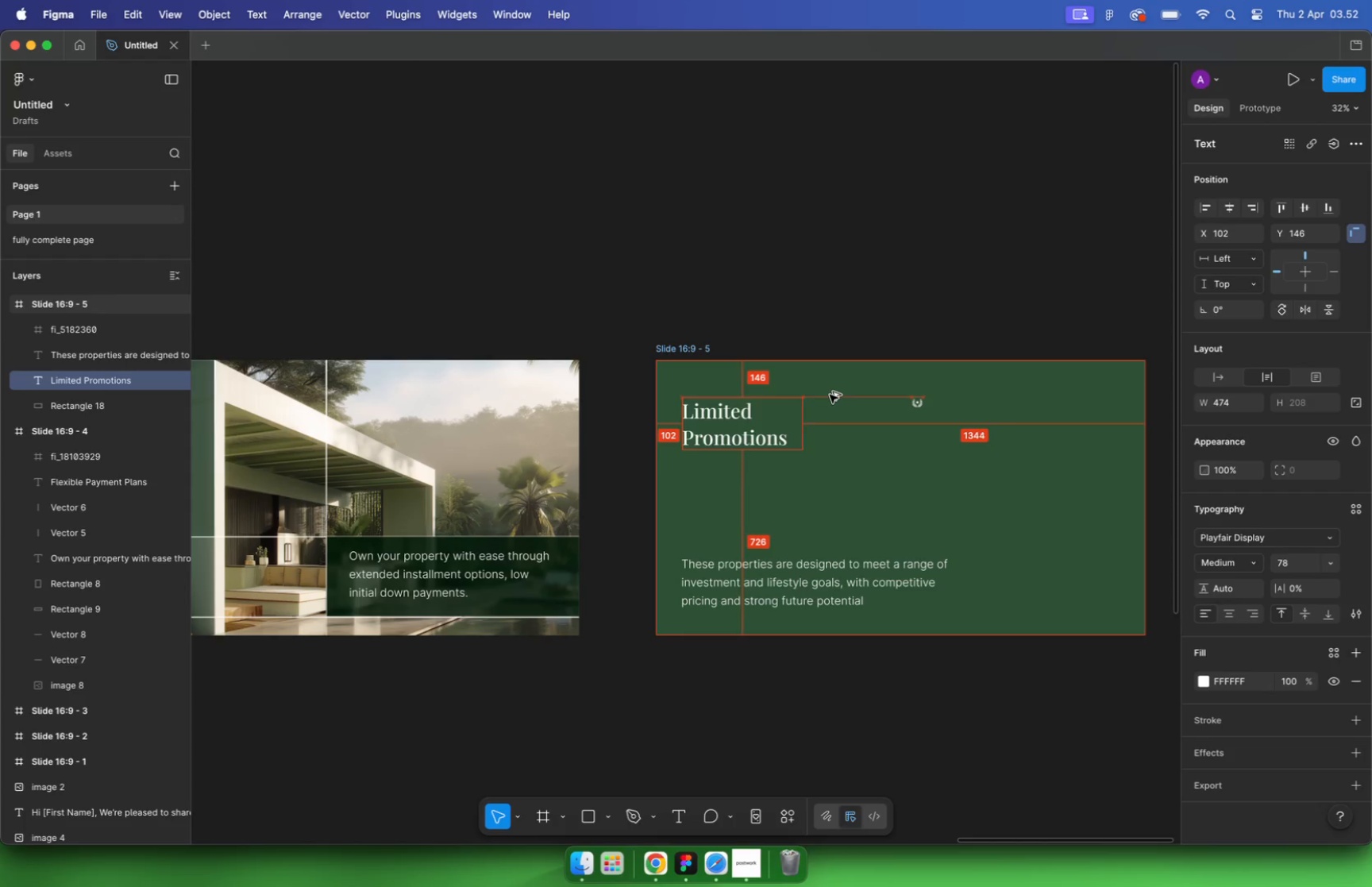 
key(Alt+ArrowLeft)
 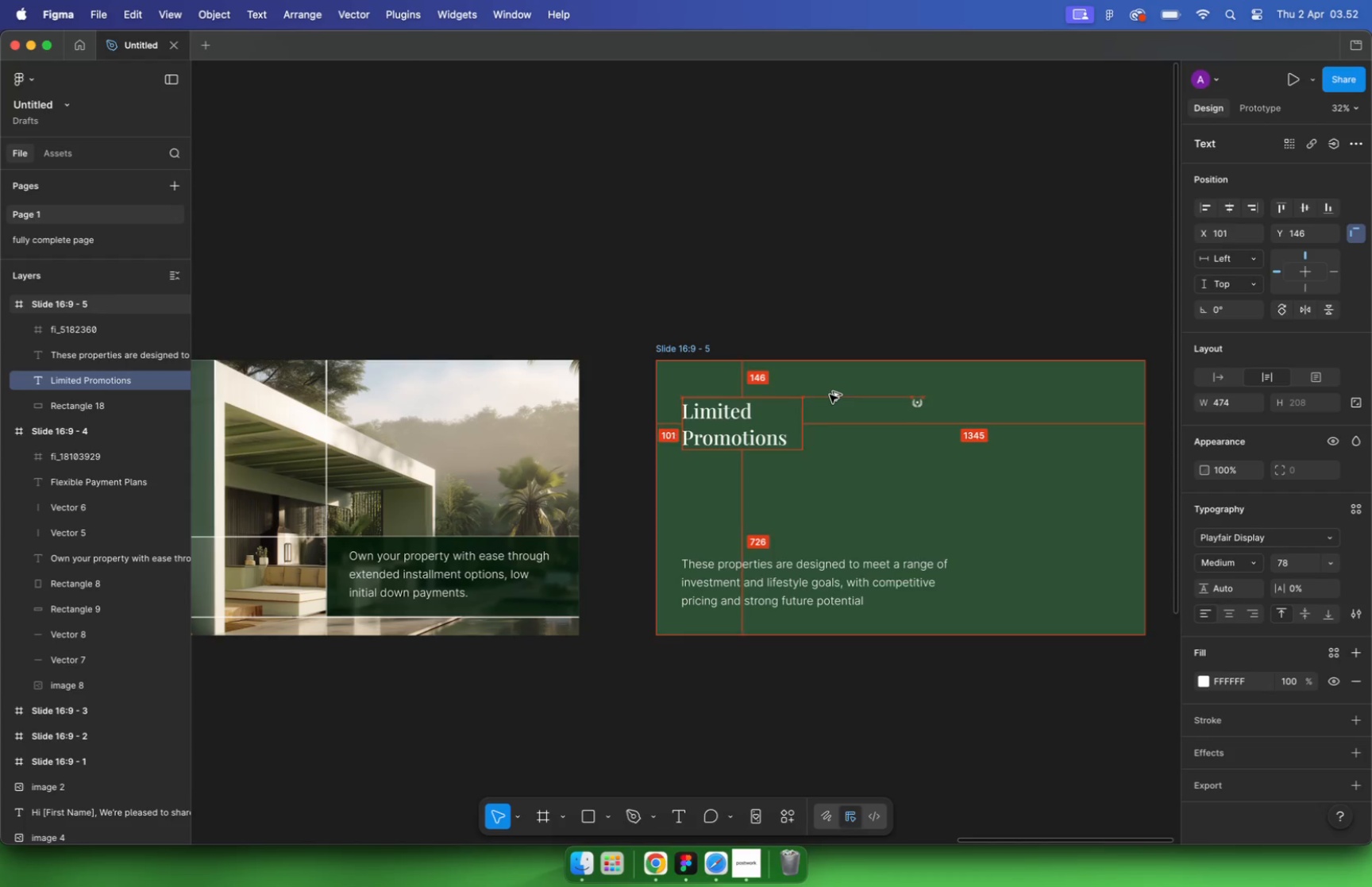 
key(Alt+ArrowLeft)
 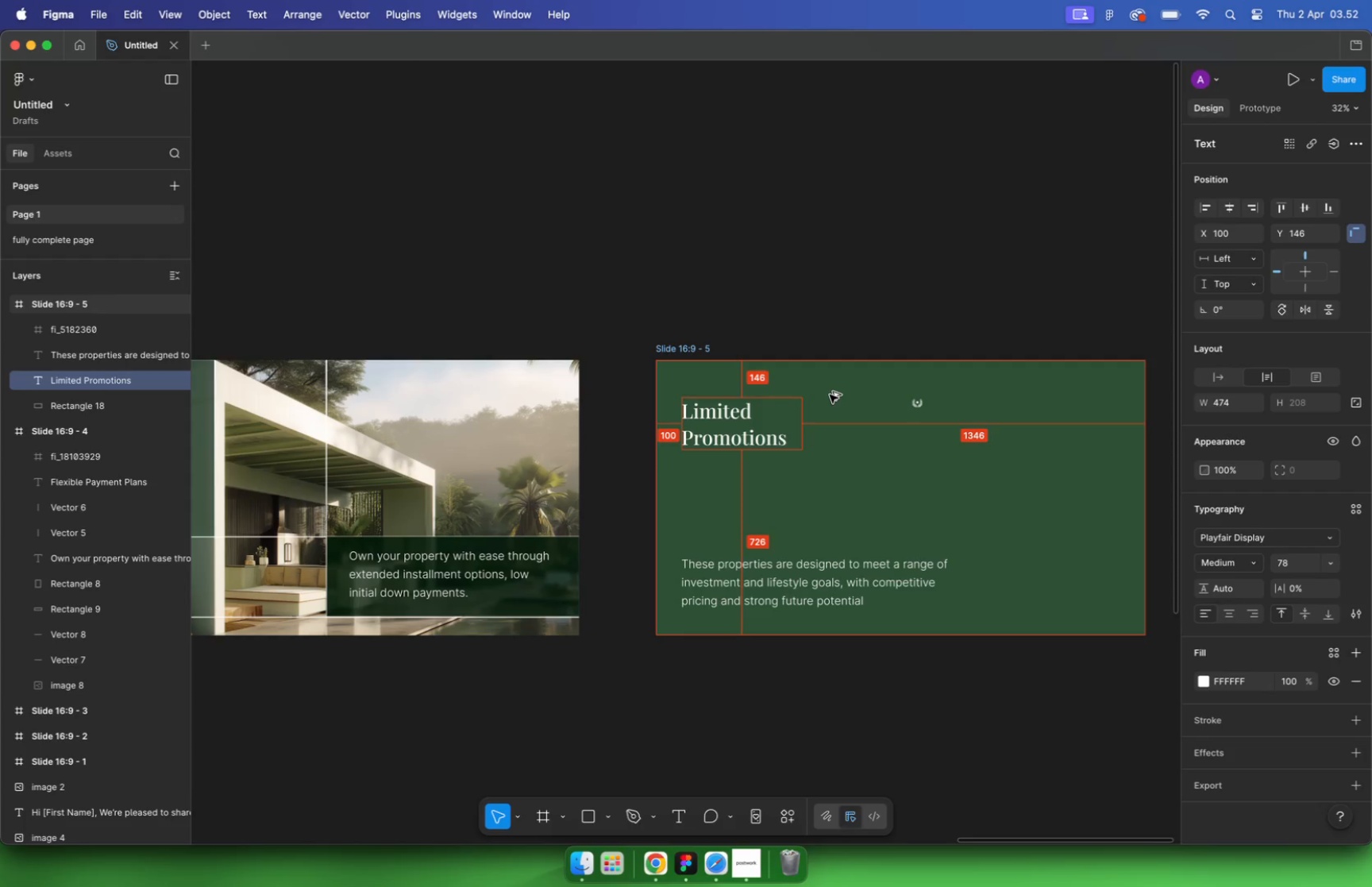 
key(Alt+Shift+ArrowUp)
 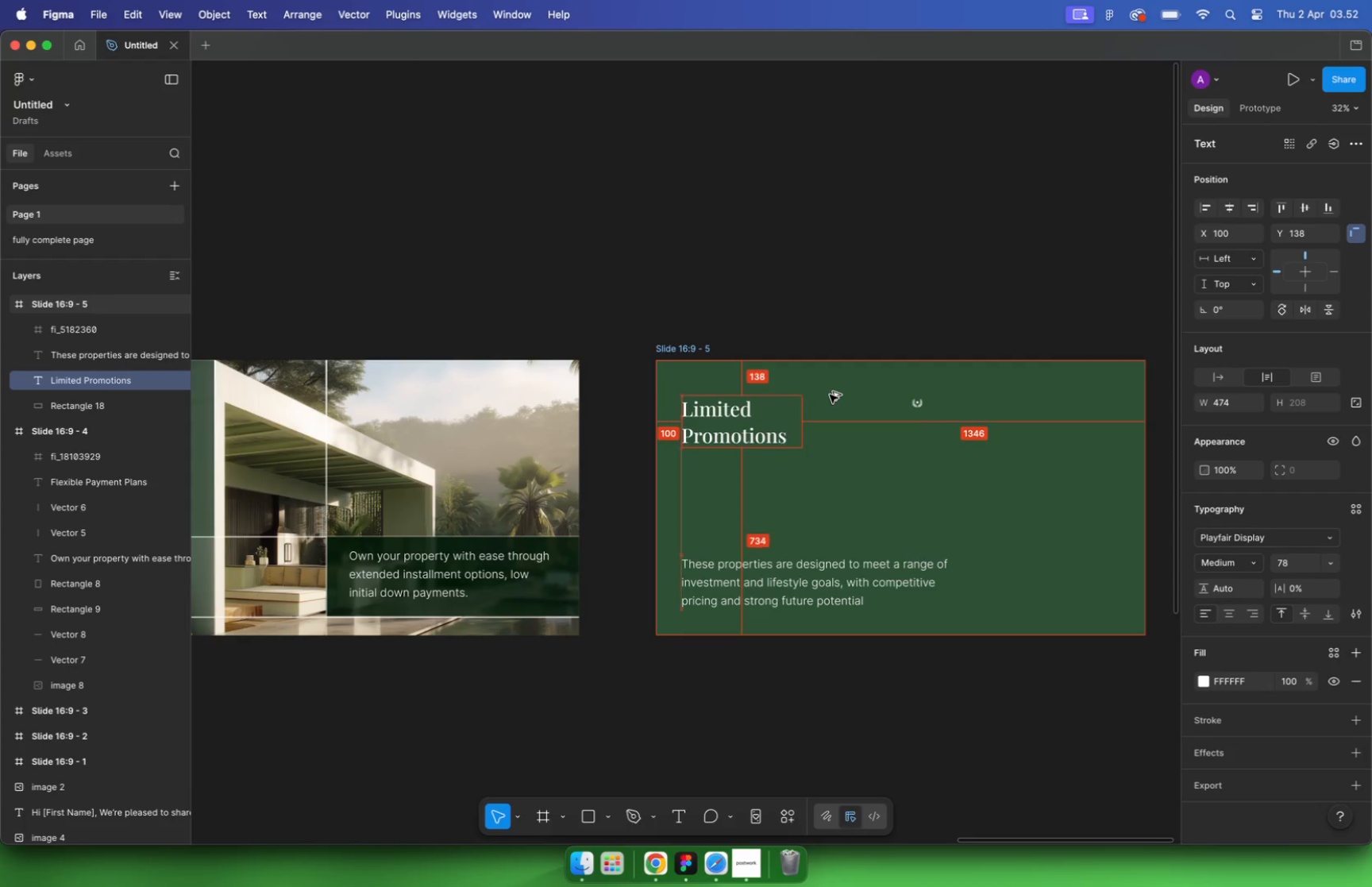 
key(Alt+Shift+ArrowUp)
 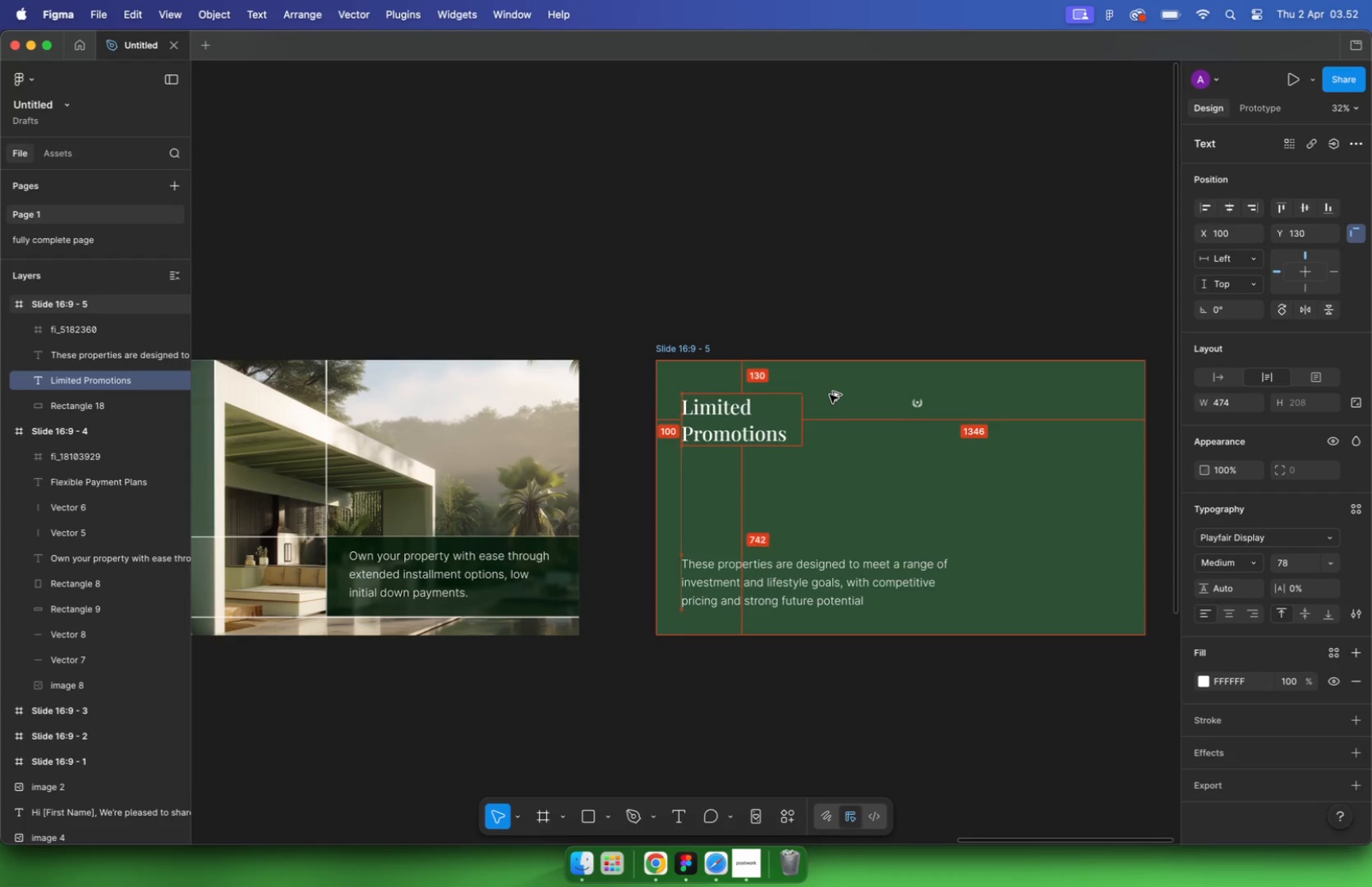 
key(Alt+Shift+ArrowUp)
 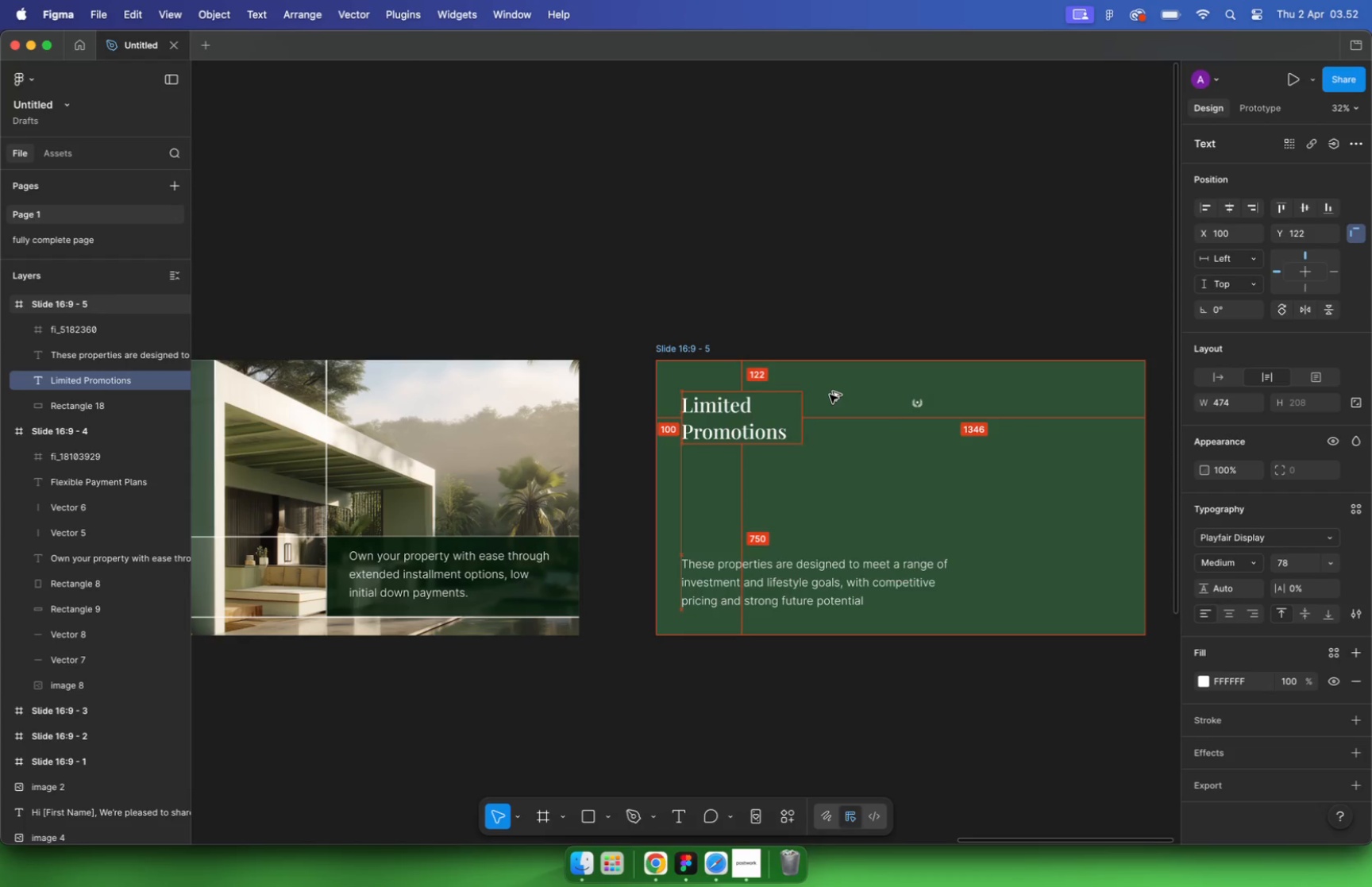 
key(Alt+Shift+ArrowUp)
 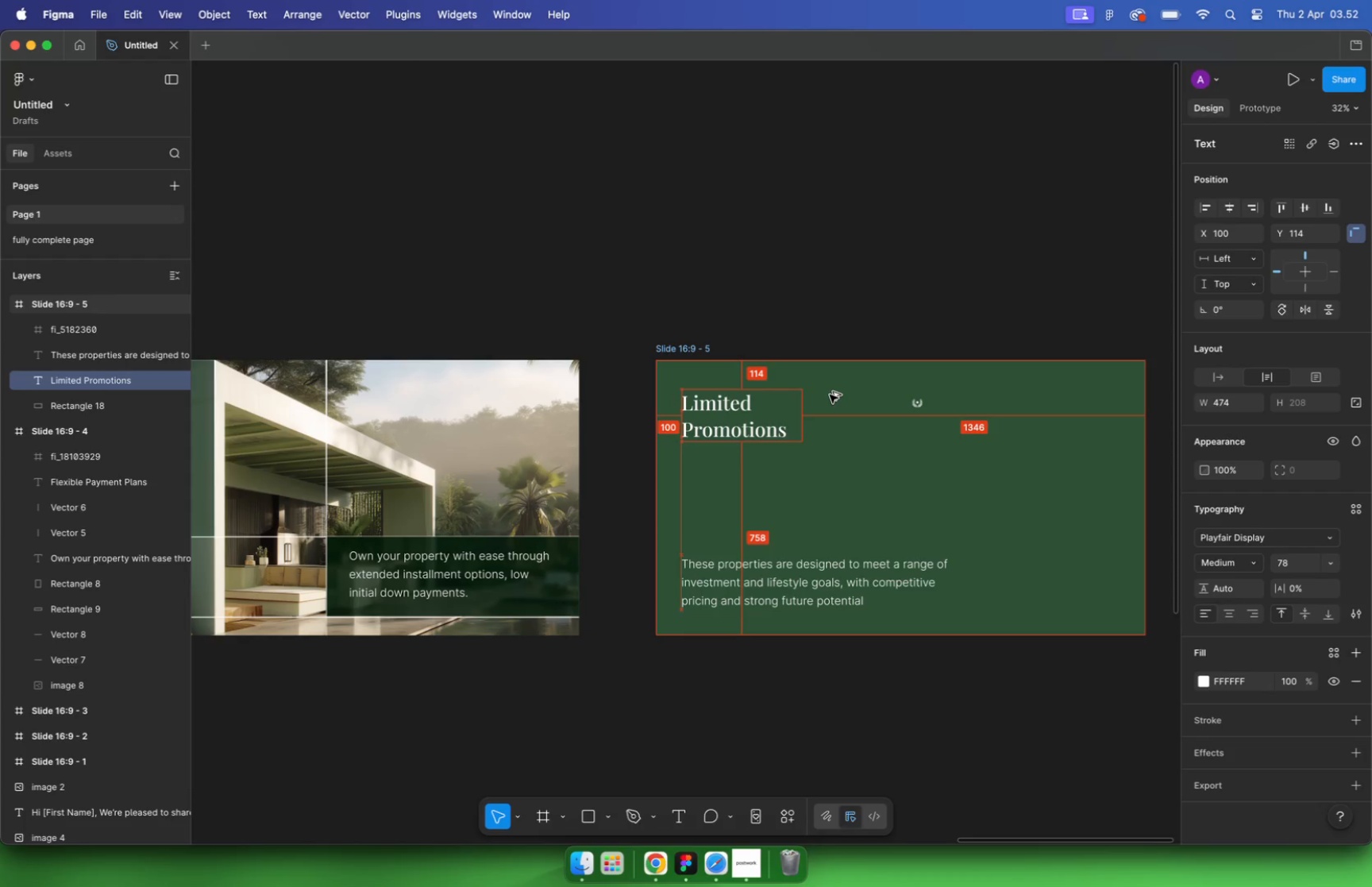 
key(Alt+Shift+ArrowUp)
 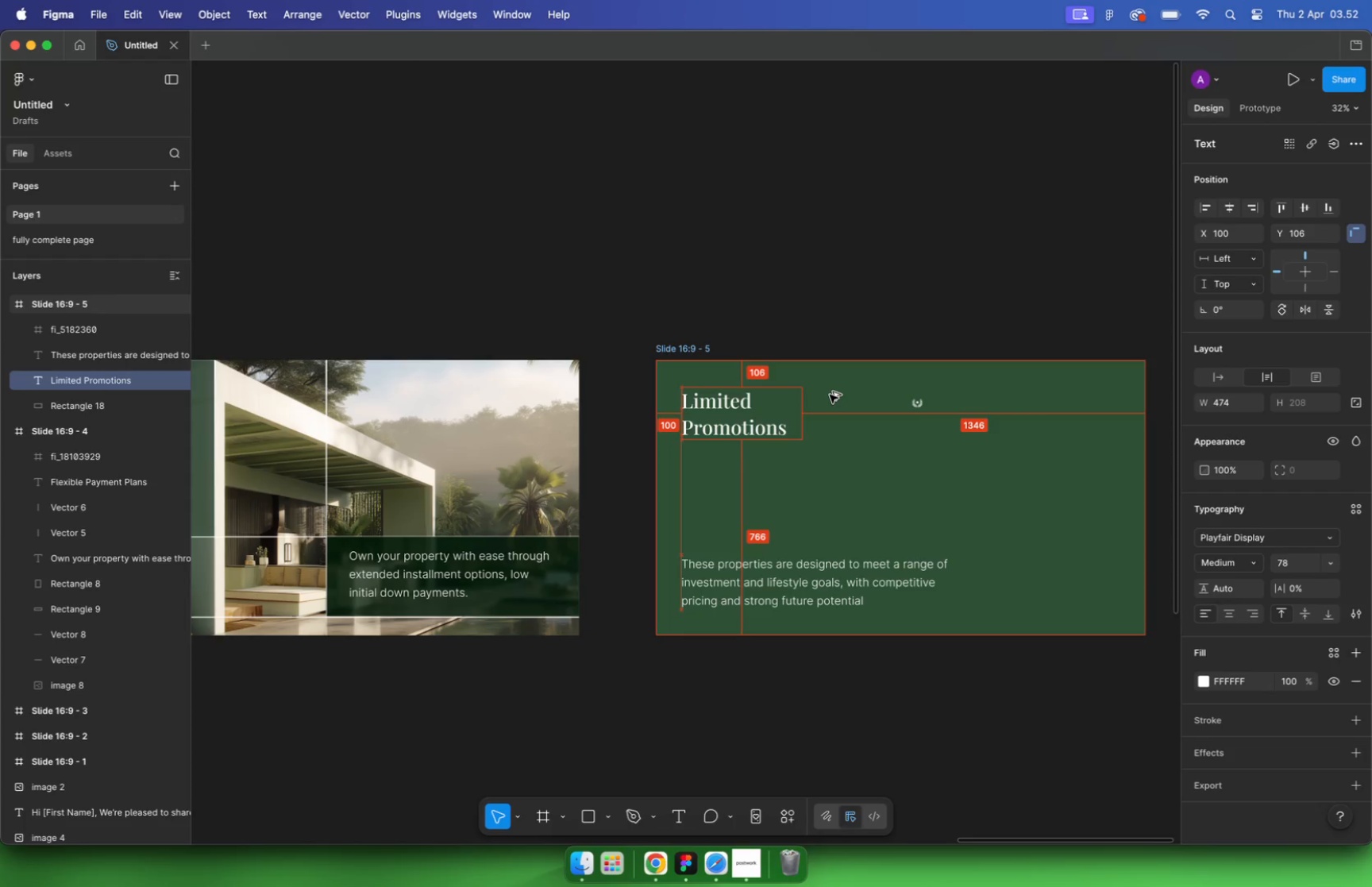 
key(Alt+Shift+ArrowUp)
 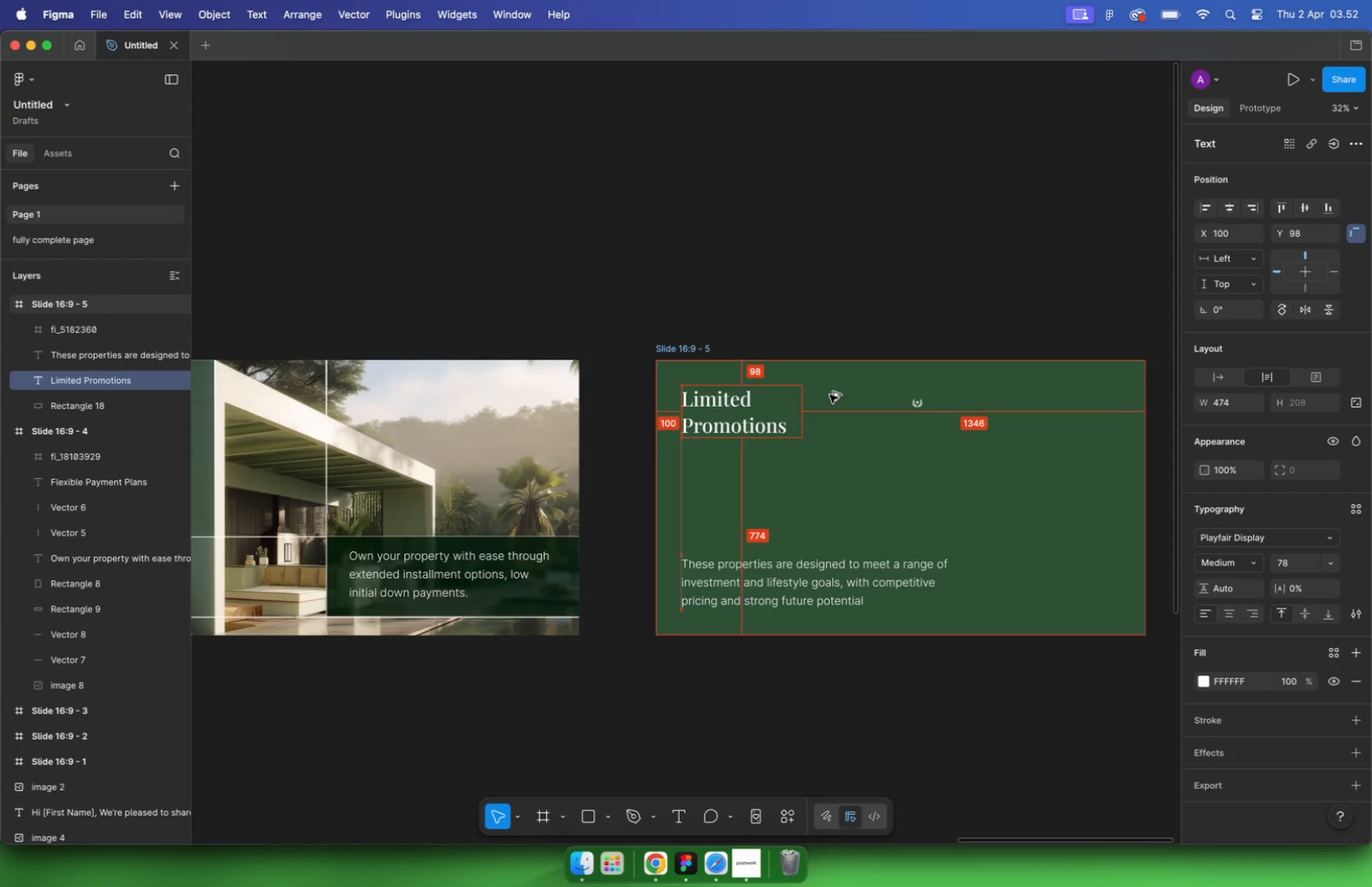 
key(Alt+ArrowDown)
 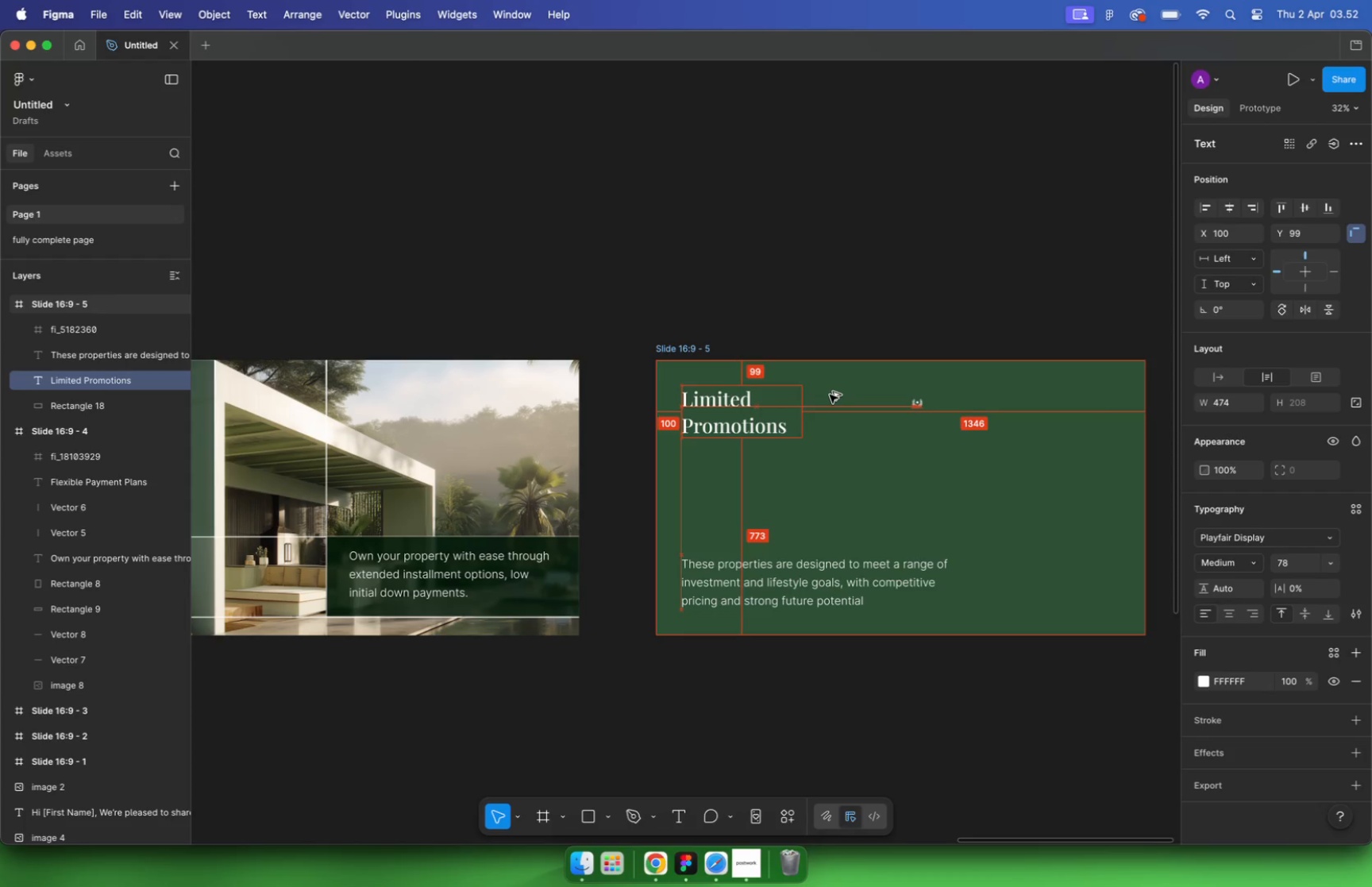 
key(Alt+ArrowDown)
 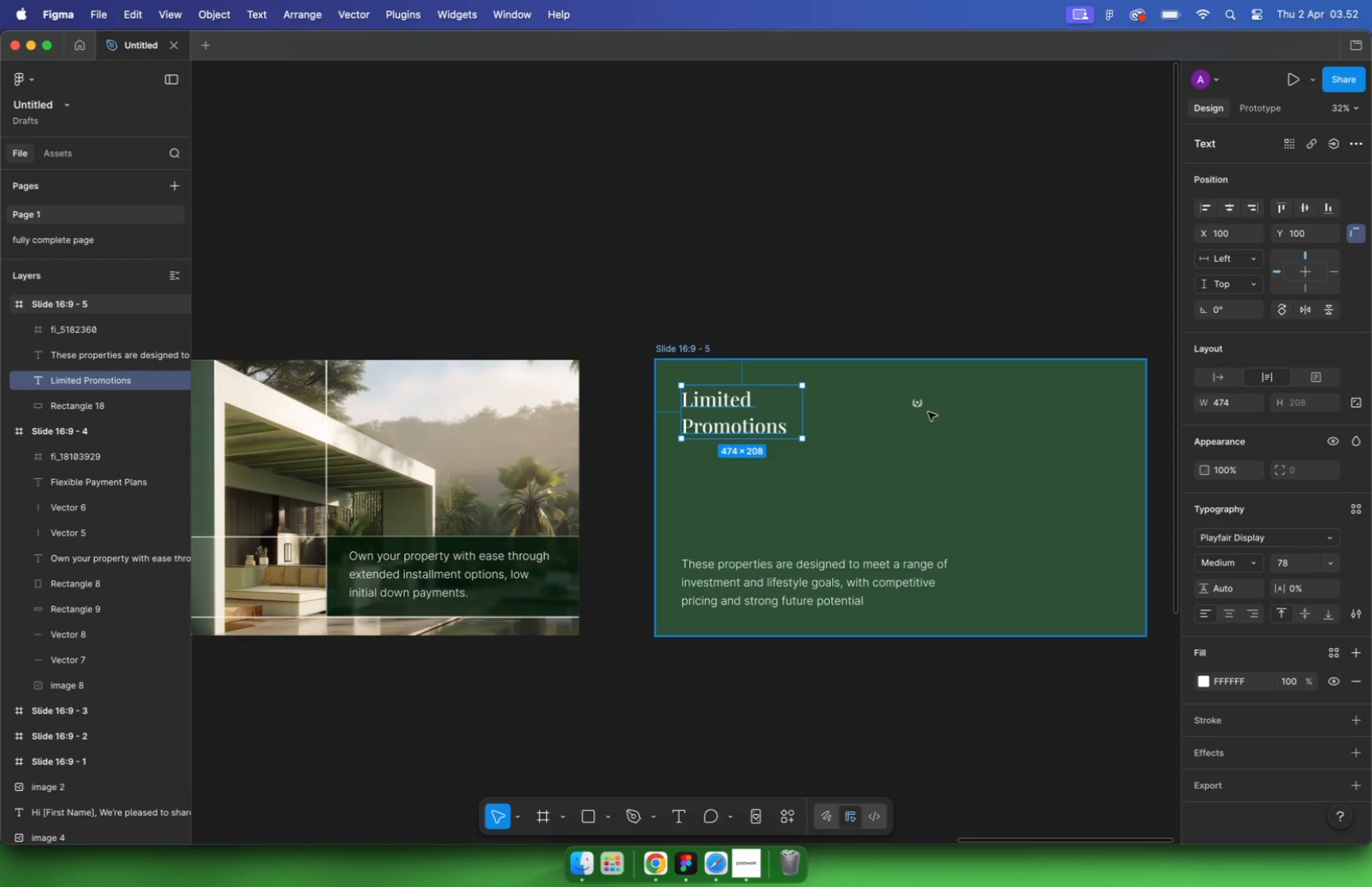 
left_click([920, 400])
 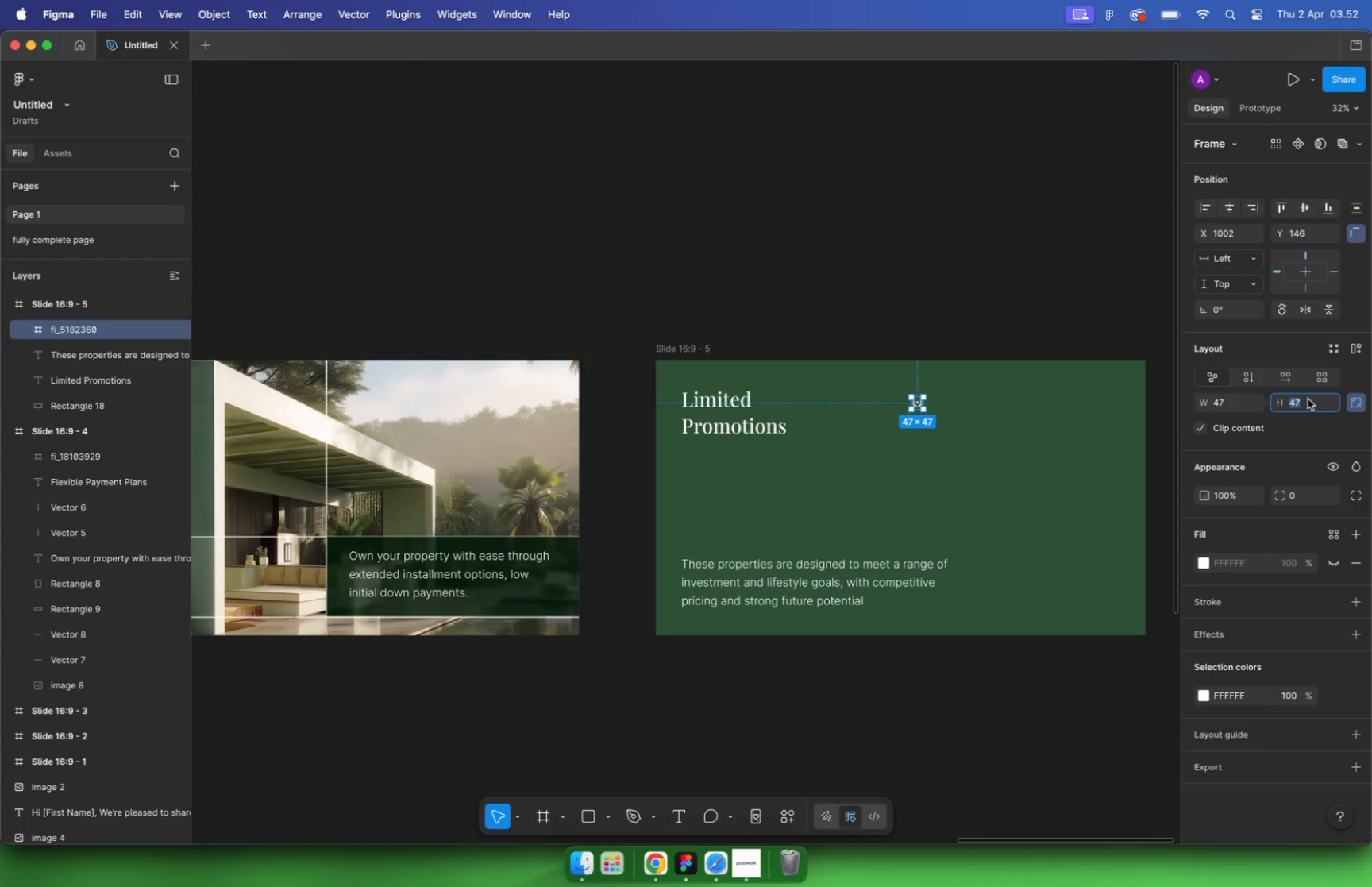 
type(100)
 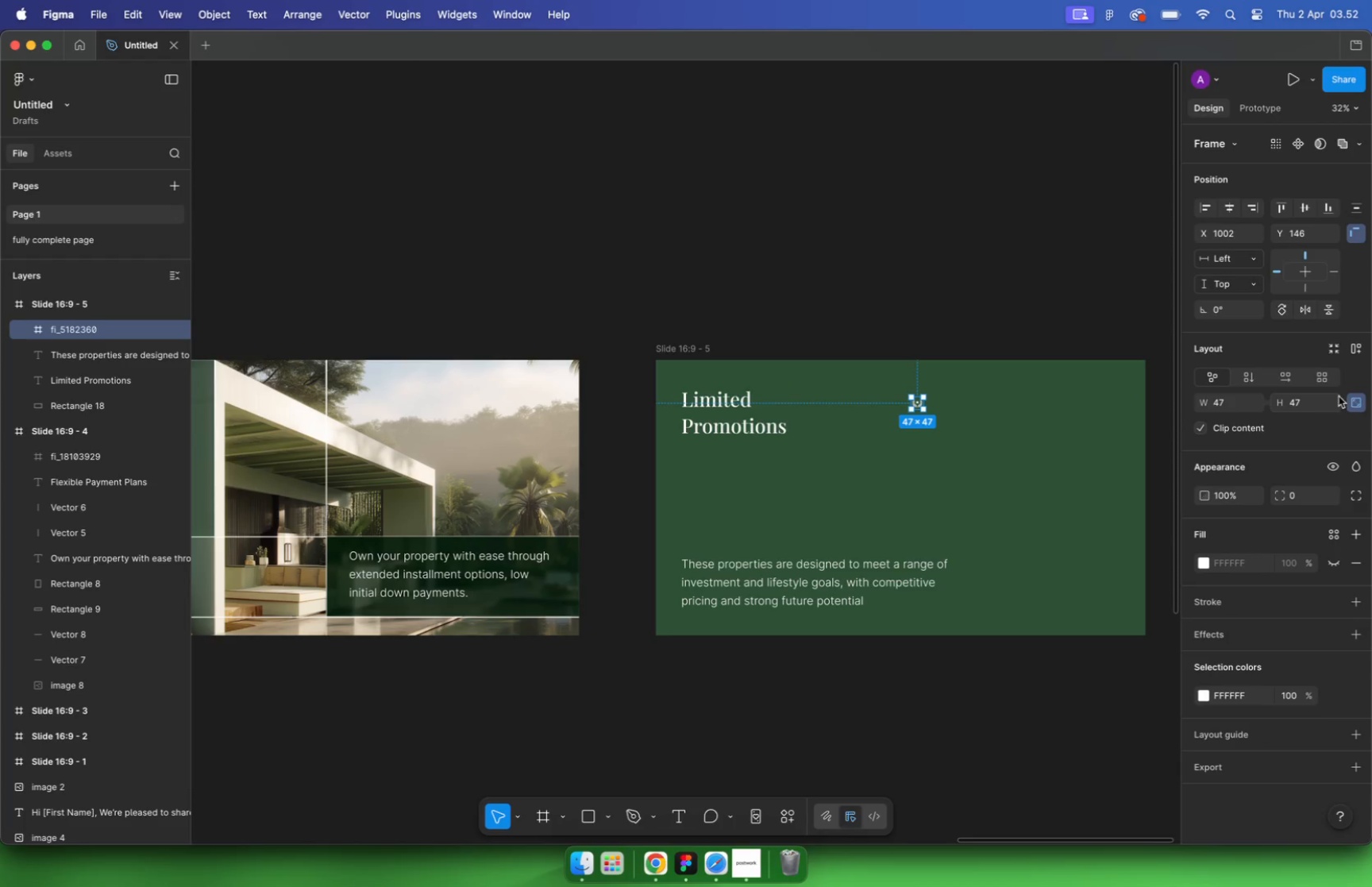 
key(Enter)
 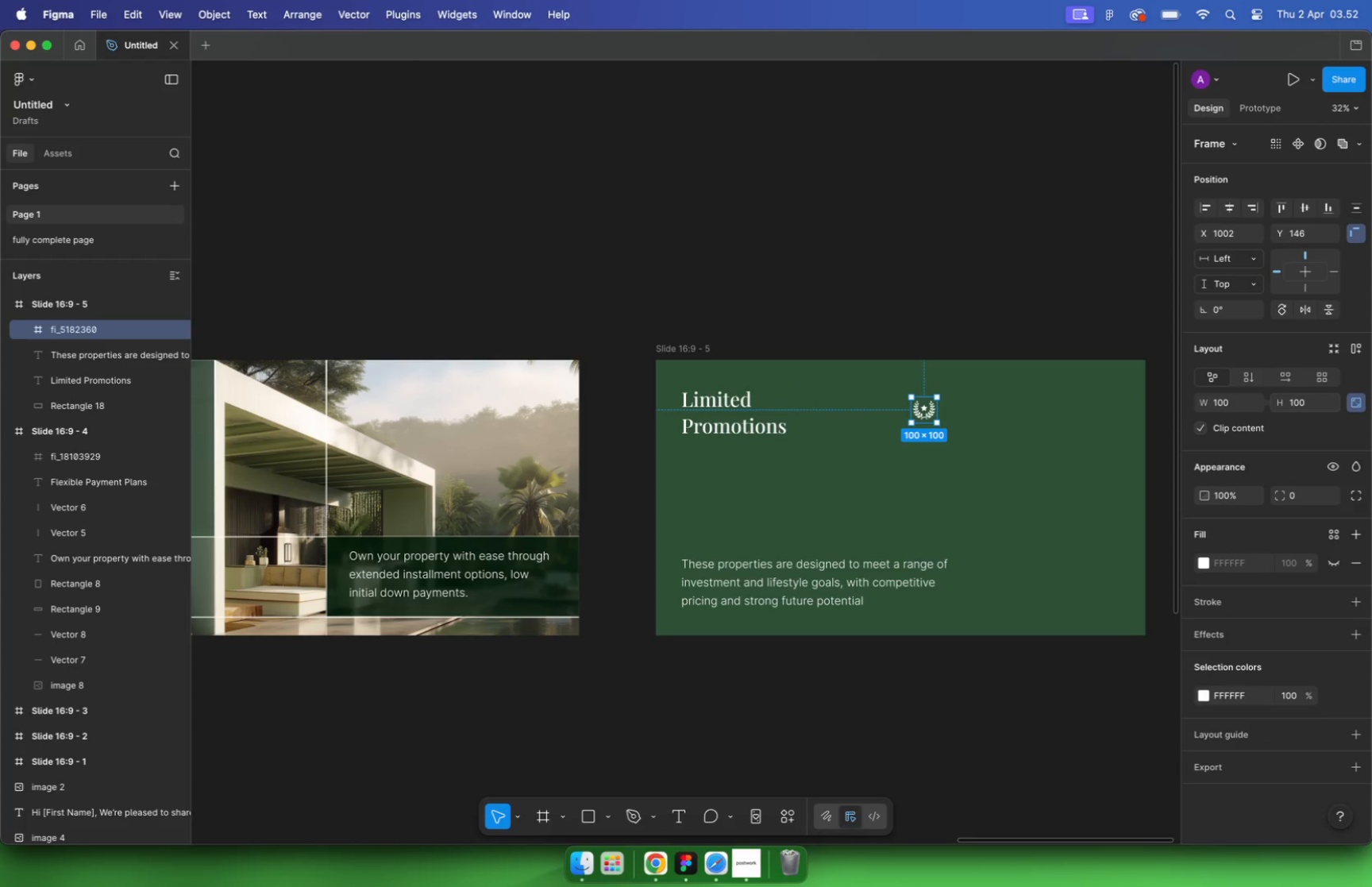 
type(120)
 